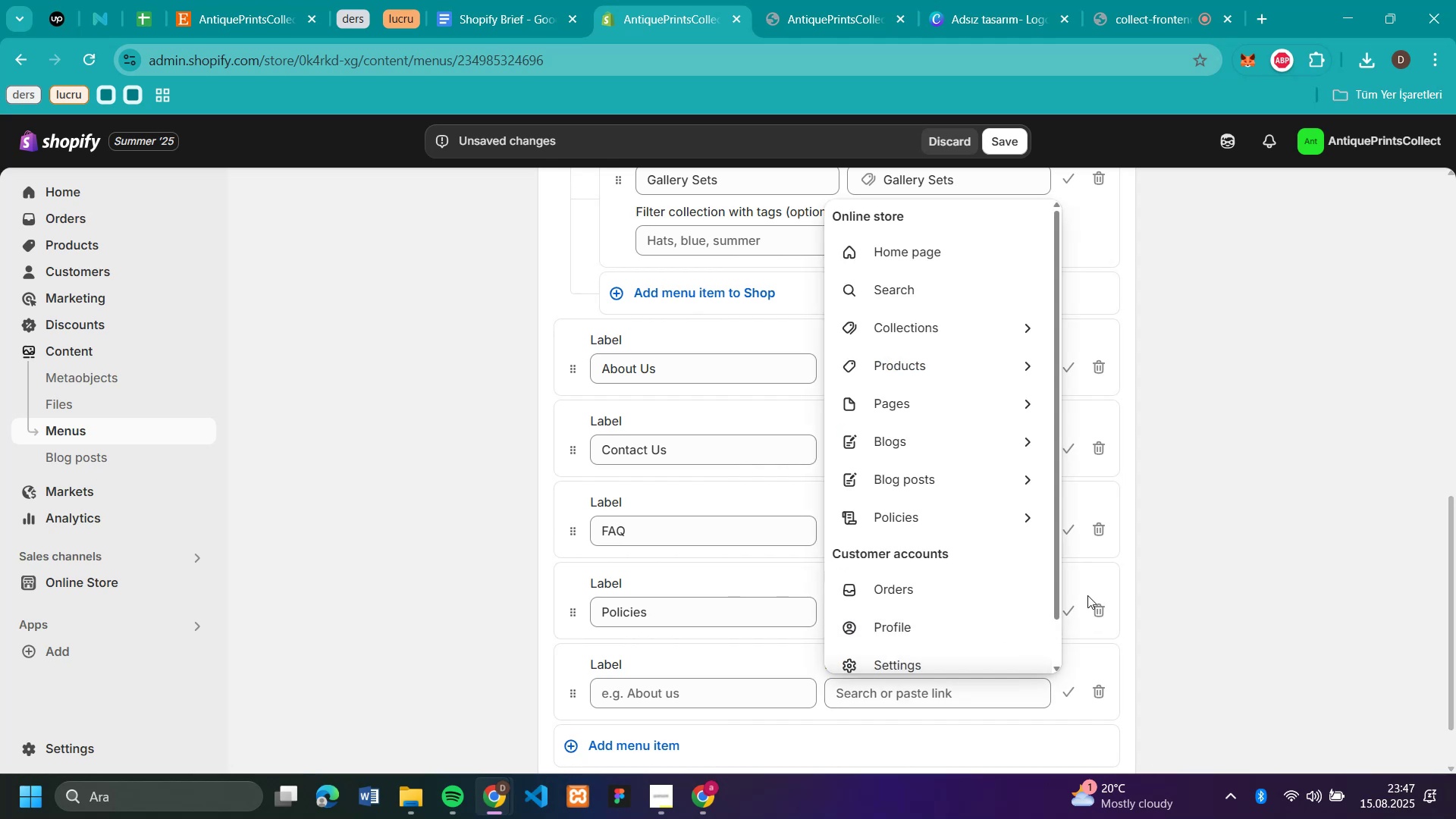 
left_click([1162, 606])
 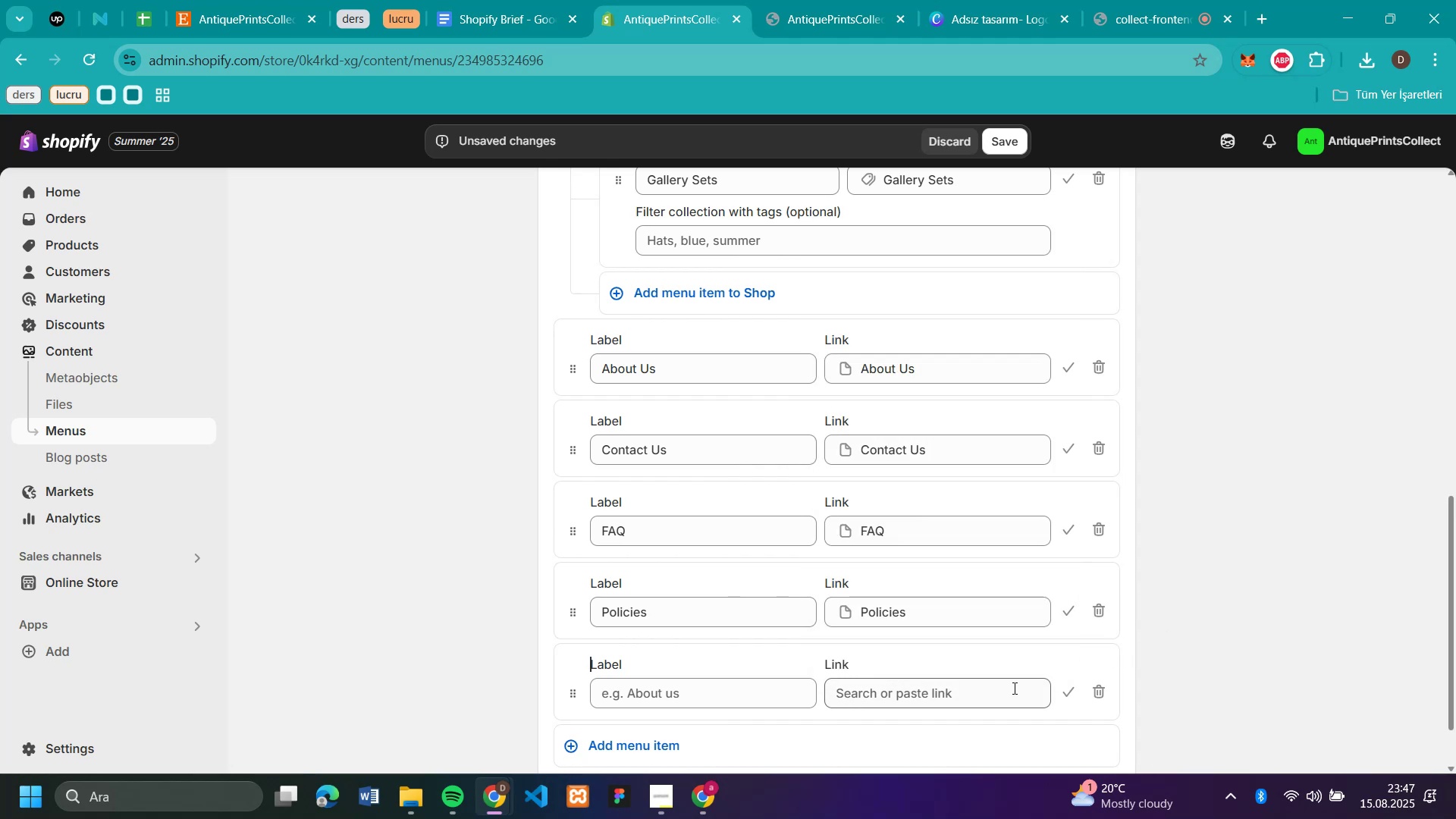 
left_click([1013, 688])
 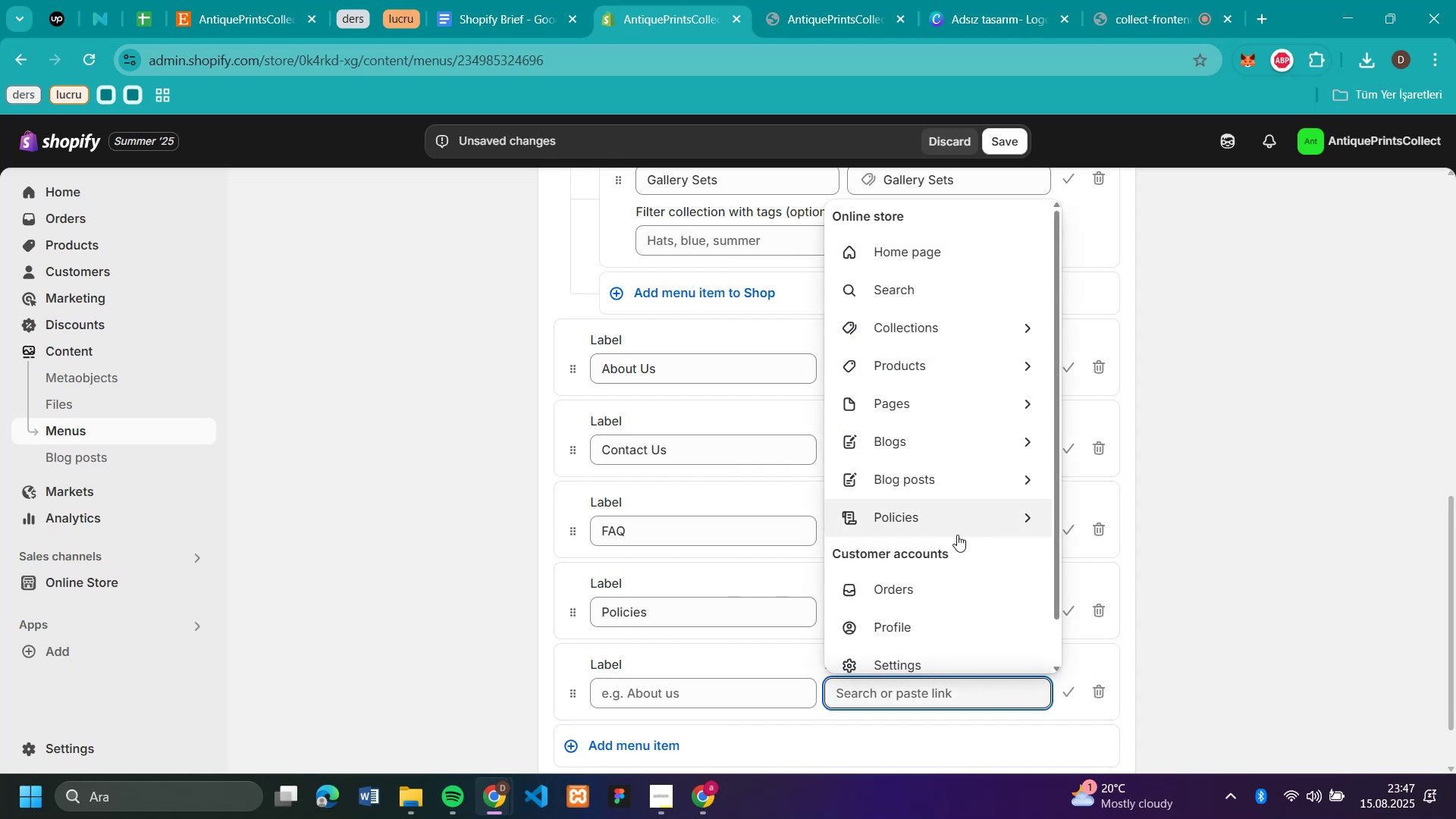 
left_click([959, 532])
 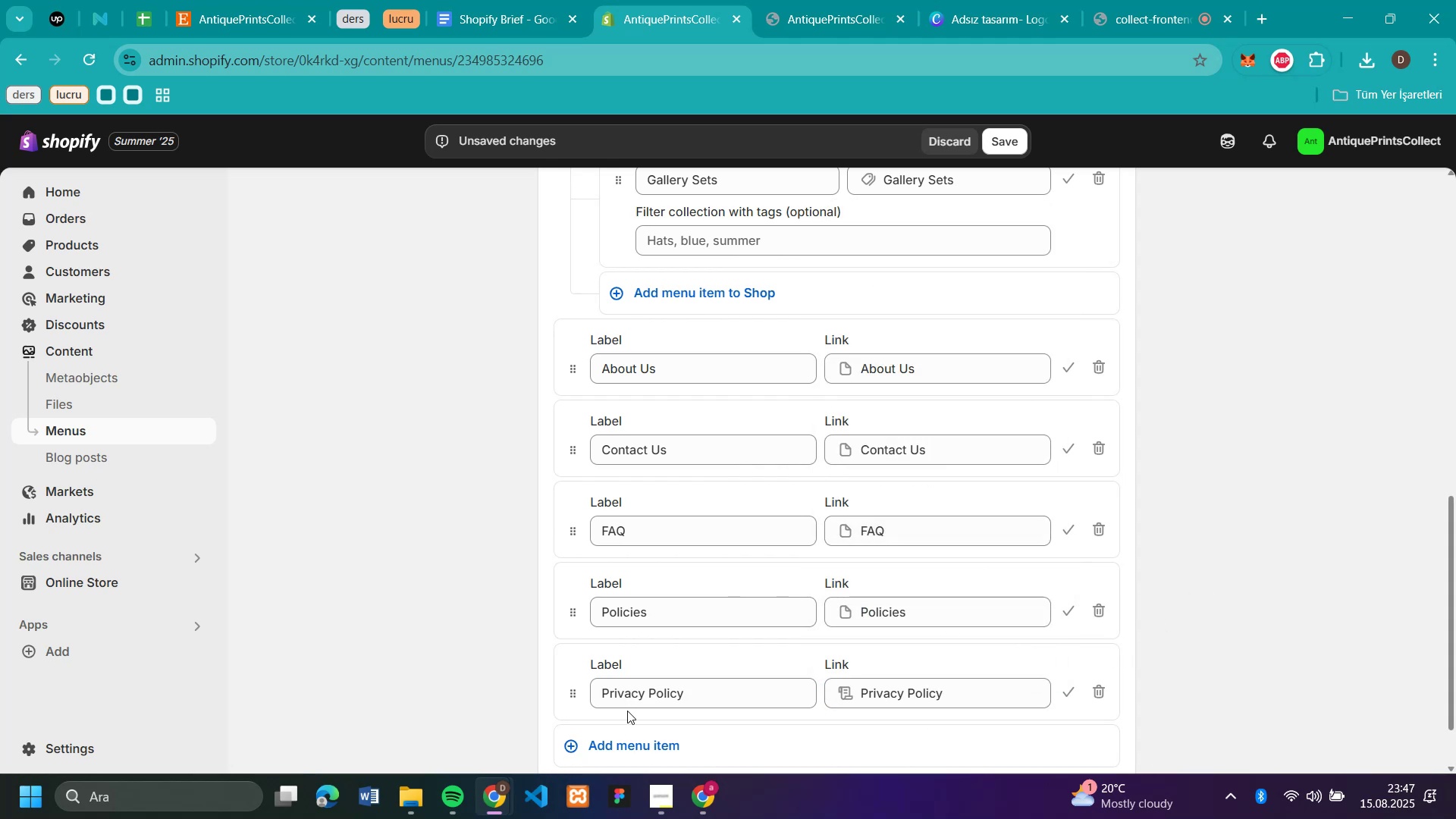 
left_click_drag(start_coordinate=[577, 693], to_coordinate=[623, 692])
 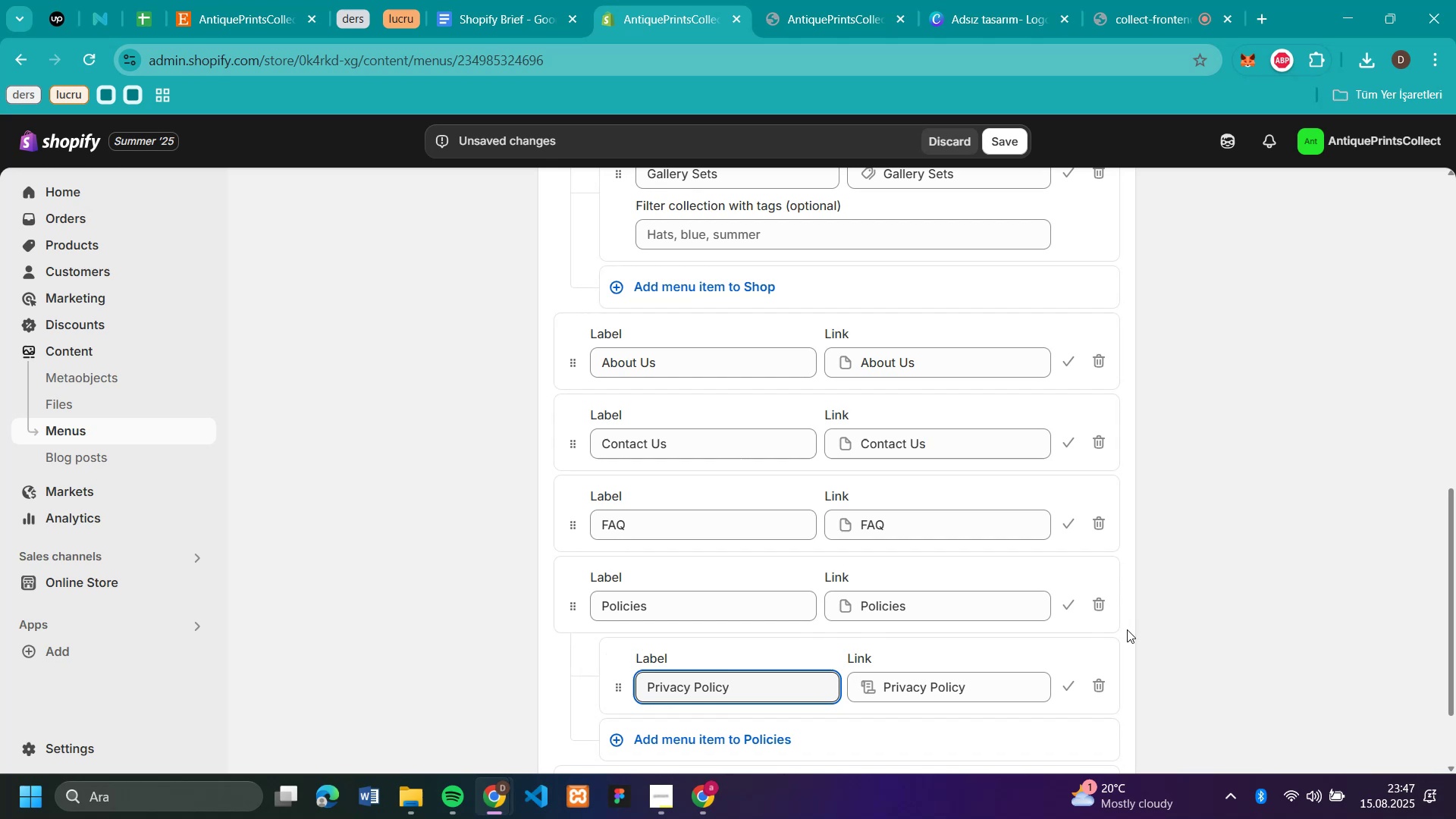 
scroll: coordinate [1278, 572], scroll_direction: down, amount: 3.0
 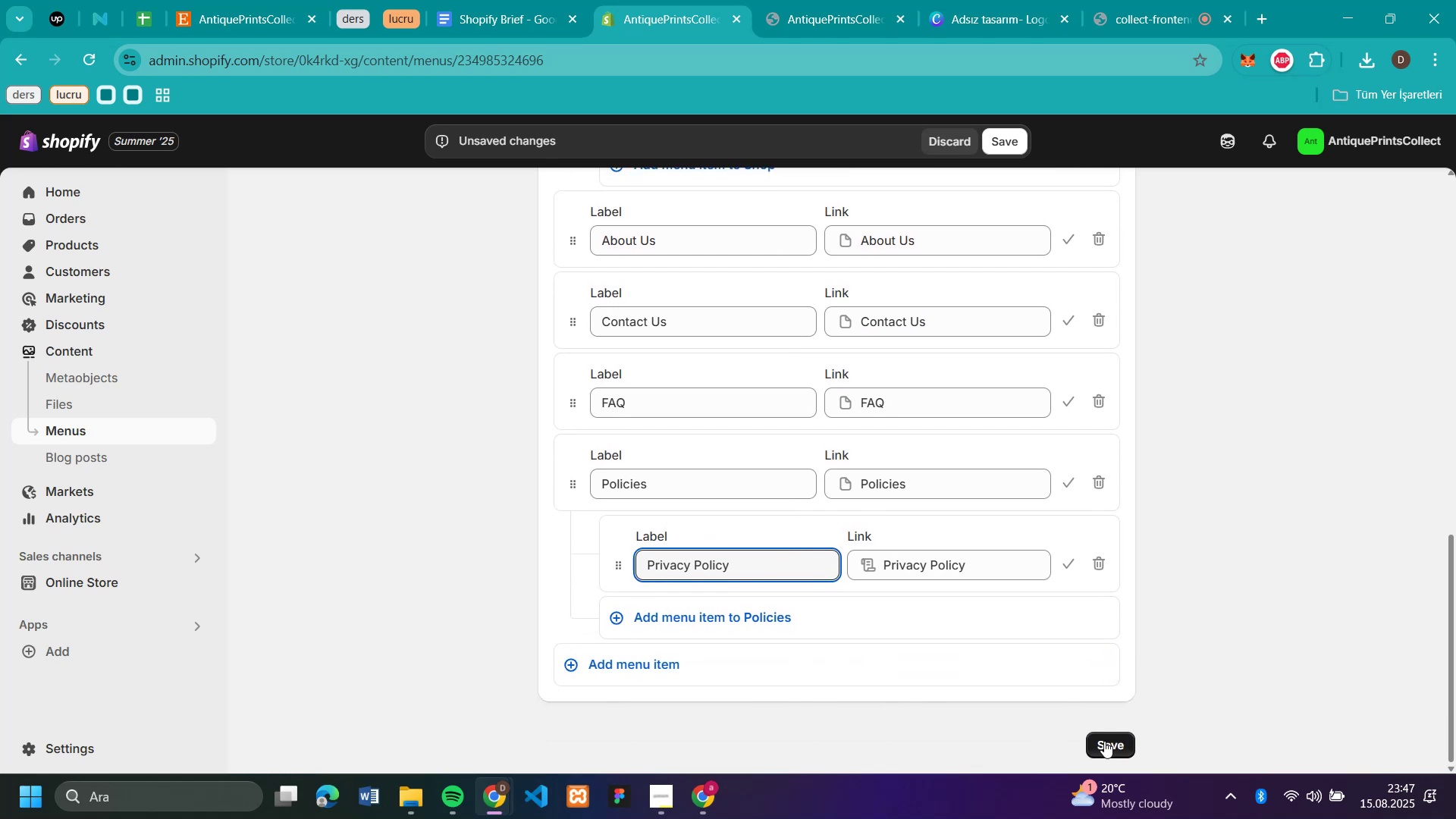 
left_click([1107, 741])
 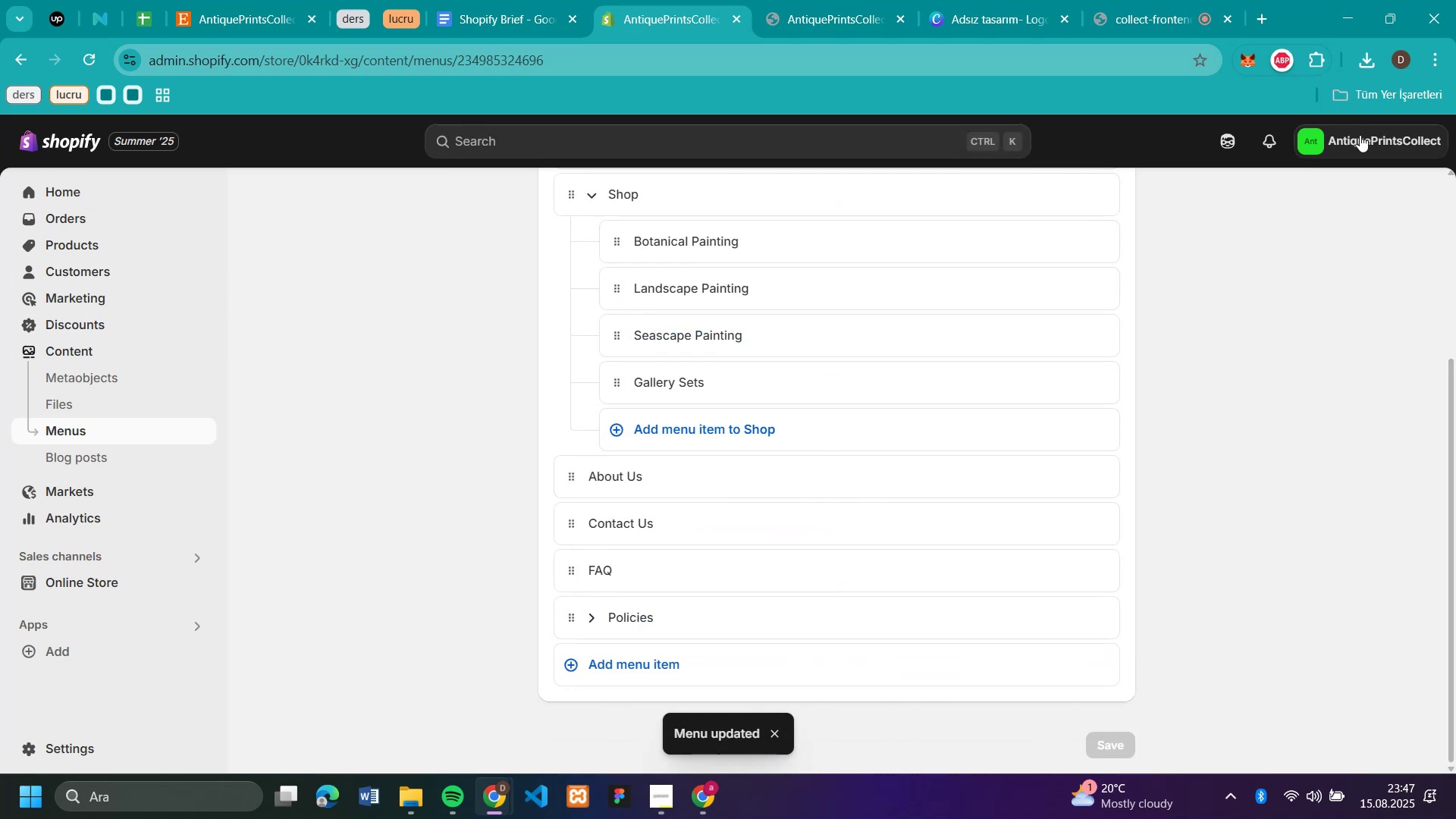 
scroll: coordinate [241, 416], scroll_direction: none, amount: 0.0
 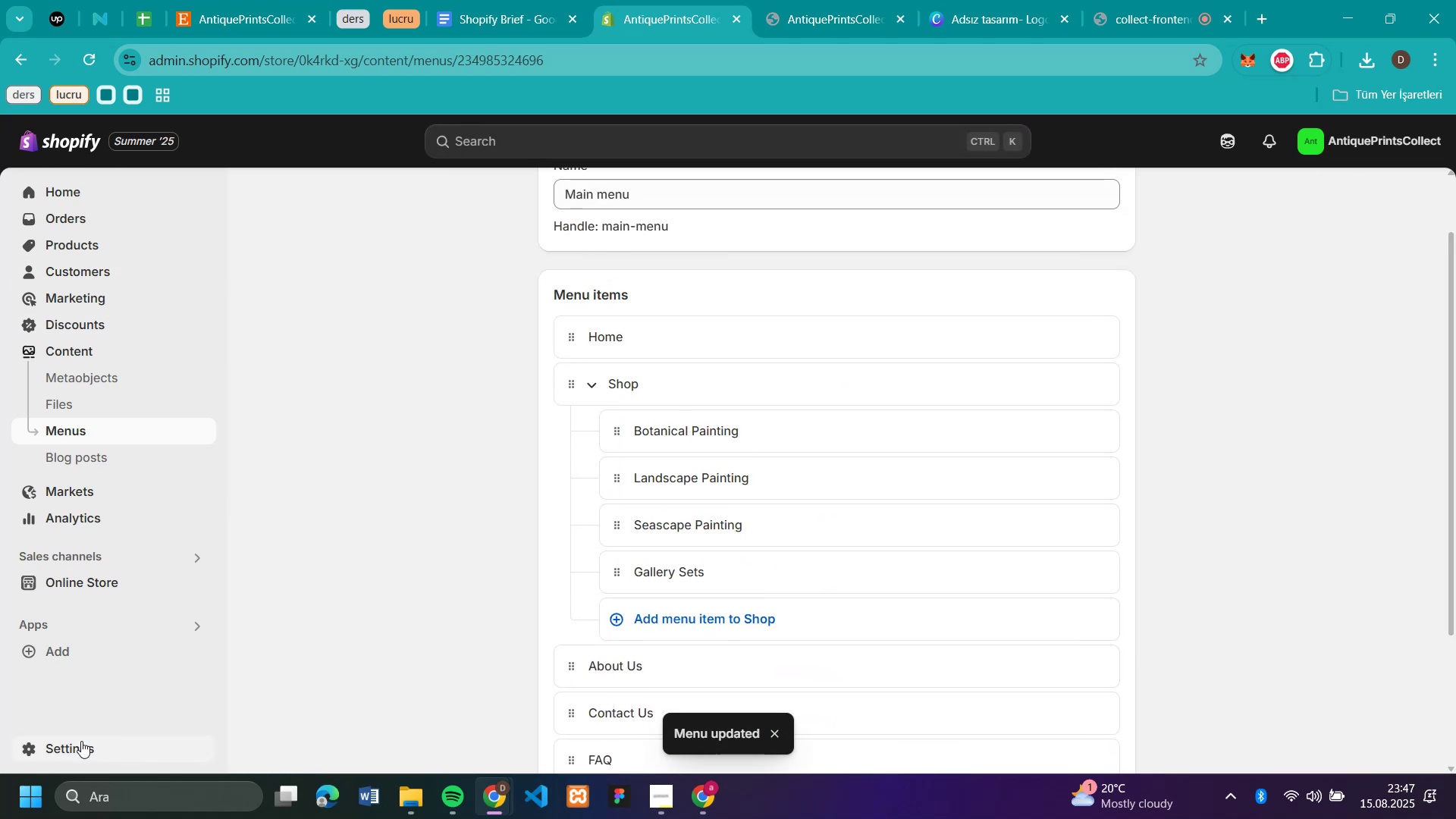 
left_click([75, 747])
 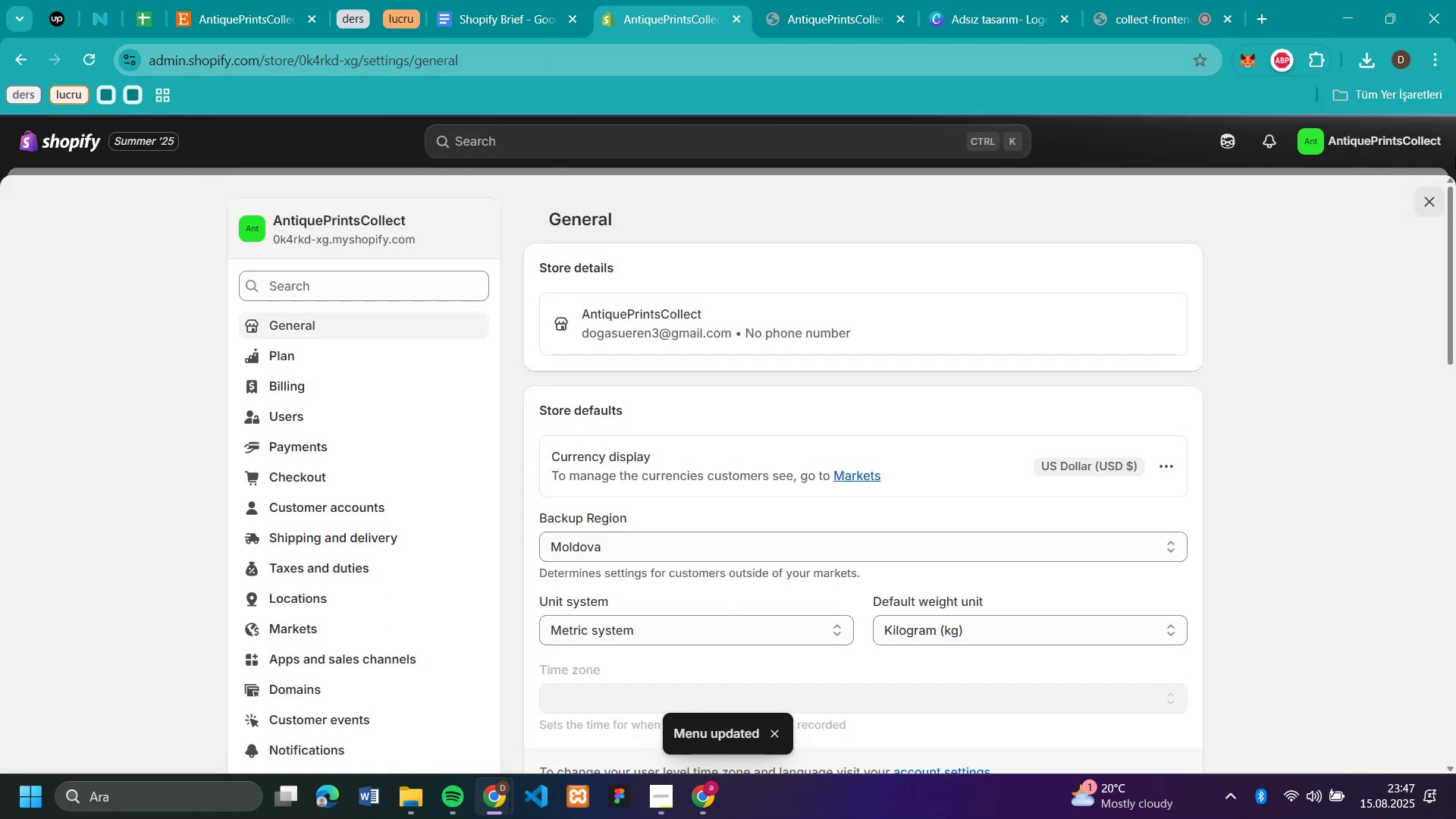 
left_click([1433, 195])
 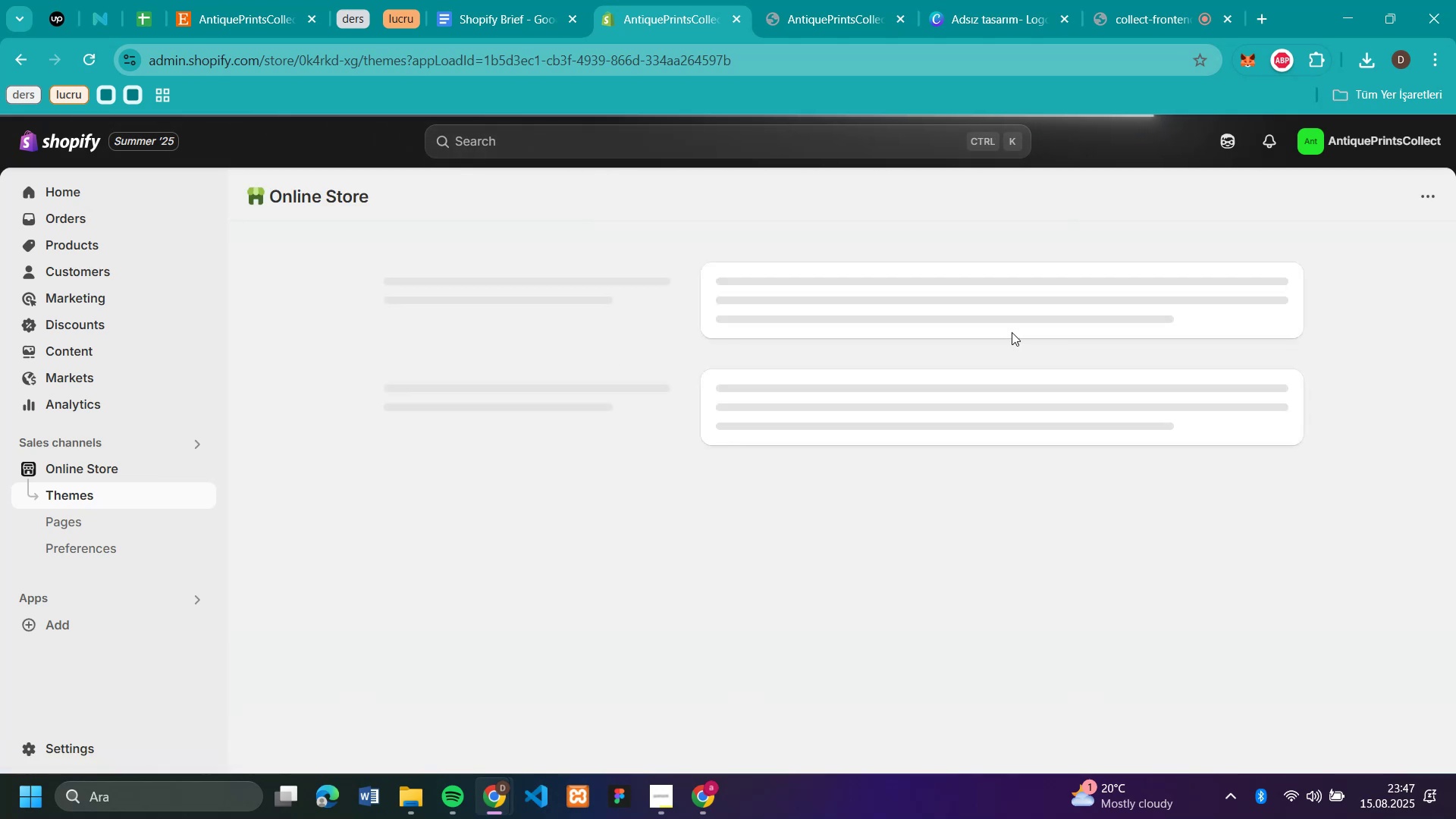 
wait(6.13)
 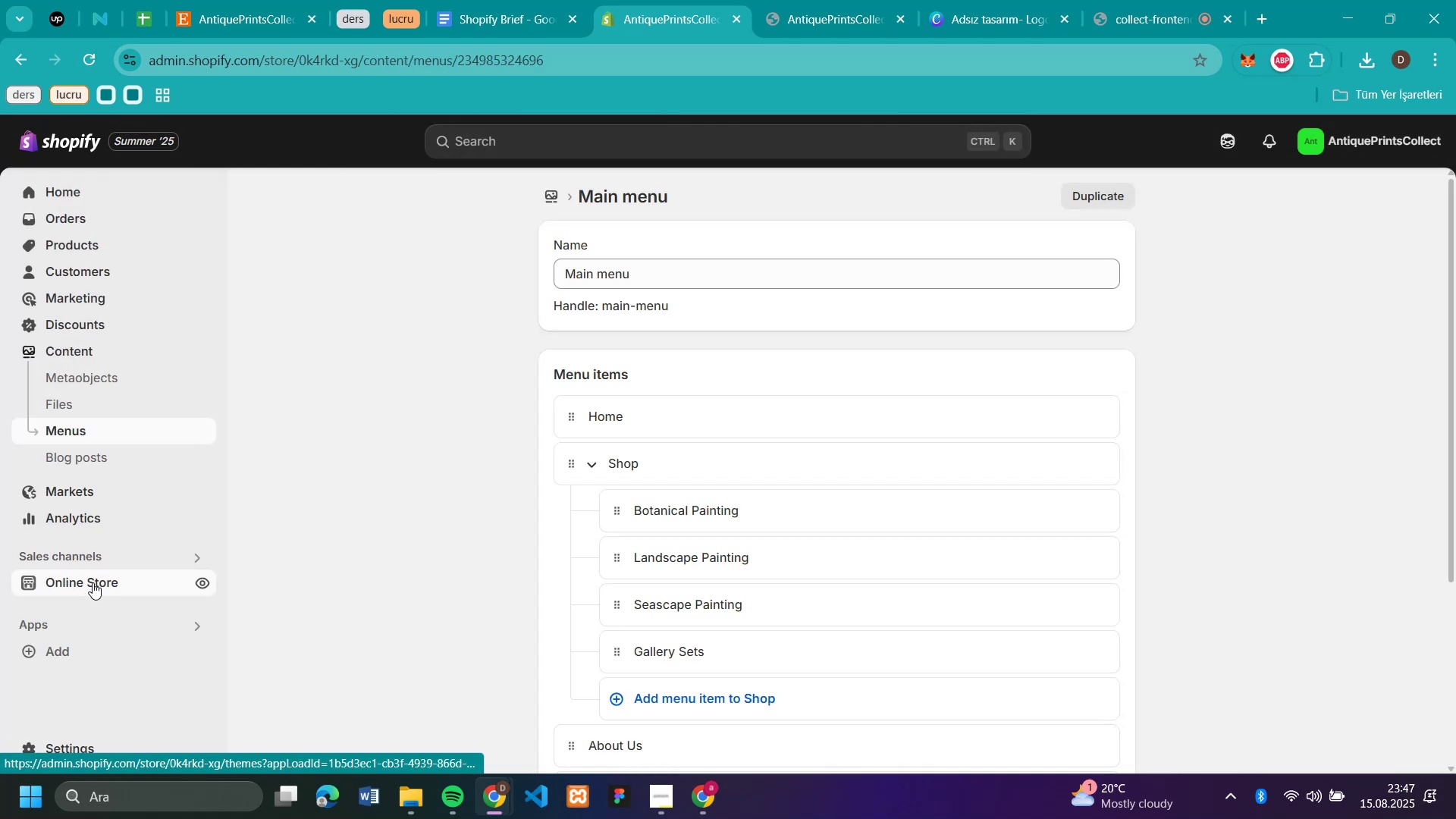 
left_click_drag(start_coordinate=[1232, 660], to_coordinate=[1227, 660])
 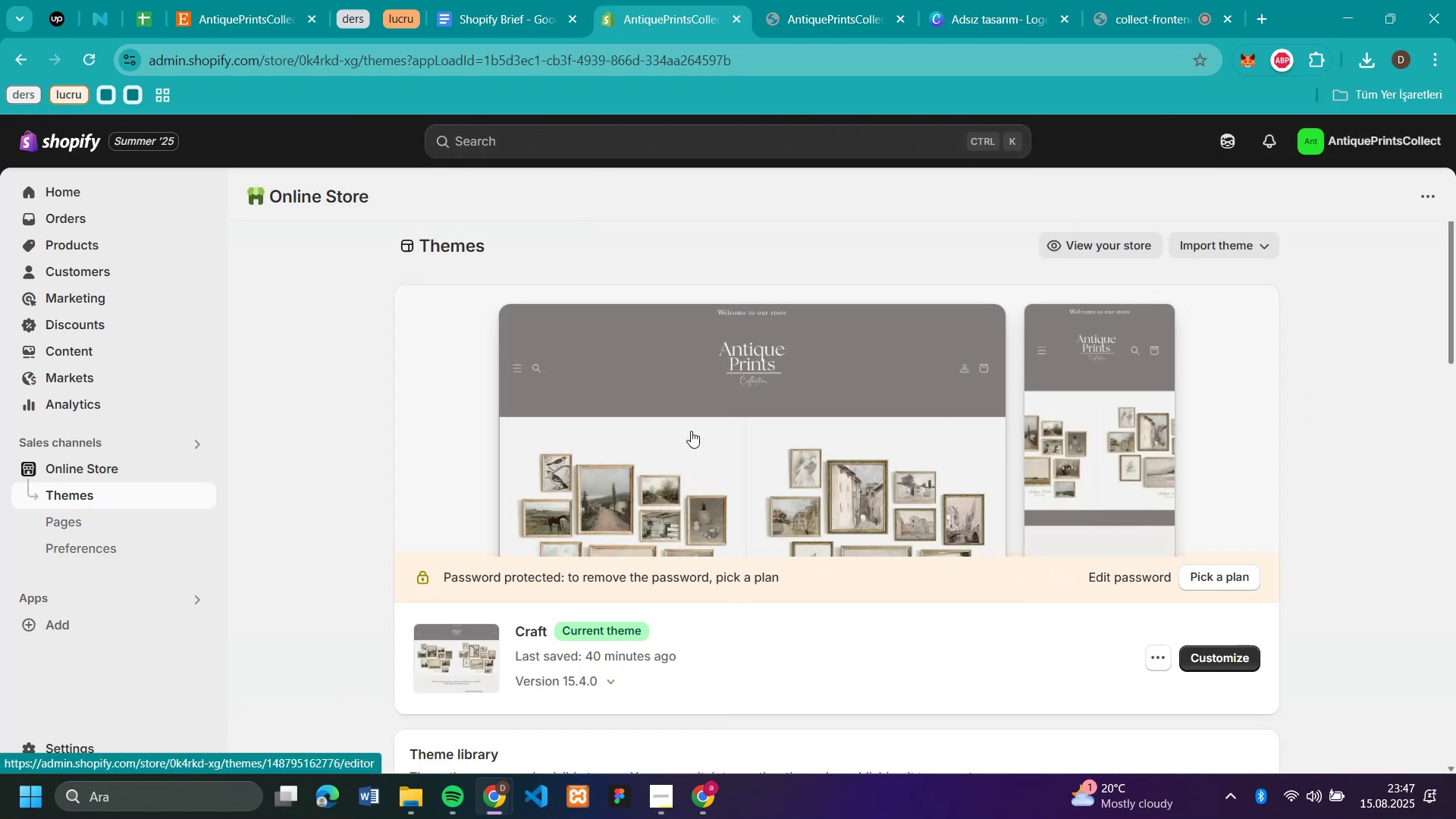 
left_click([1213, 660])
 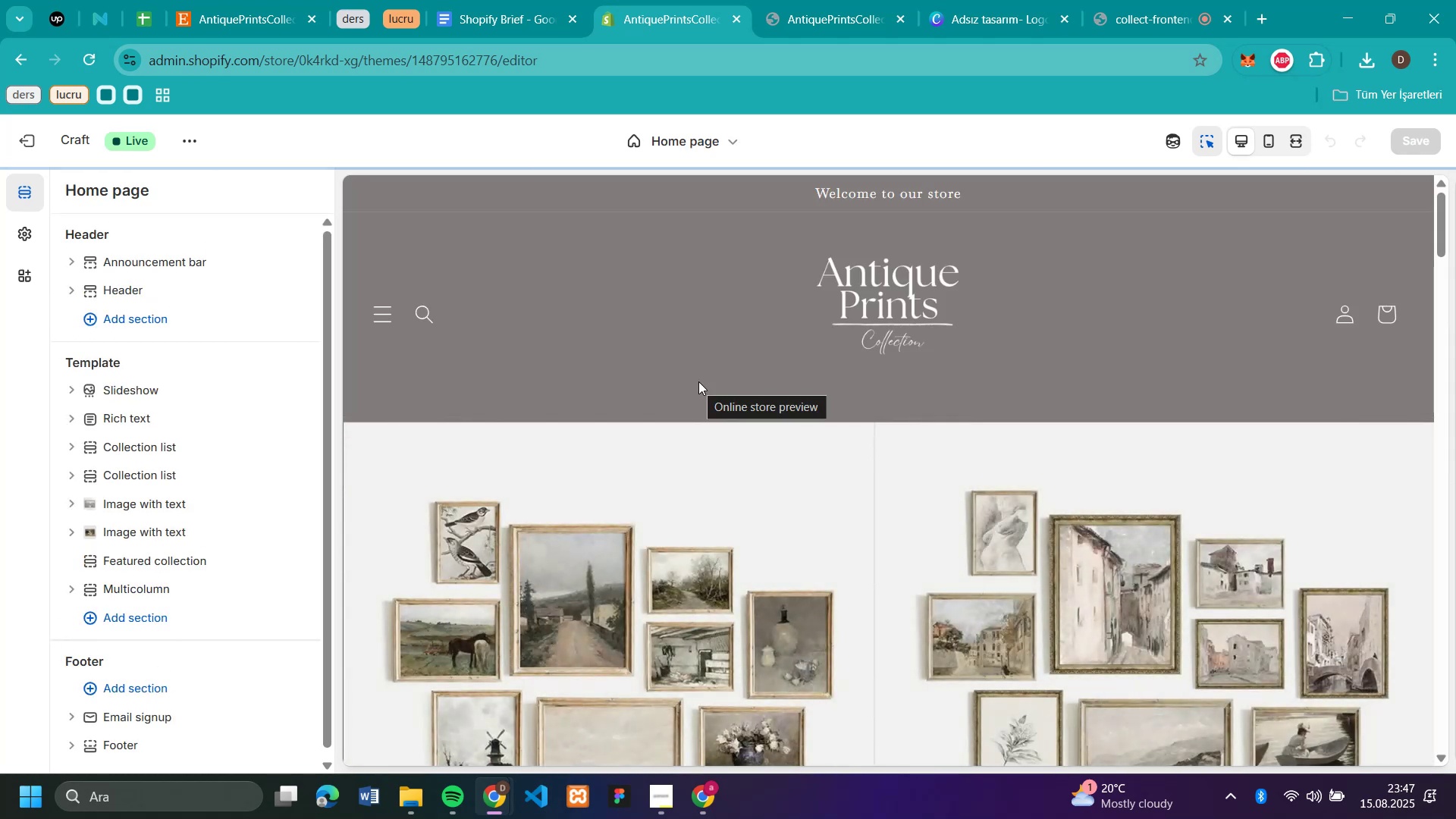 
left_click([371, 321])
 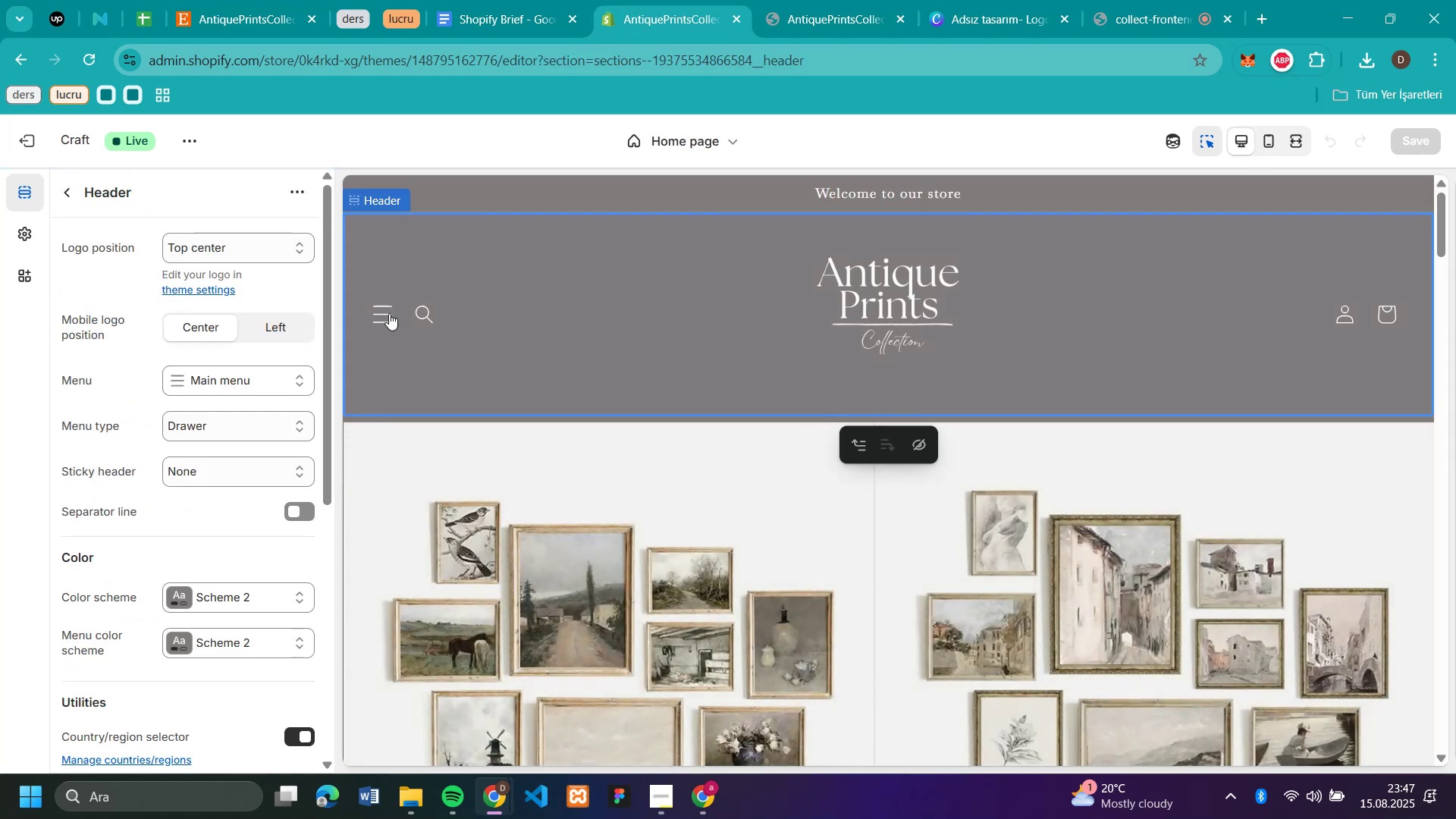 
left_click([390, 313])
 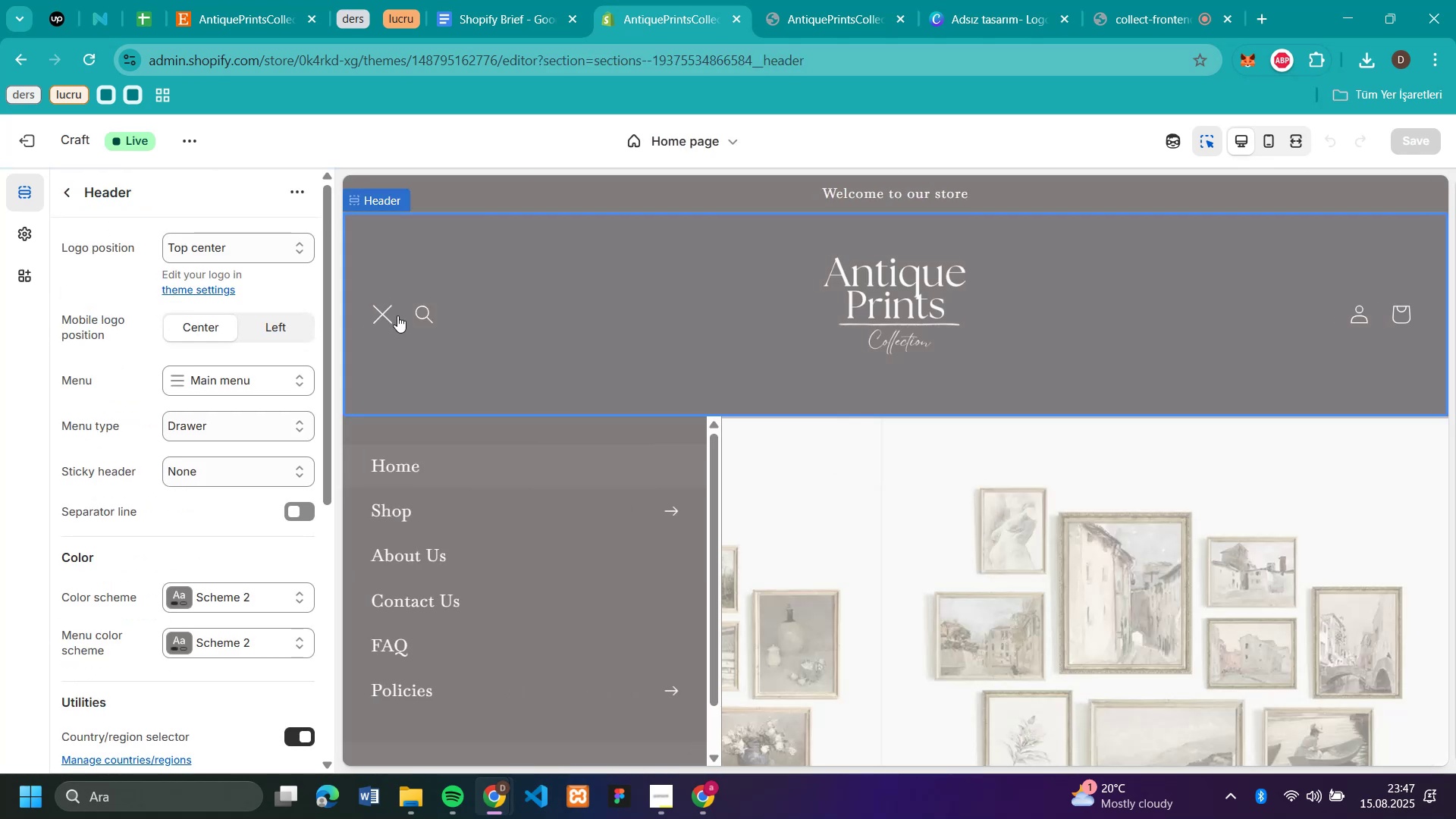 
scroll: coordinate [593, 429], scroll_direction: down, amount: 3.0
 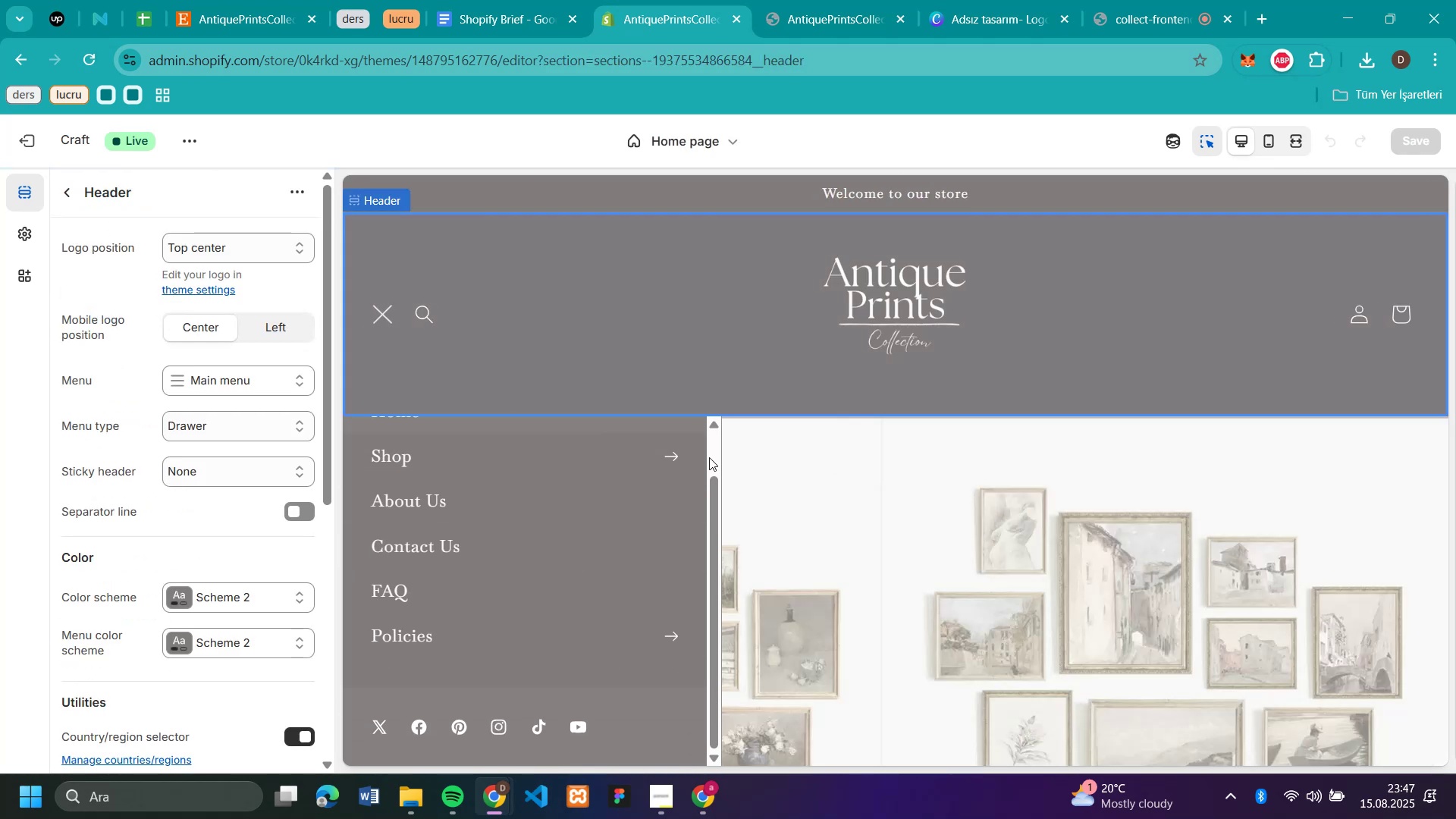 
left_click([686, 452])
 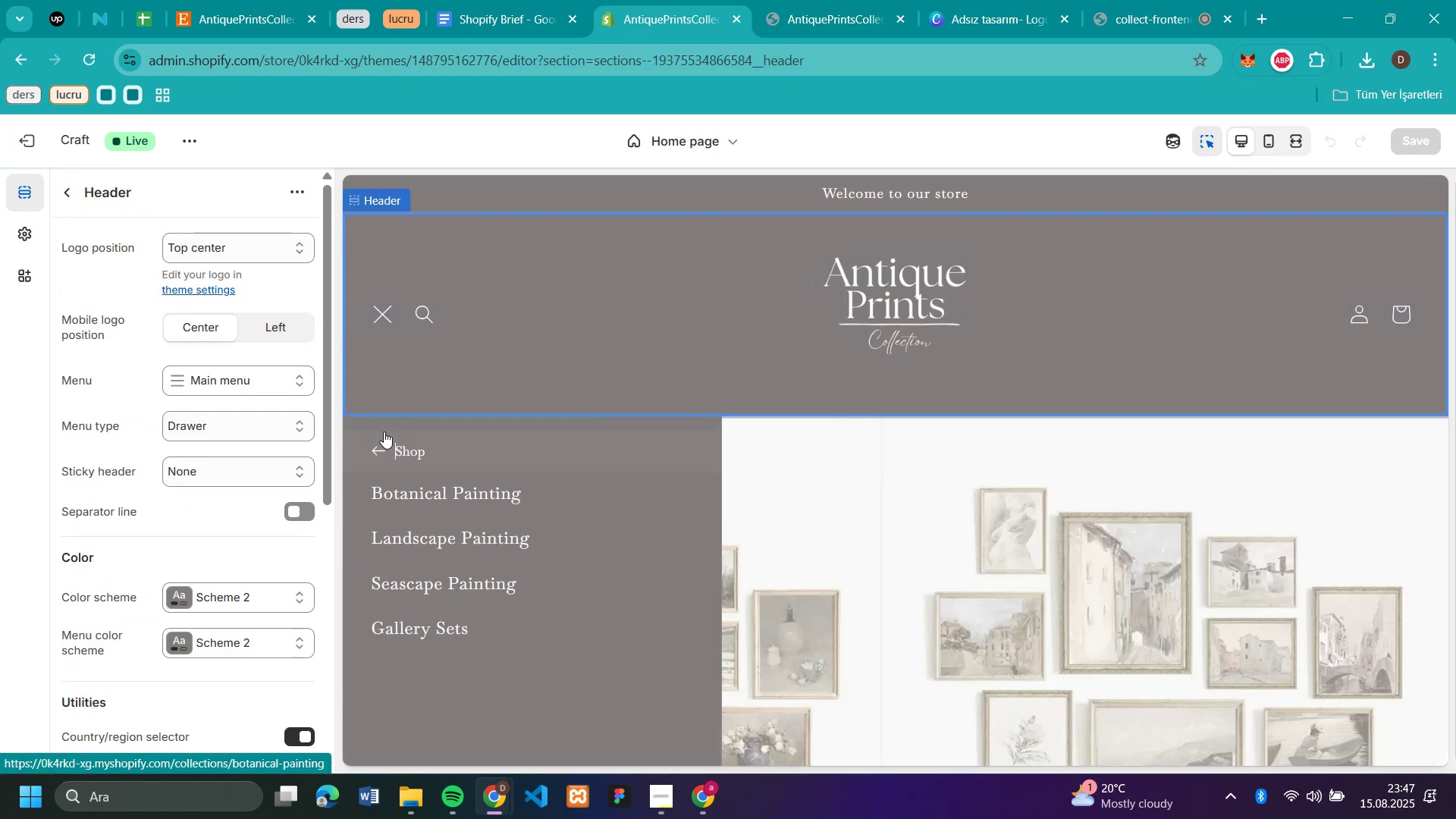 
left_click([375, 447])
 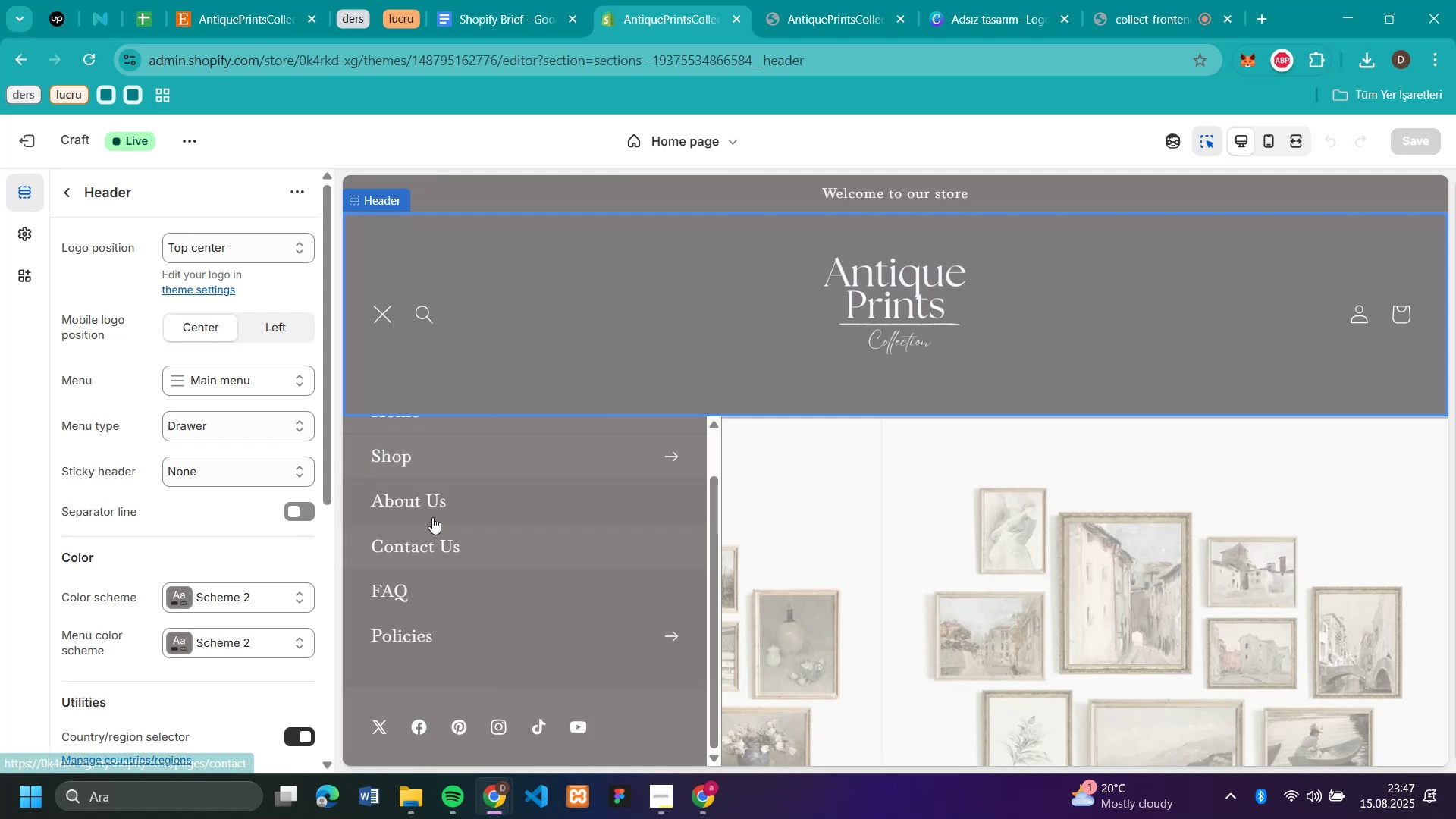 
left_click([419, 493])
 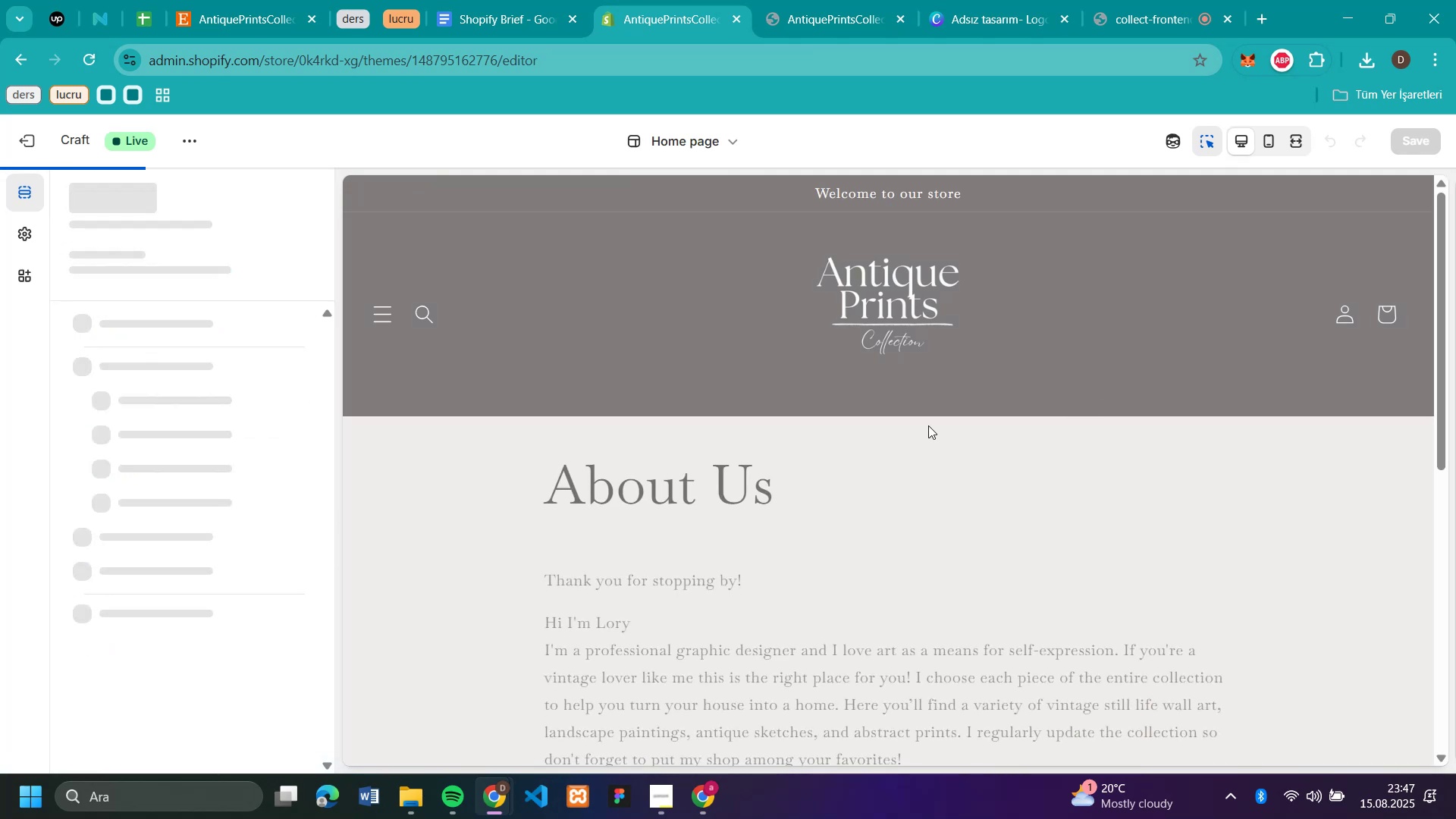 
scroll: coordinate [1187, 433], scroll_direction: down, amount: 1.0
 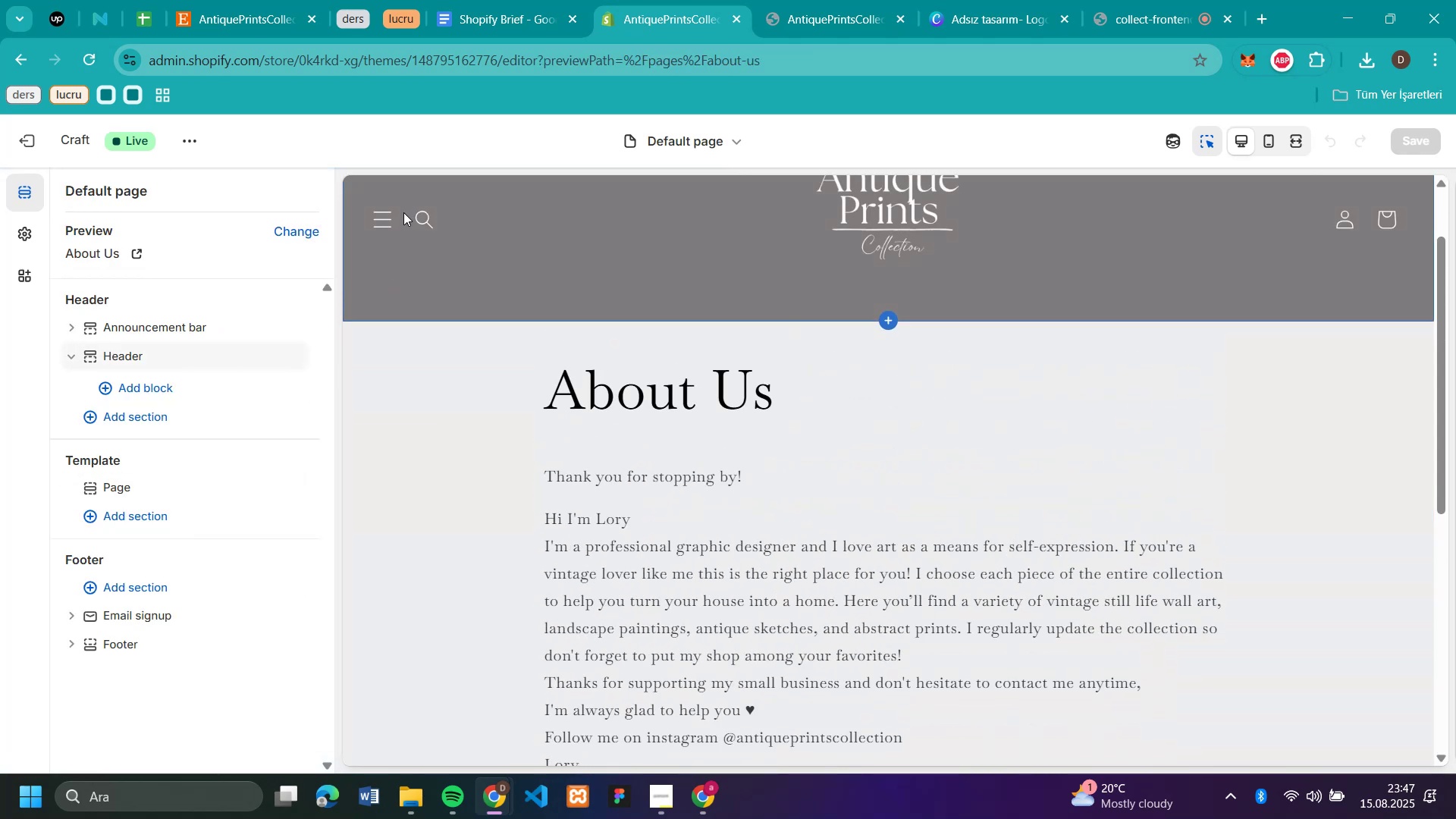 
left_click([393, 221])
 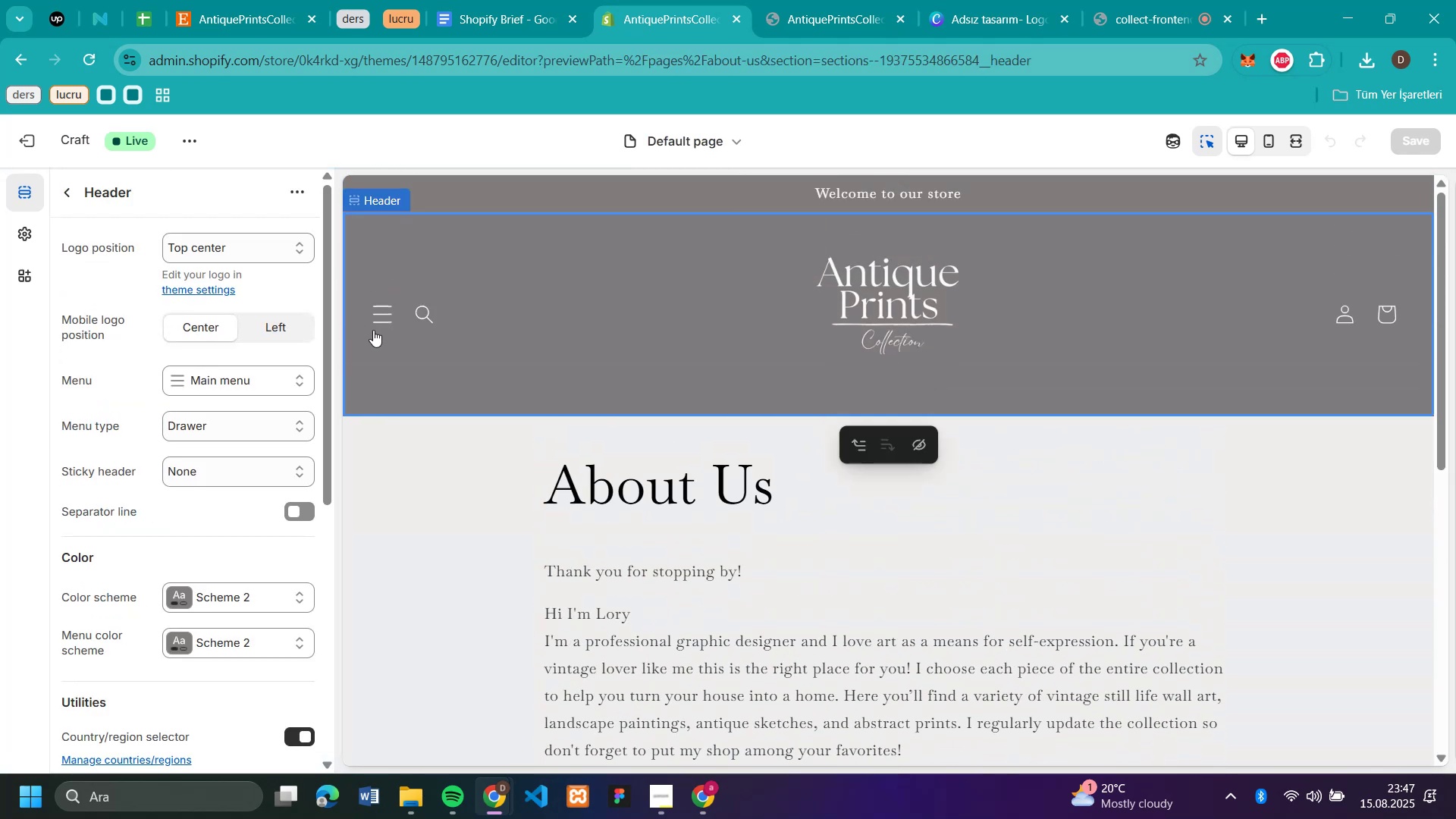 
left_click([379, 319])
 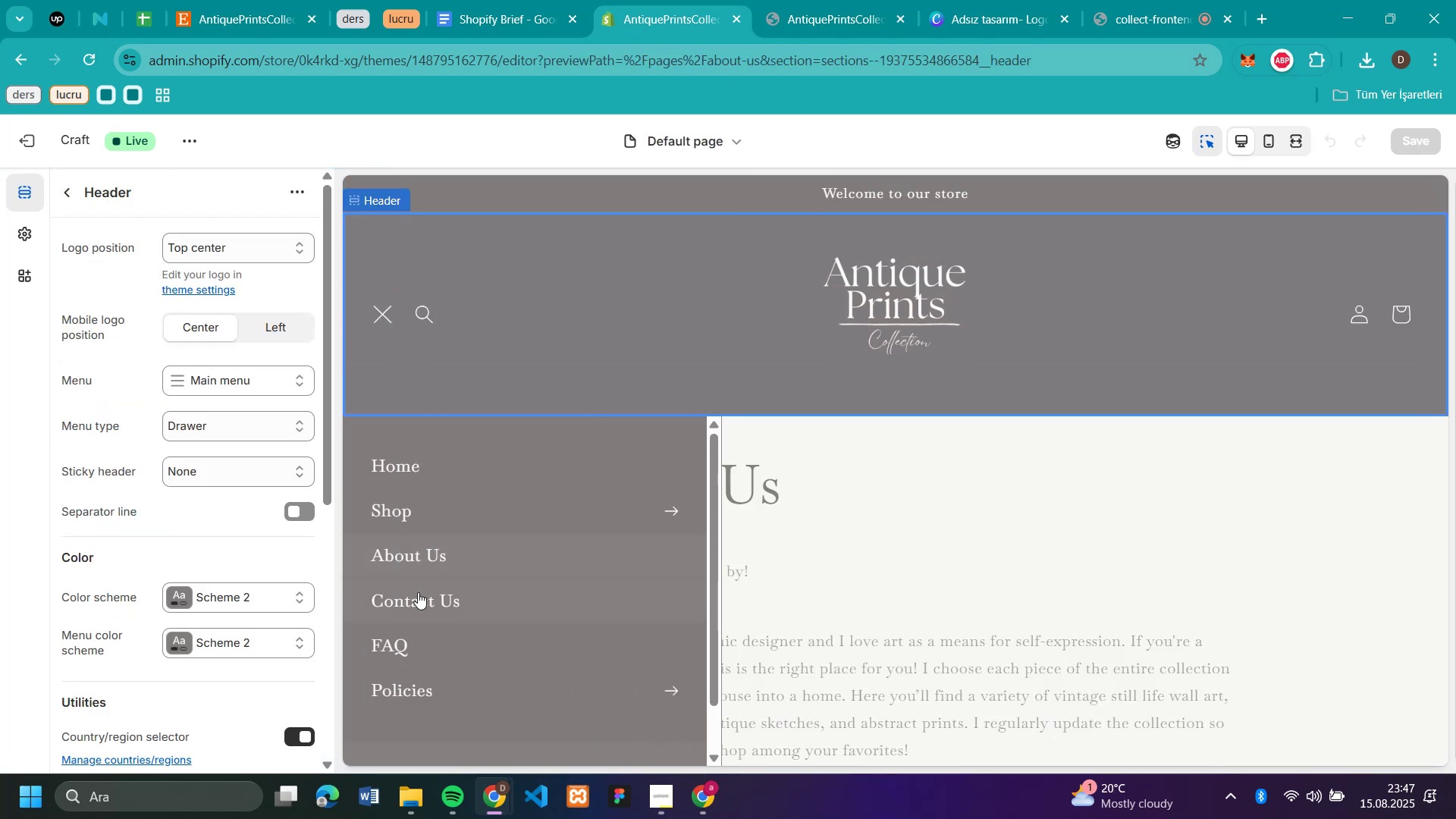 
left_click([418, 594])
 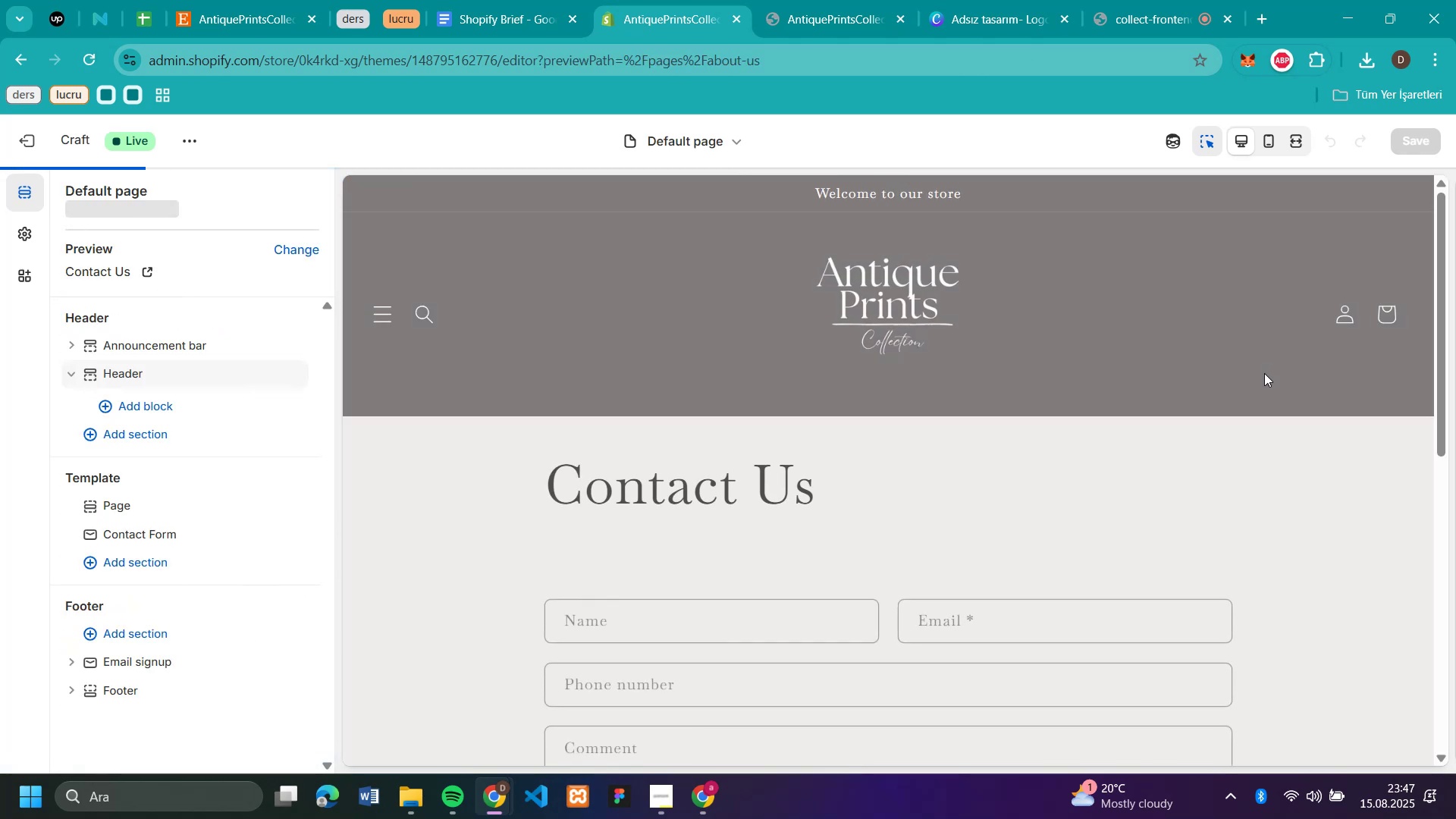 
scroll: coordinate [1025, 392], scroll_direction: none, amount: 0.0
 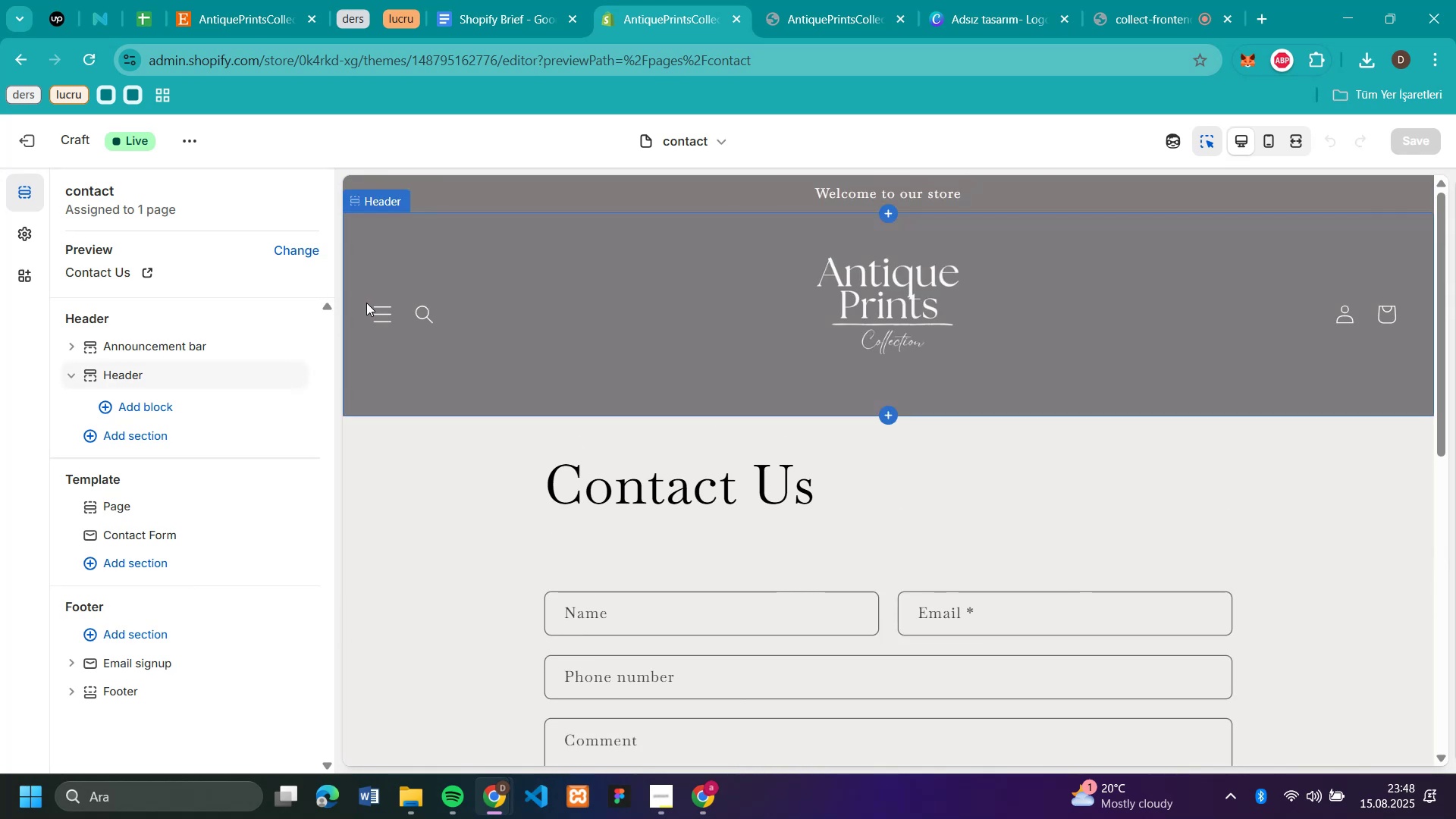 
left_click([372, 312])
 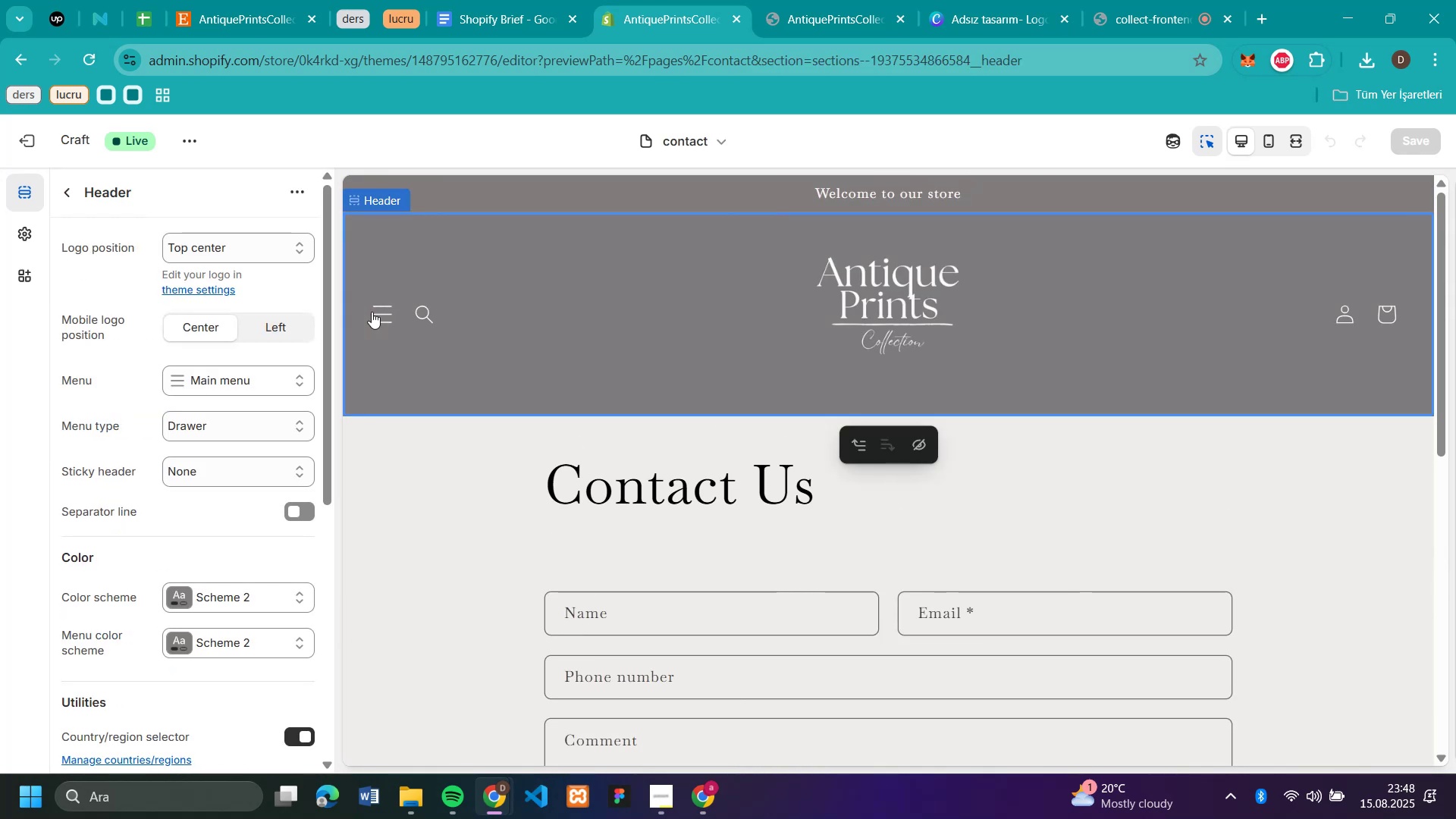 
left_click([372, 312])
 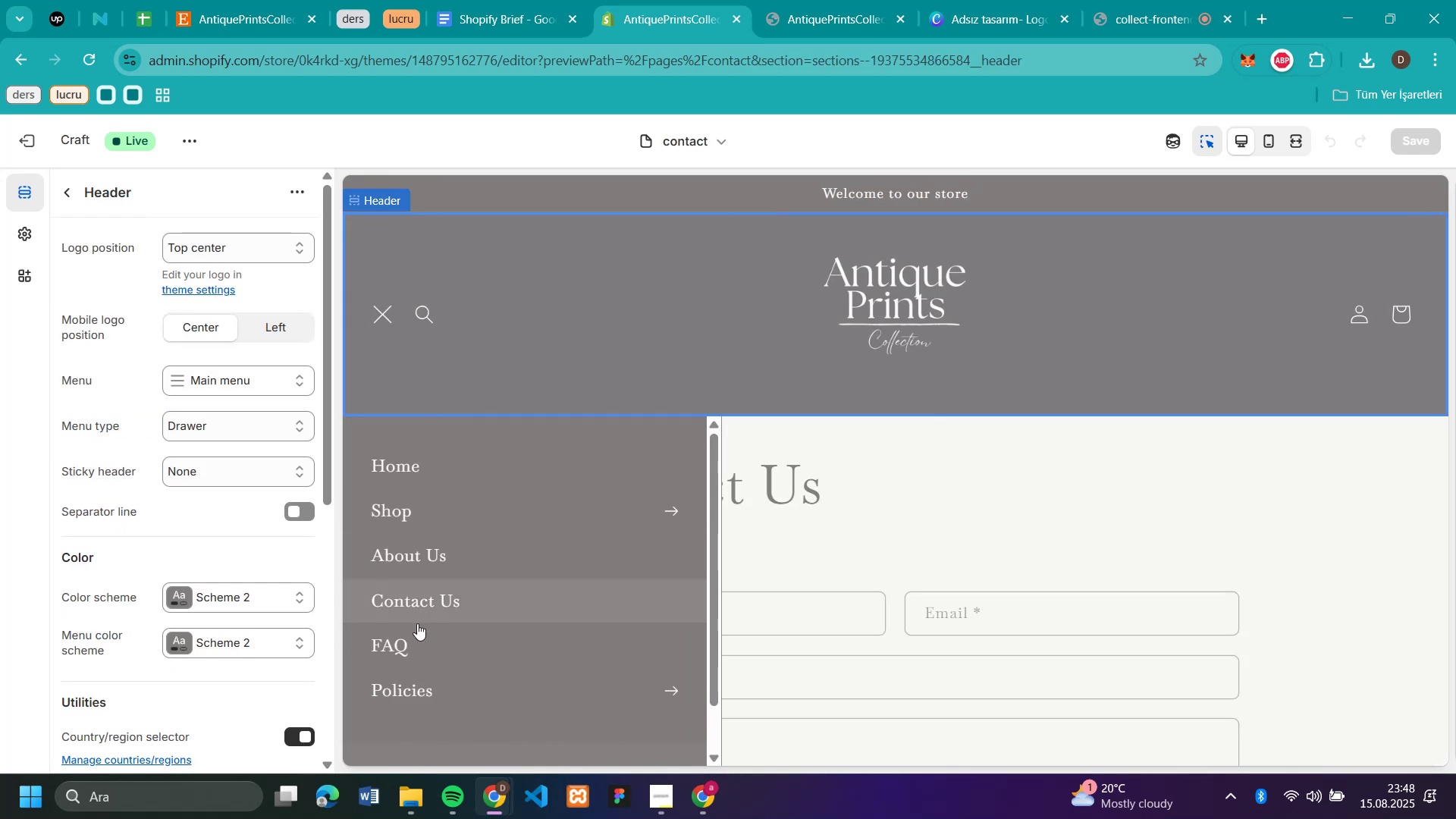 
left_click([409, 635])
 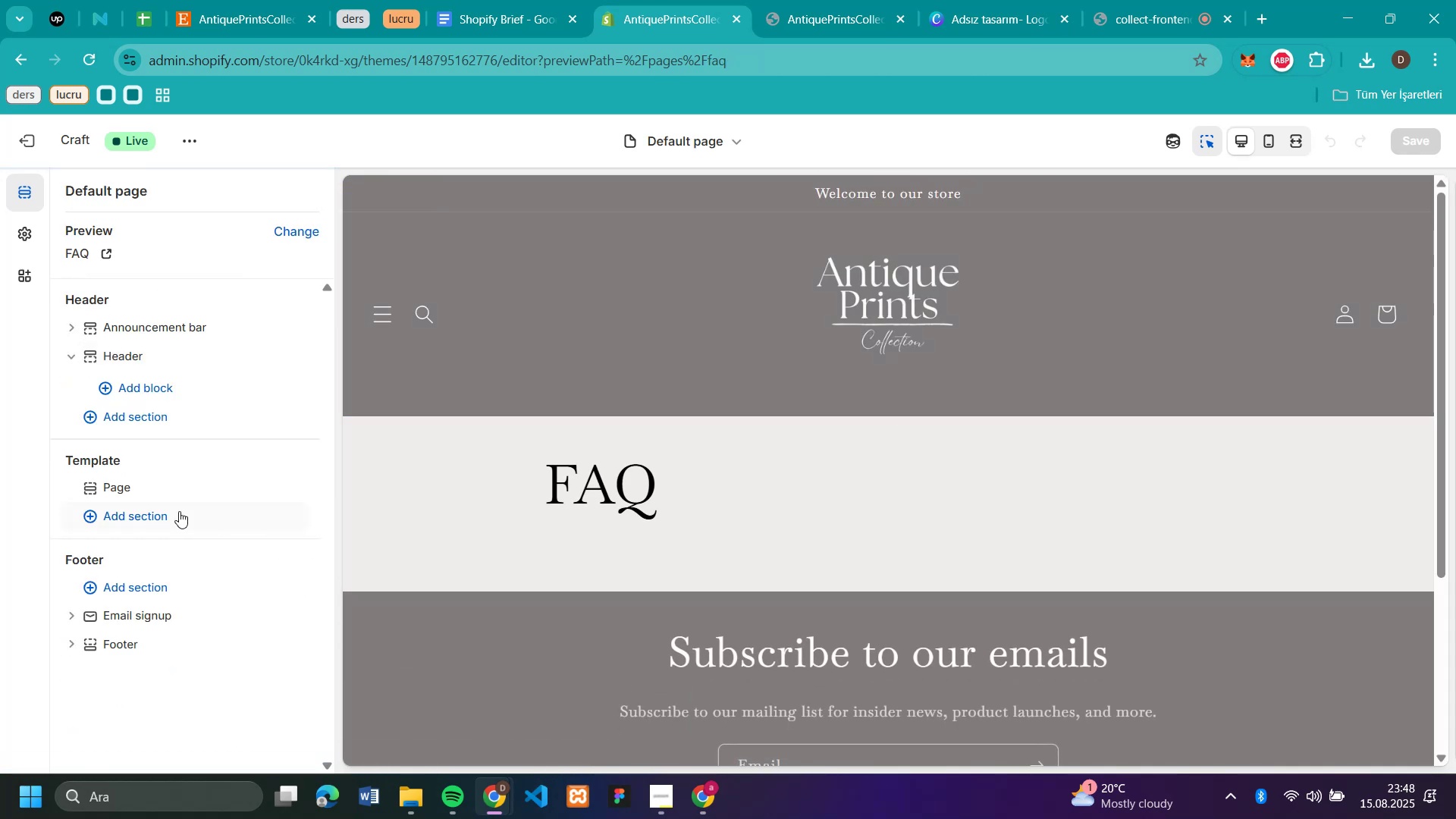 
left_click([148, 520])
 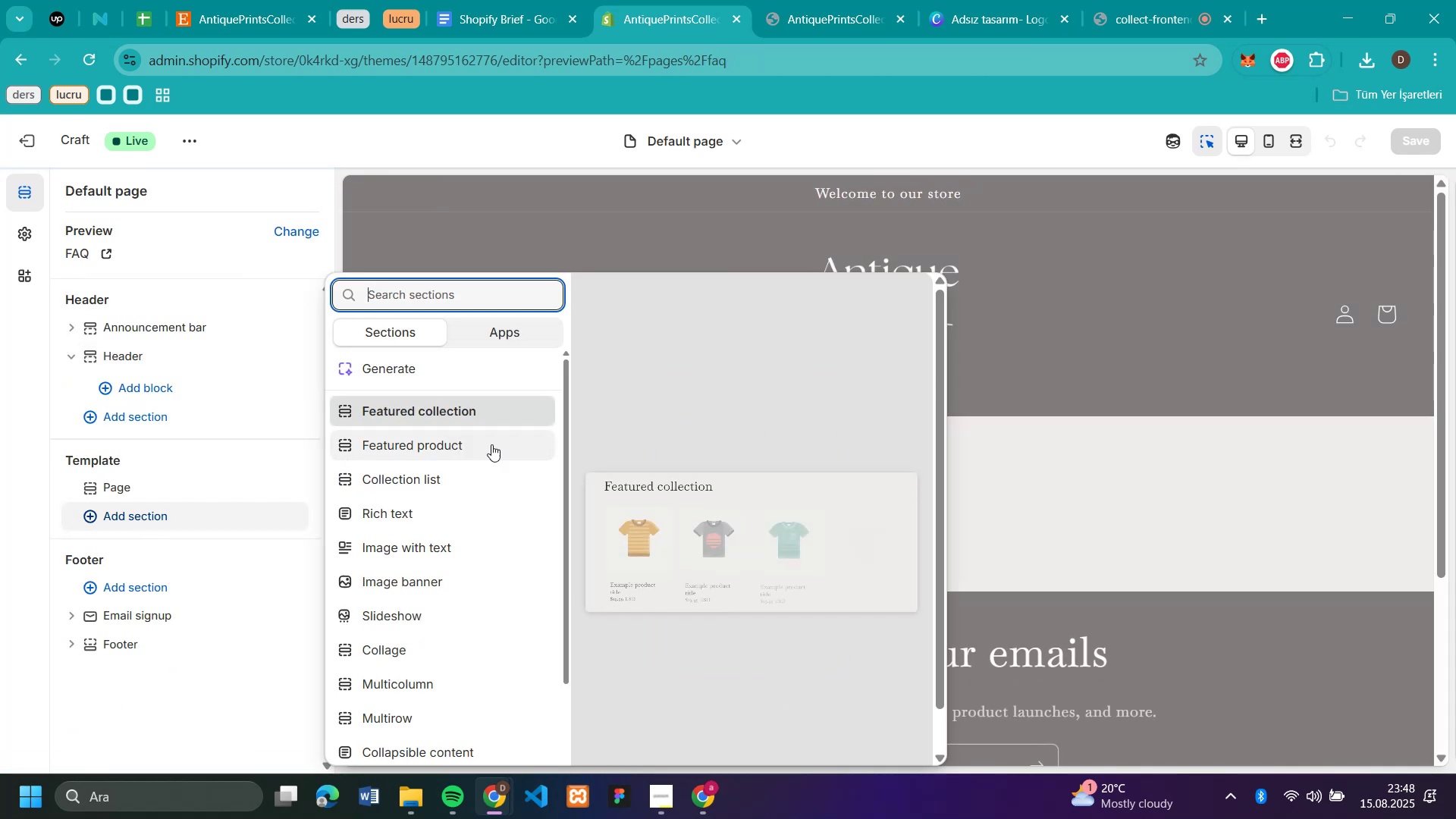 
scroll: coordinate [500, 443], scroll_direction: down, amount: 10.0
 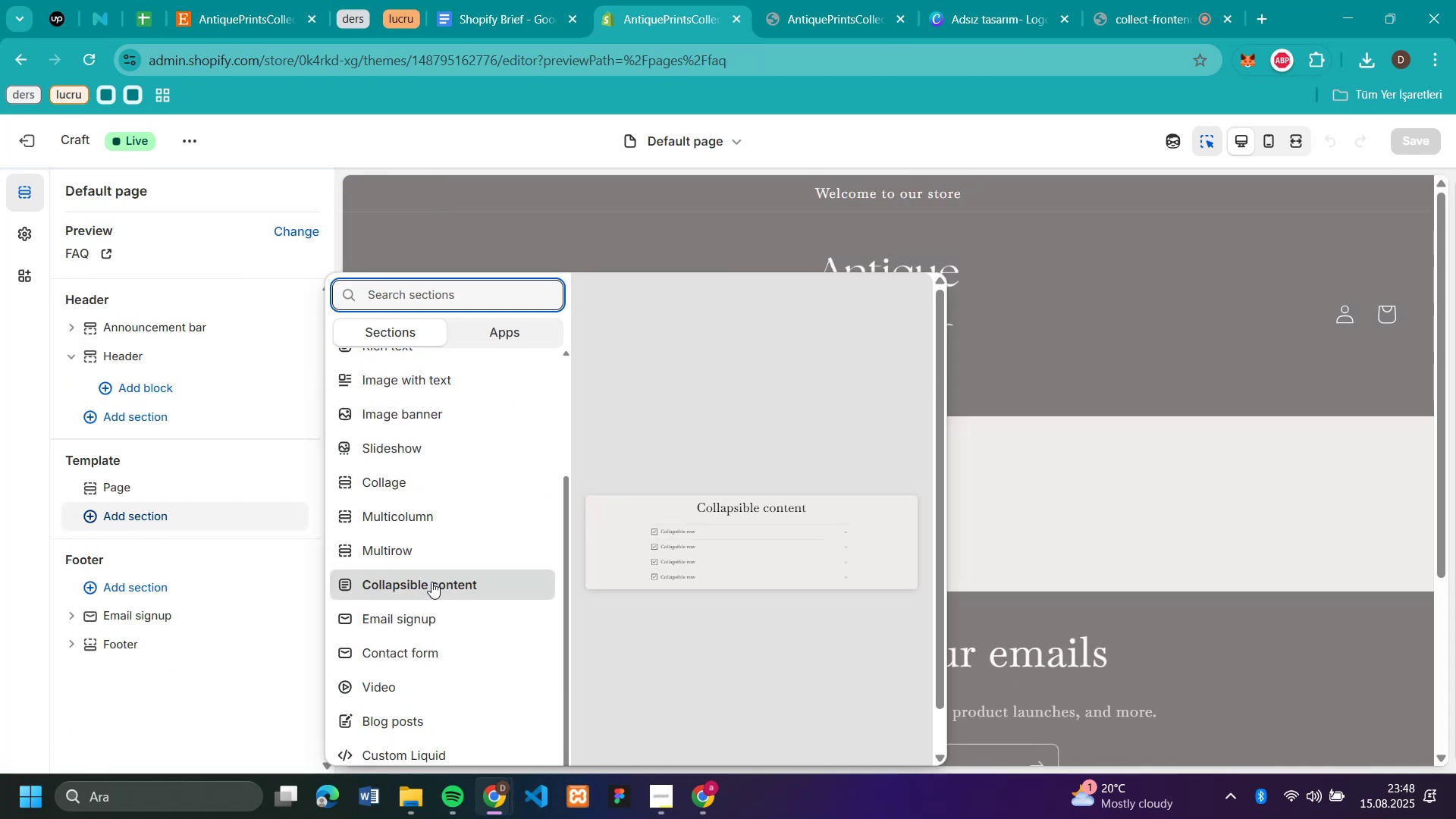 
left_click([431, 582])
 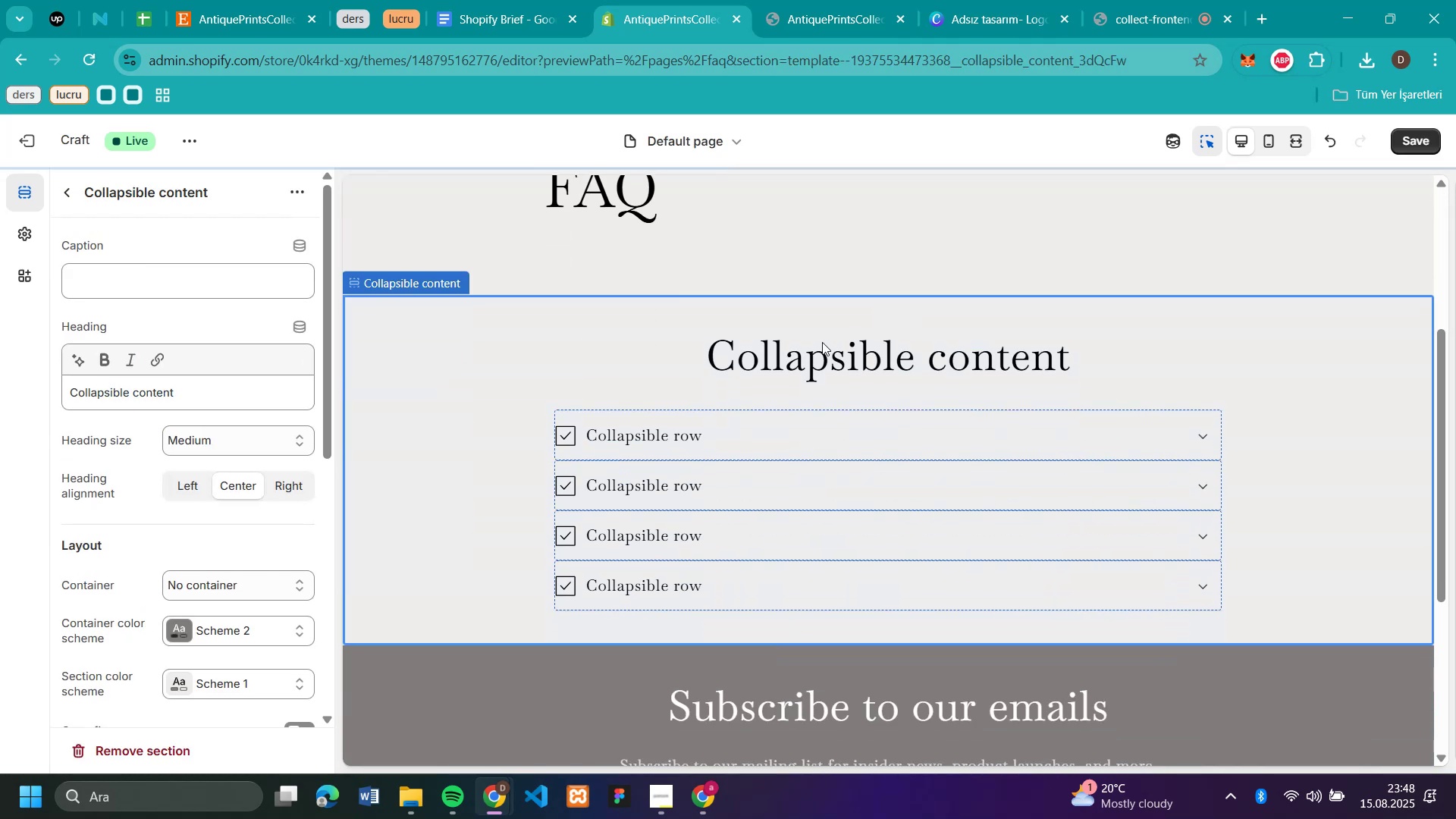 
left_click([851, 366])
 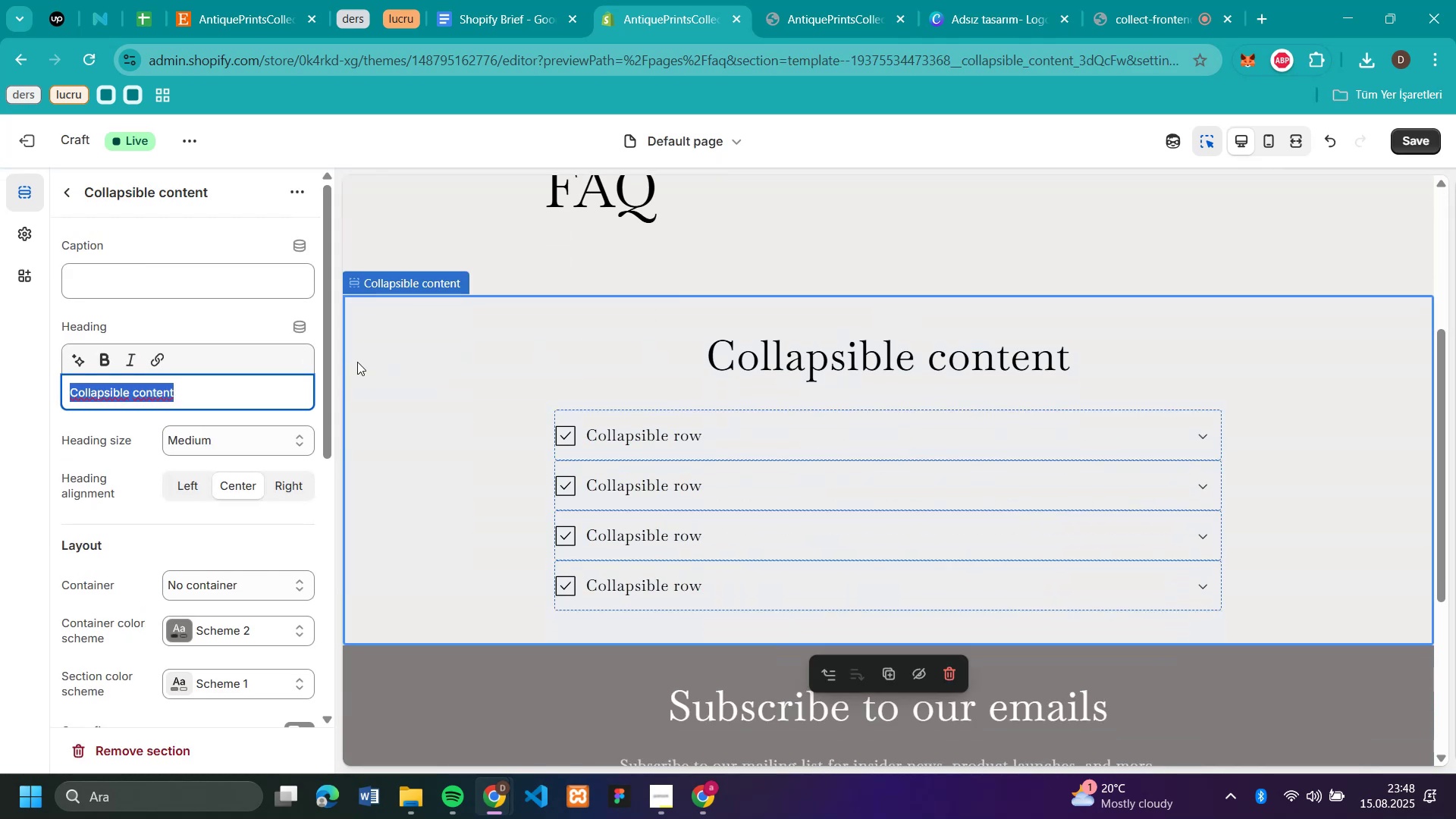 
key(Backspace)
 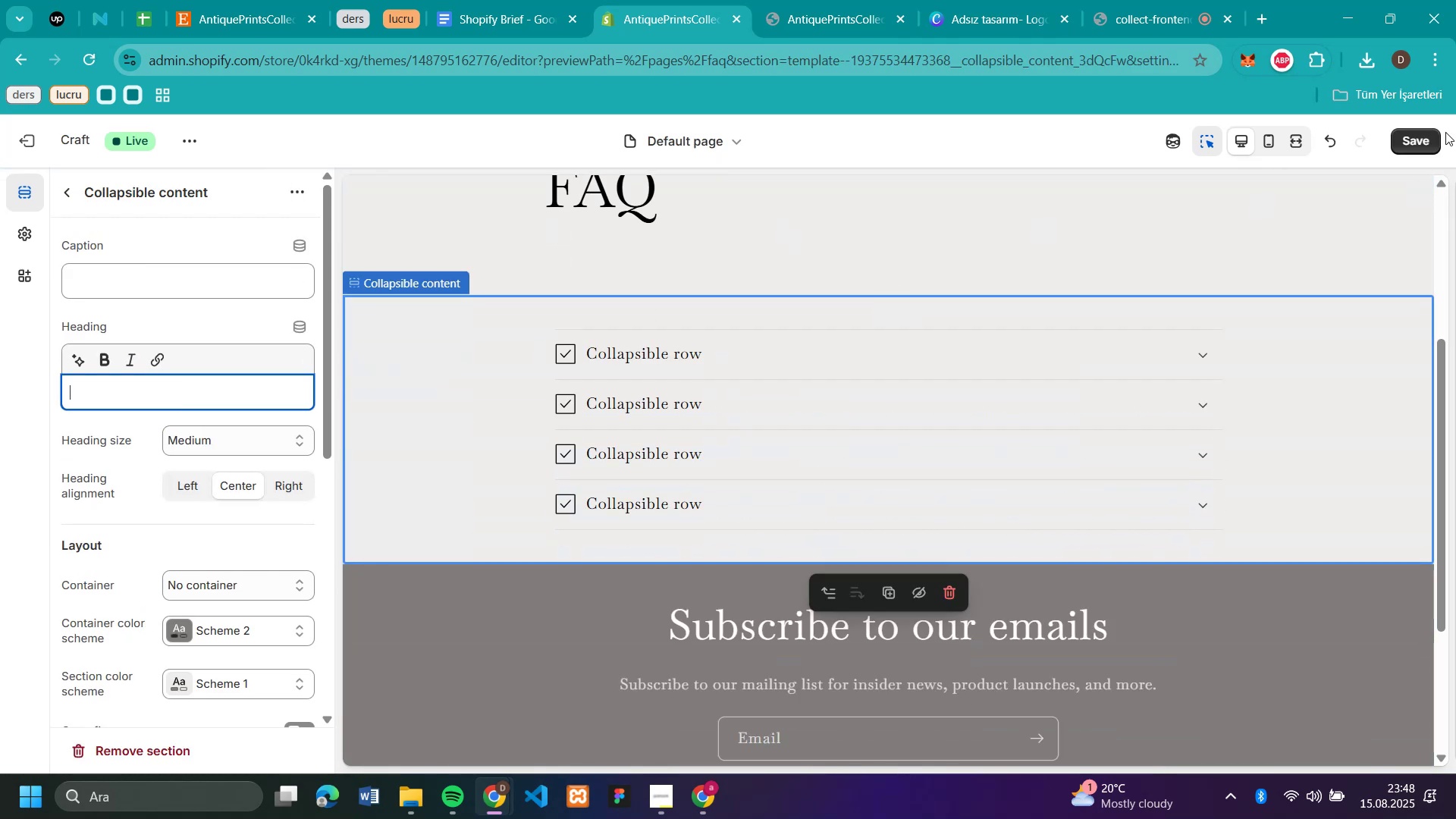 
left_click([1422, 142])
 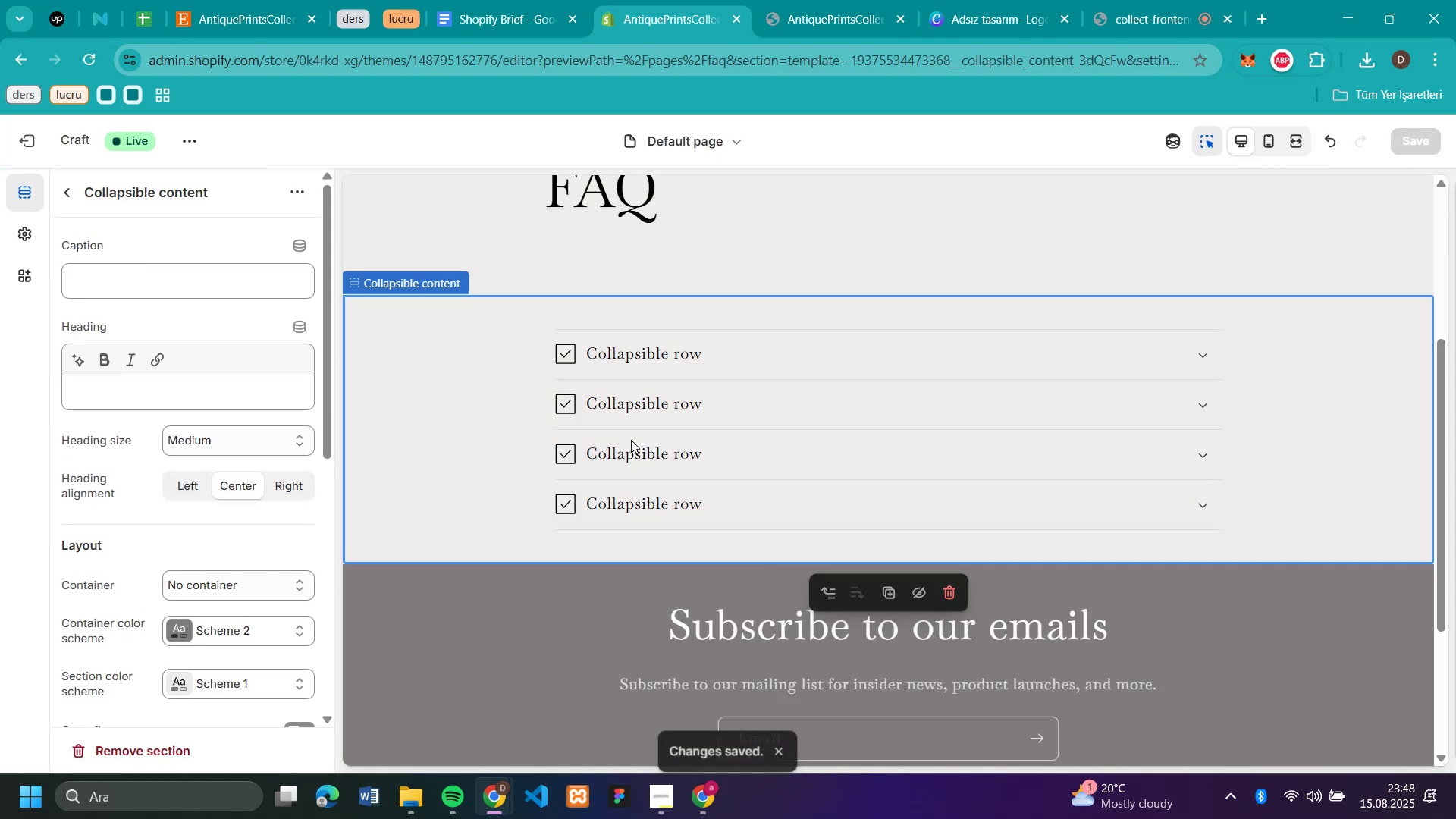 
scroll: coordinate [423, 285], scroll_direction: up, amount: 12.0
 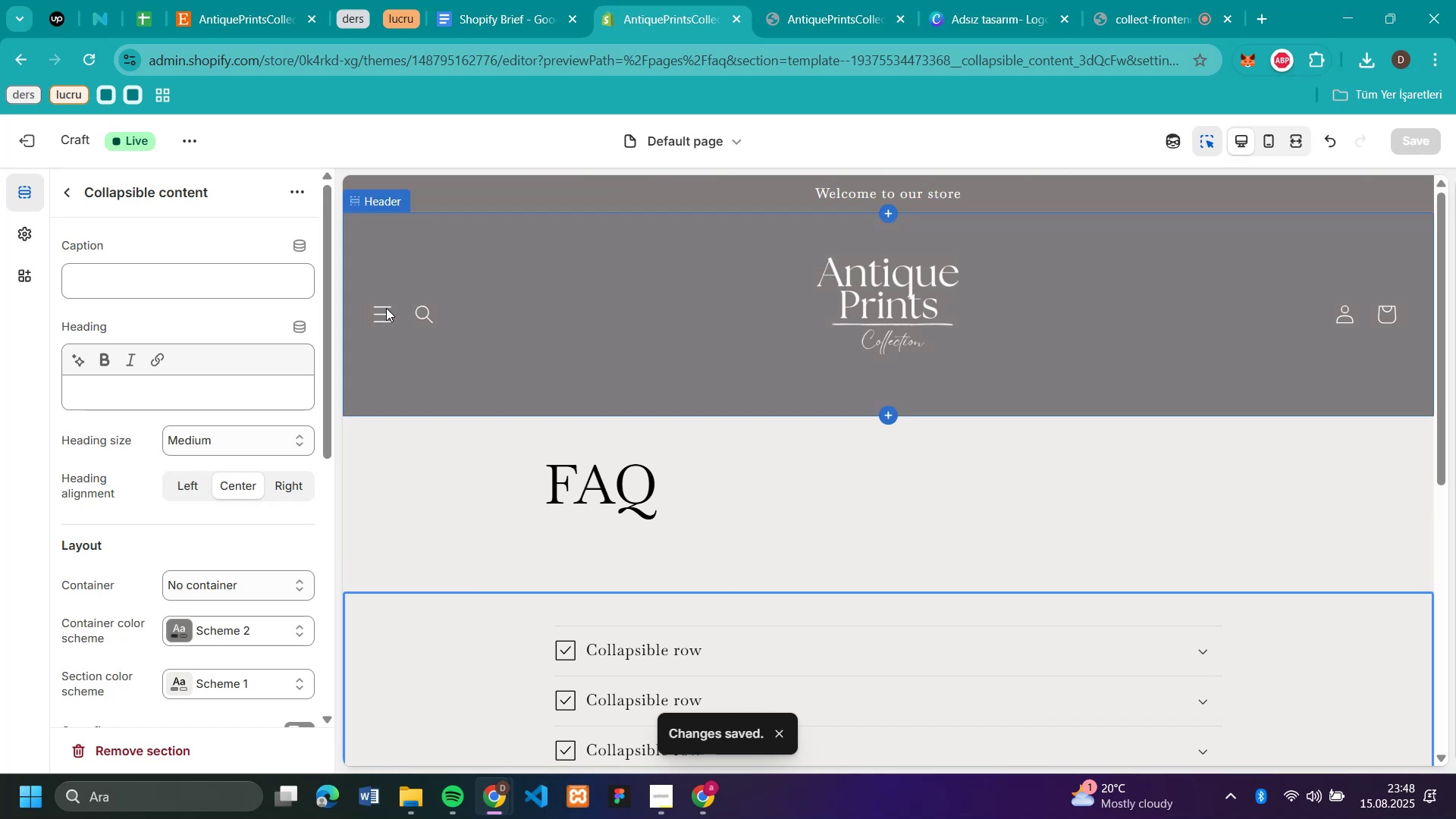 
left_click([385, 307])
 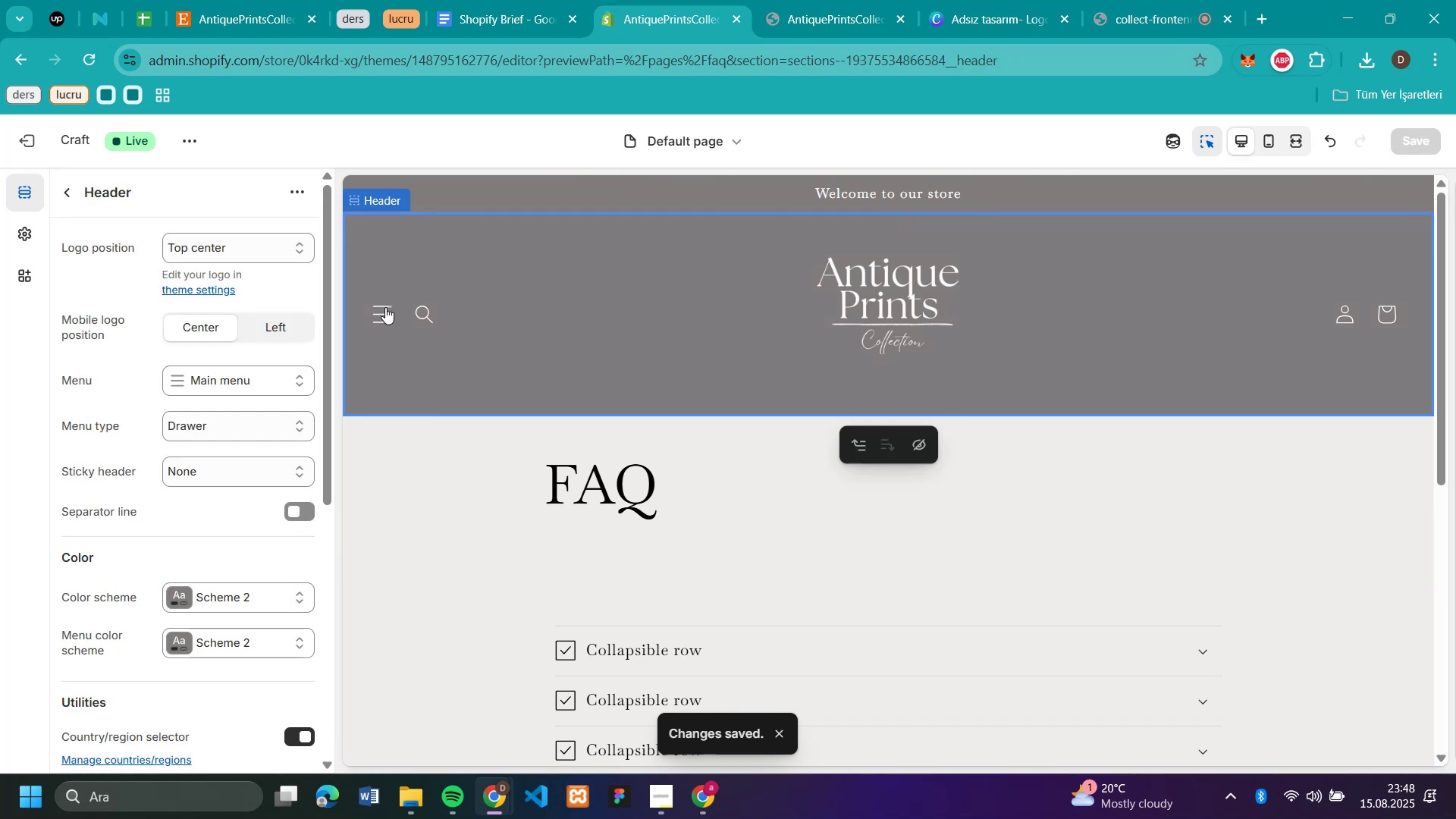 
left_click([385, 307])
 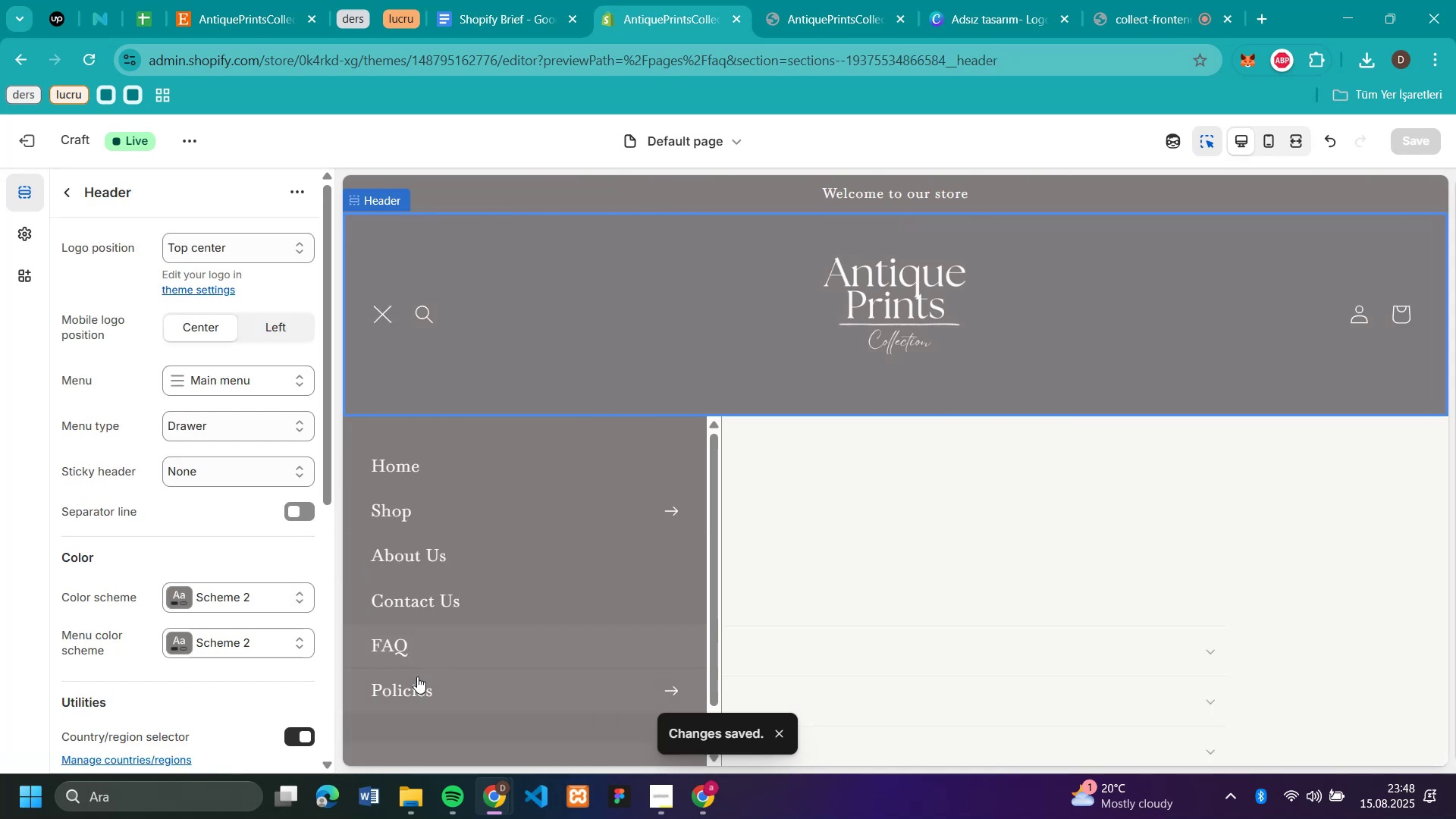 
left_click([584, 694])
 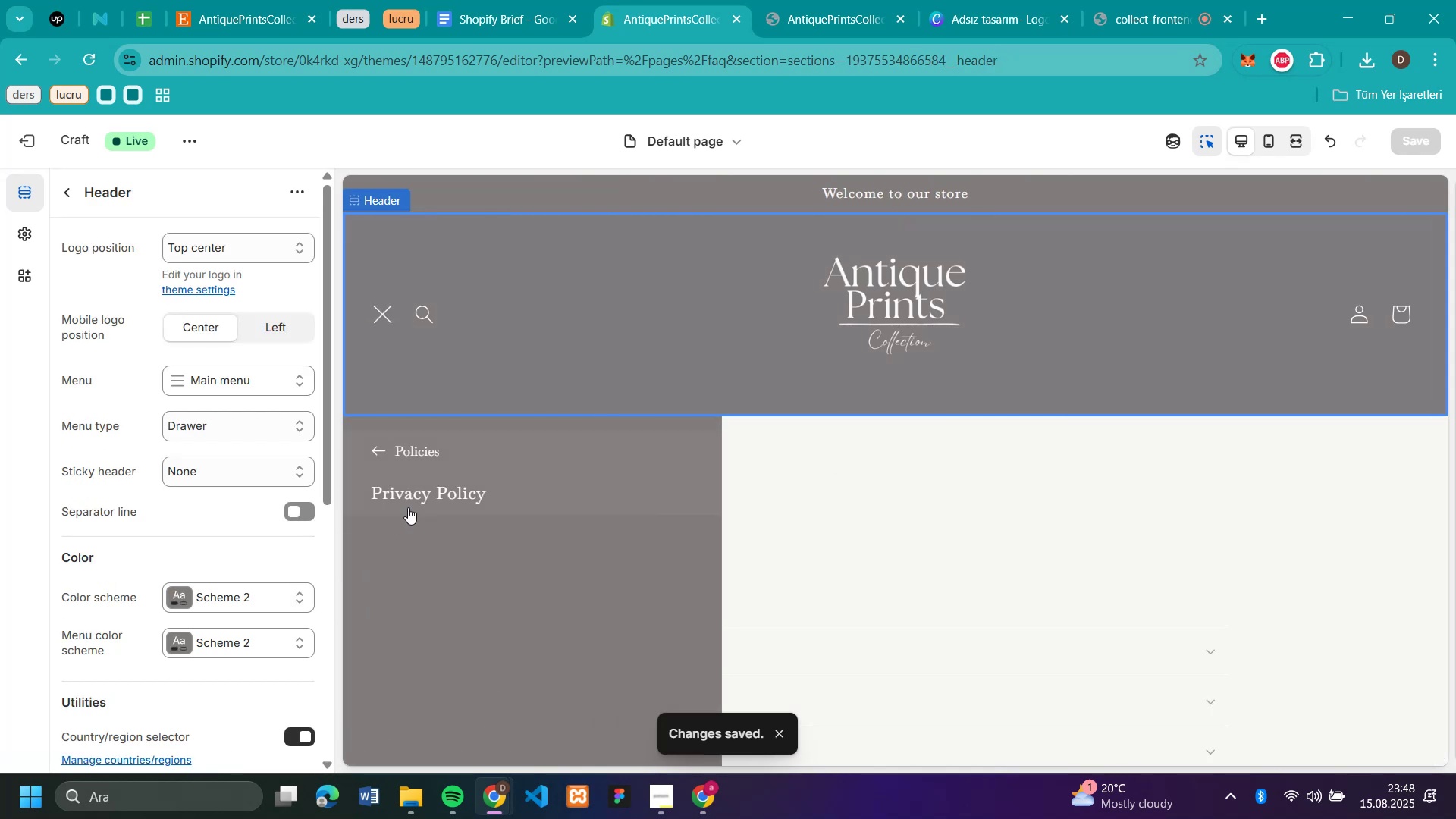 
left_click([411, 492])
 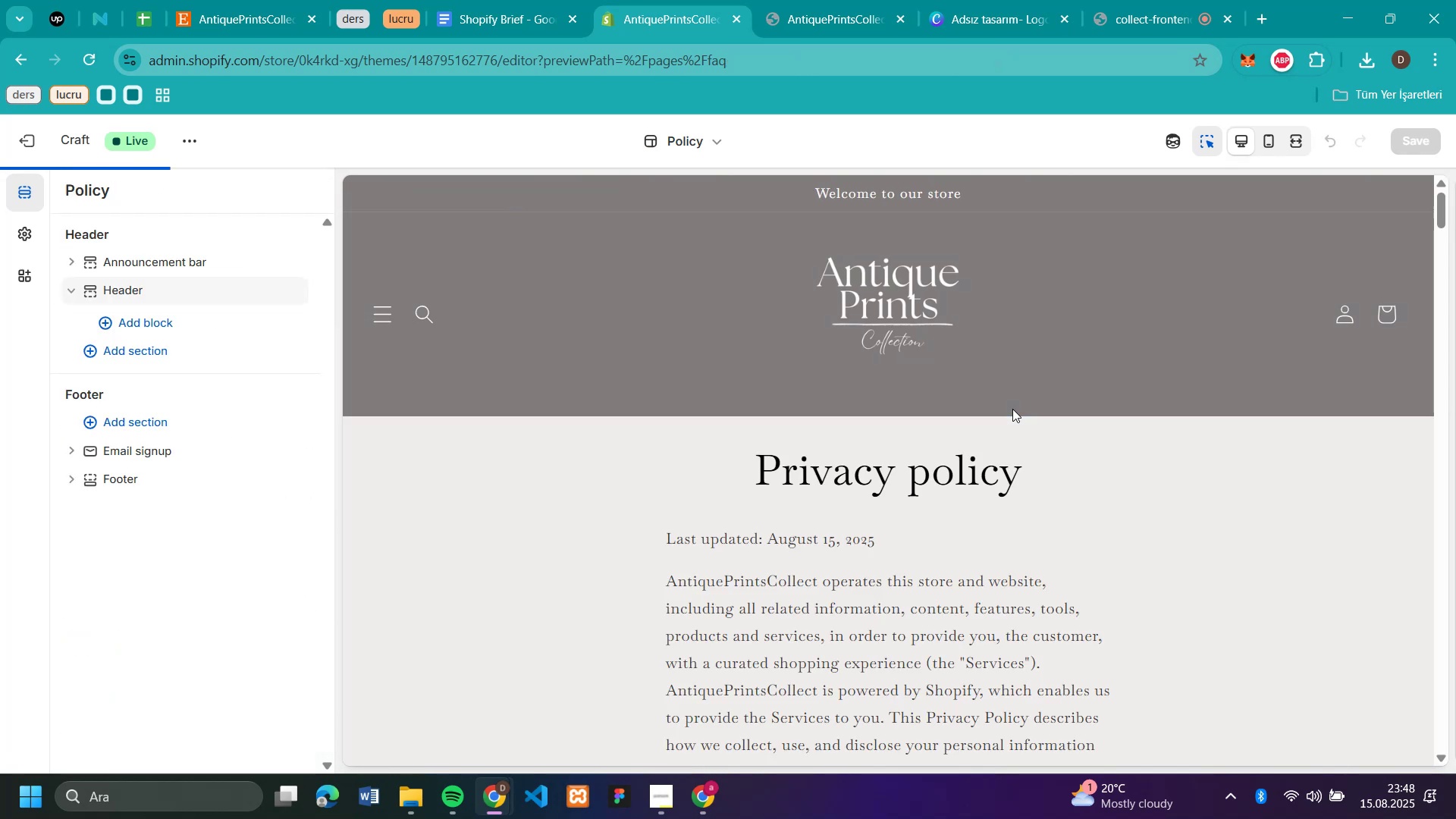 
scroll: coordinate [1013, 410], scroll_direction: down, amount: 10.0
 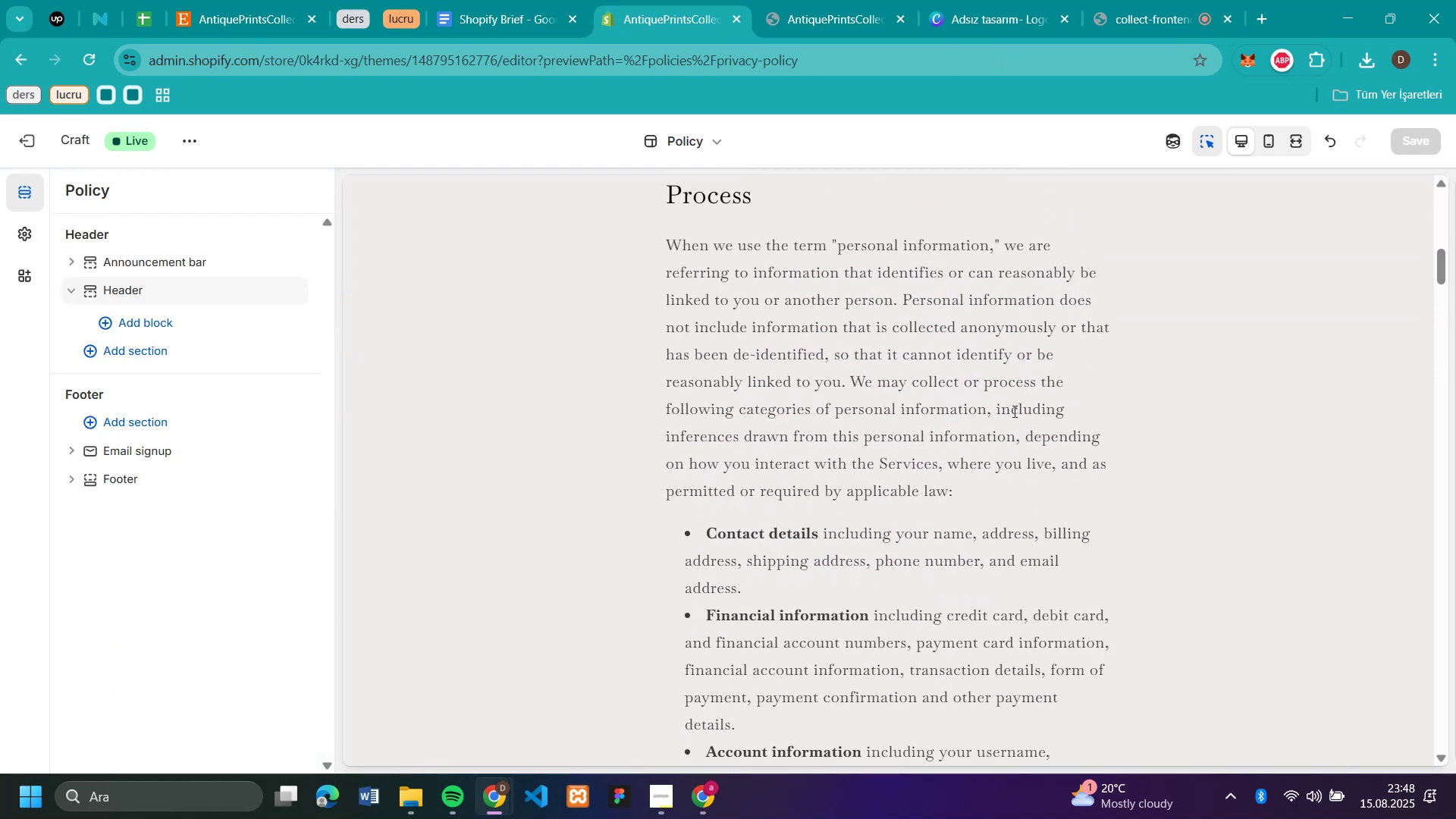 
scroll: coordinate [1013, 412], scroll_direction: up, amount: 12.0
 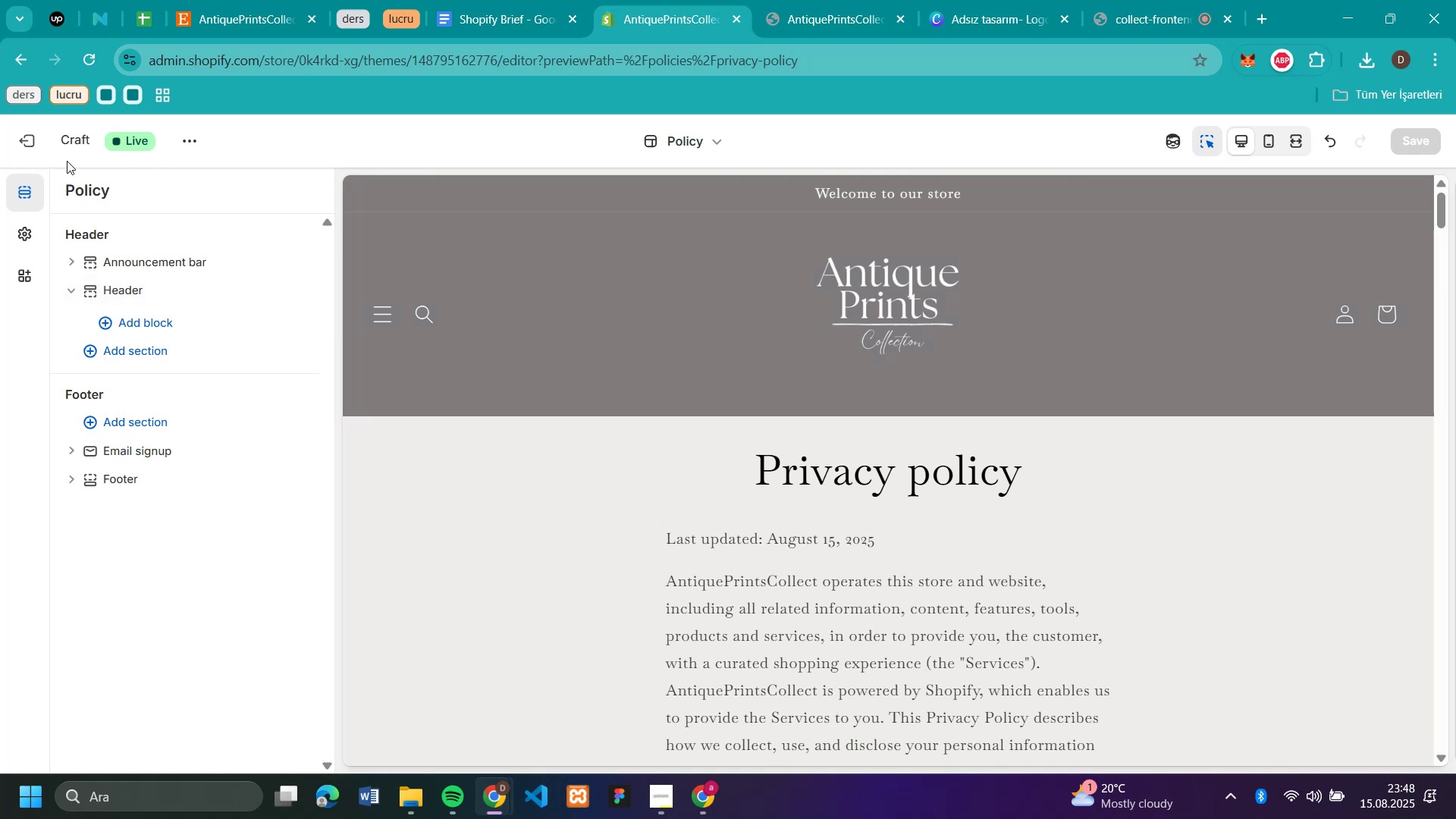 
left_click([43, 137])
 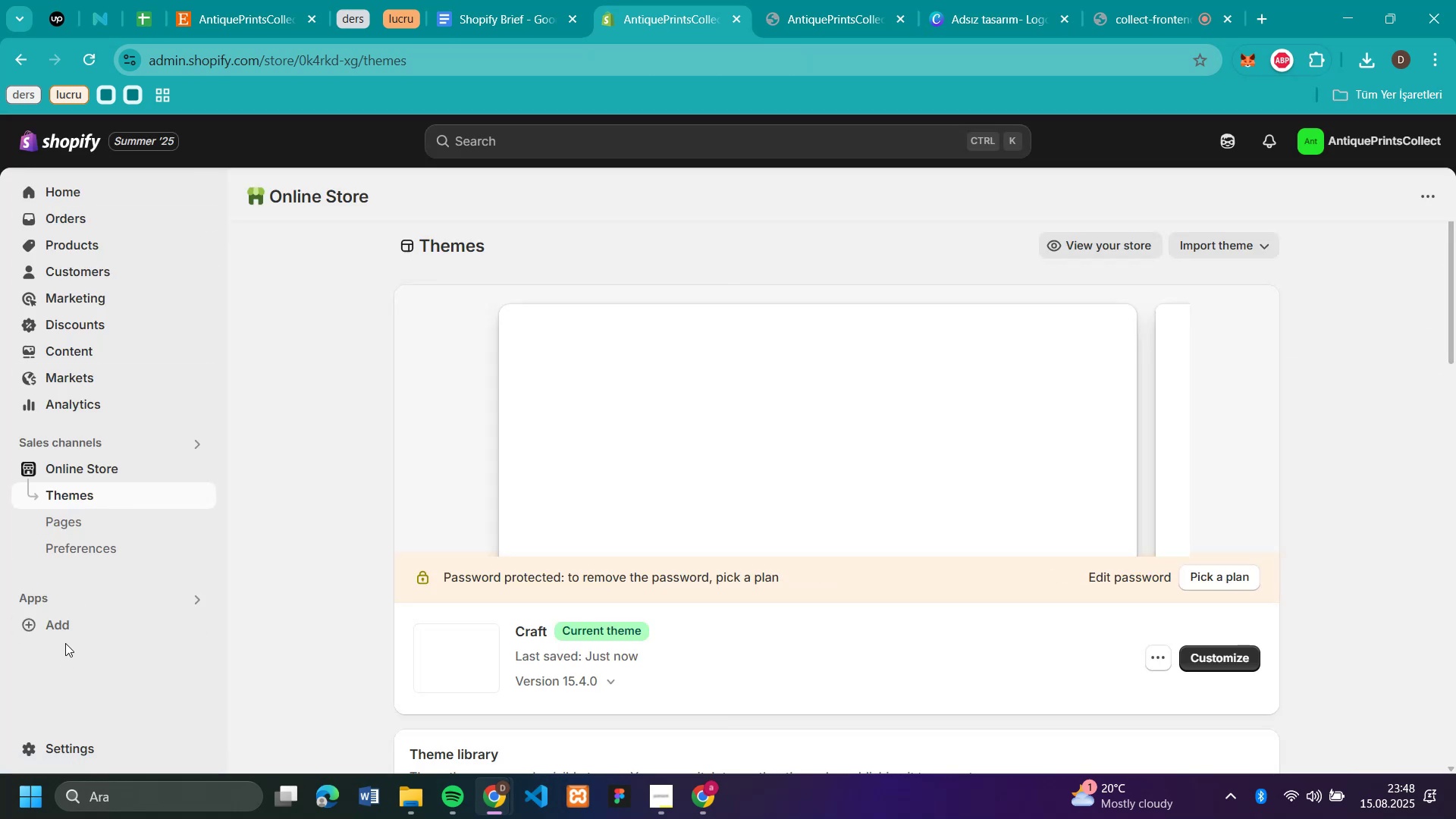 
left_click([75, 743])
 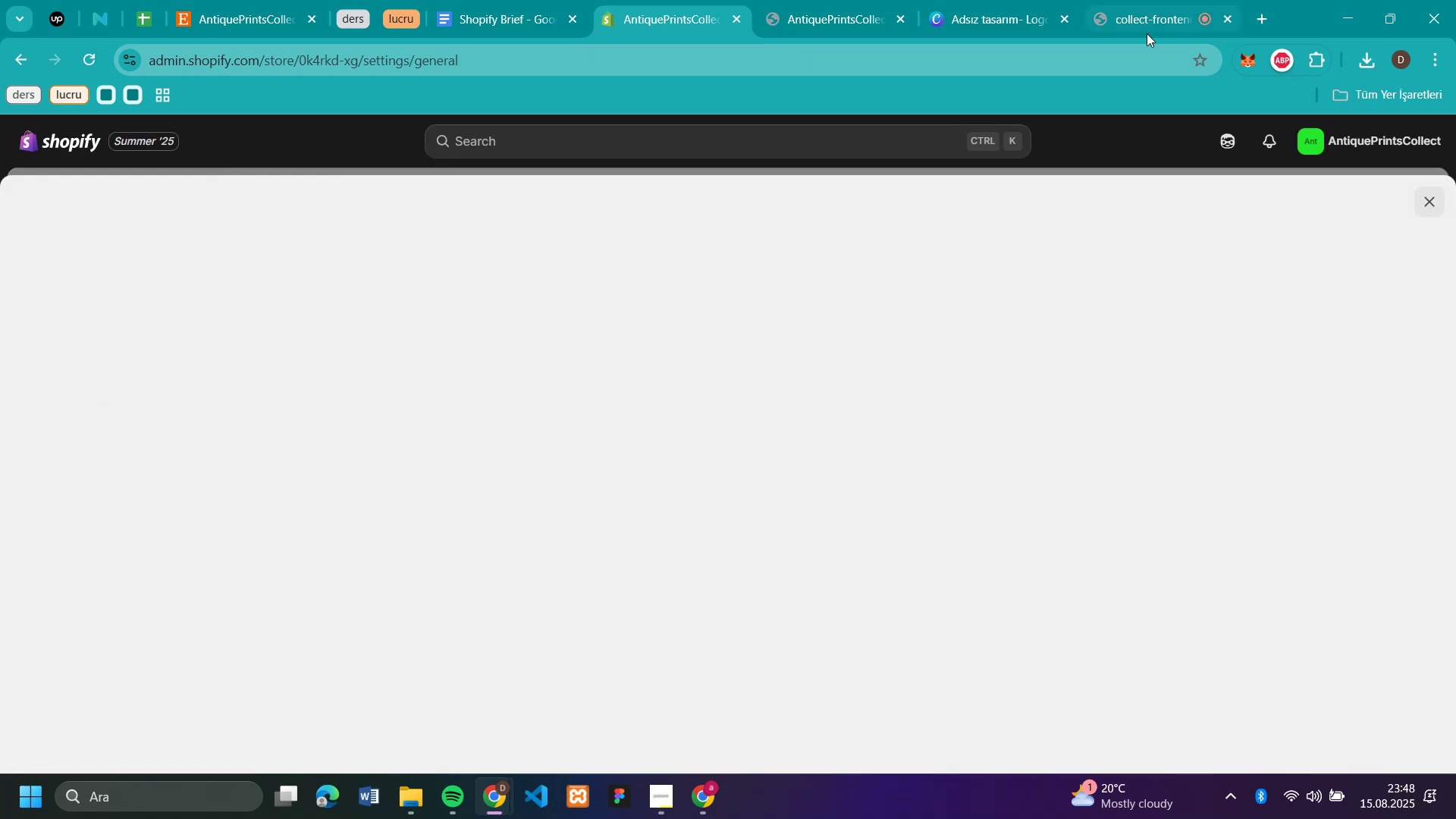 
left_click([1147, 10])
 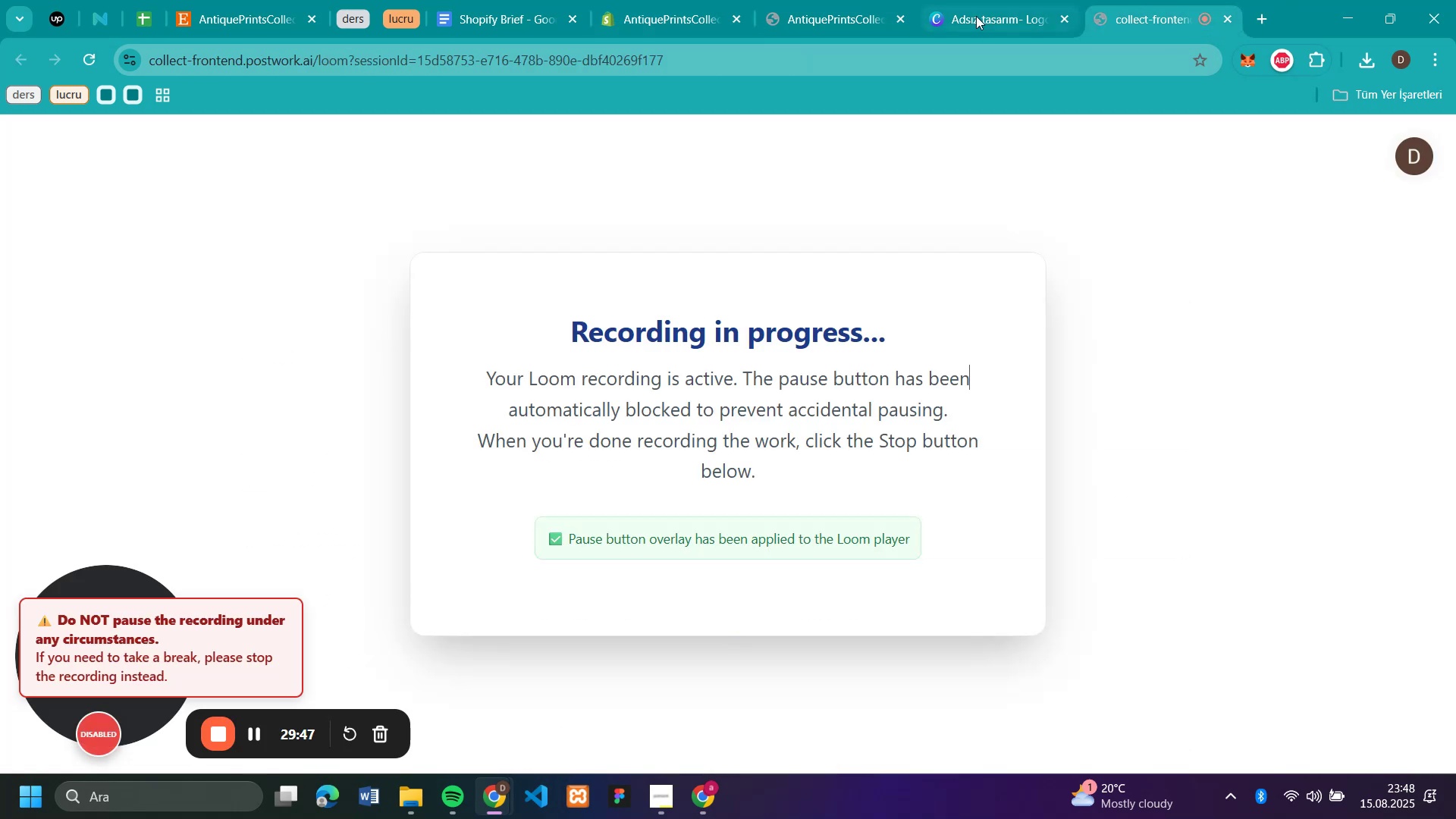 
left_click([809, 27])
 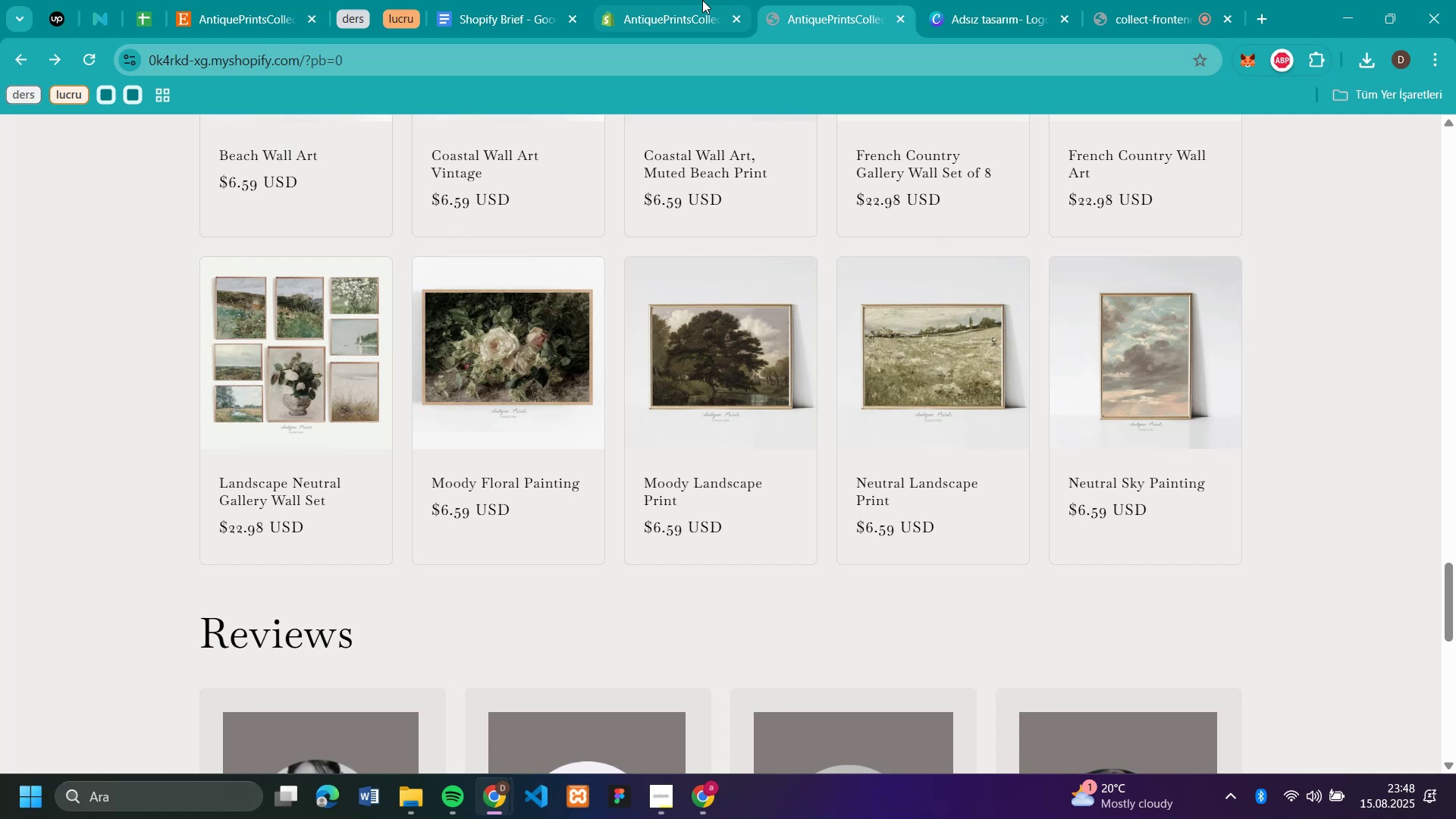 
left_click([685, 12])
 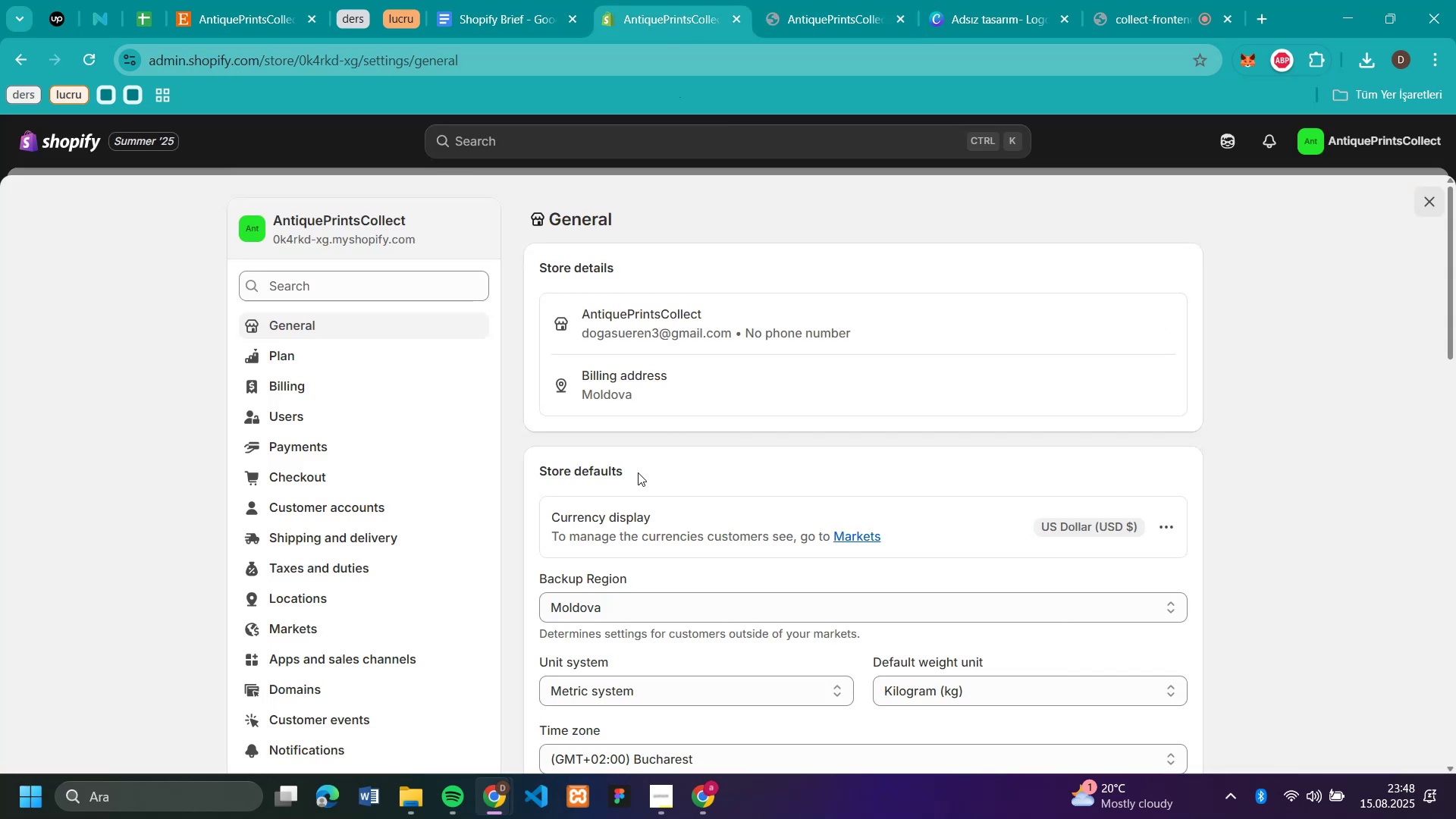 
scroll: coordinate [638, 472], scroll_direction: down, amount: 5.0
 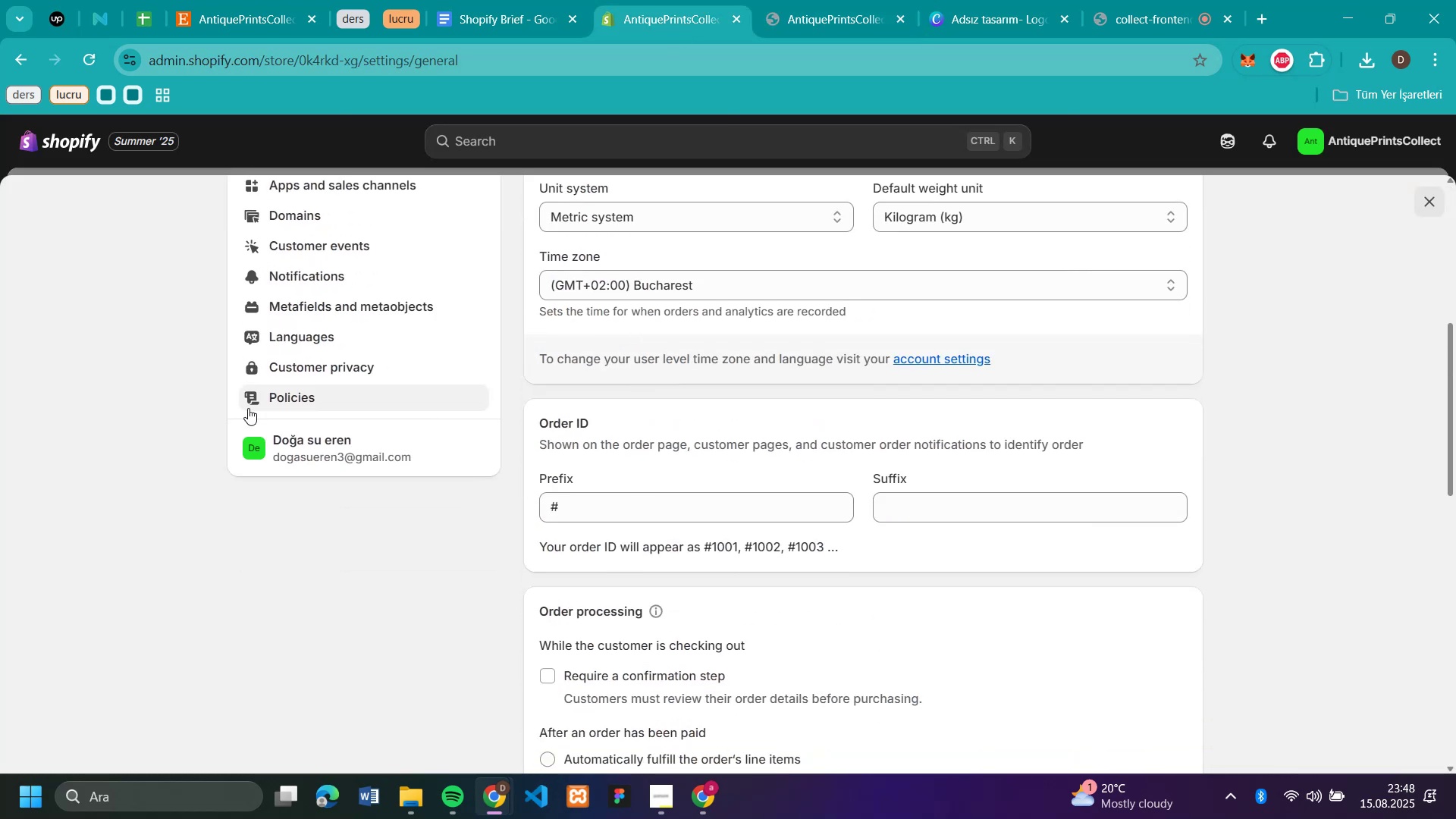 
left_click([270, 404])
 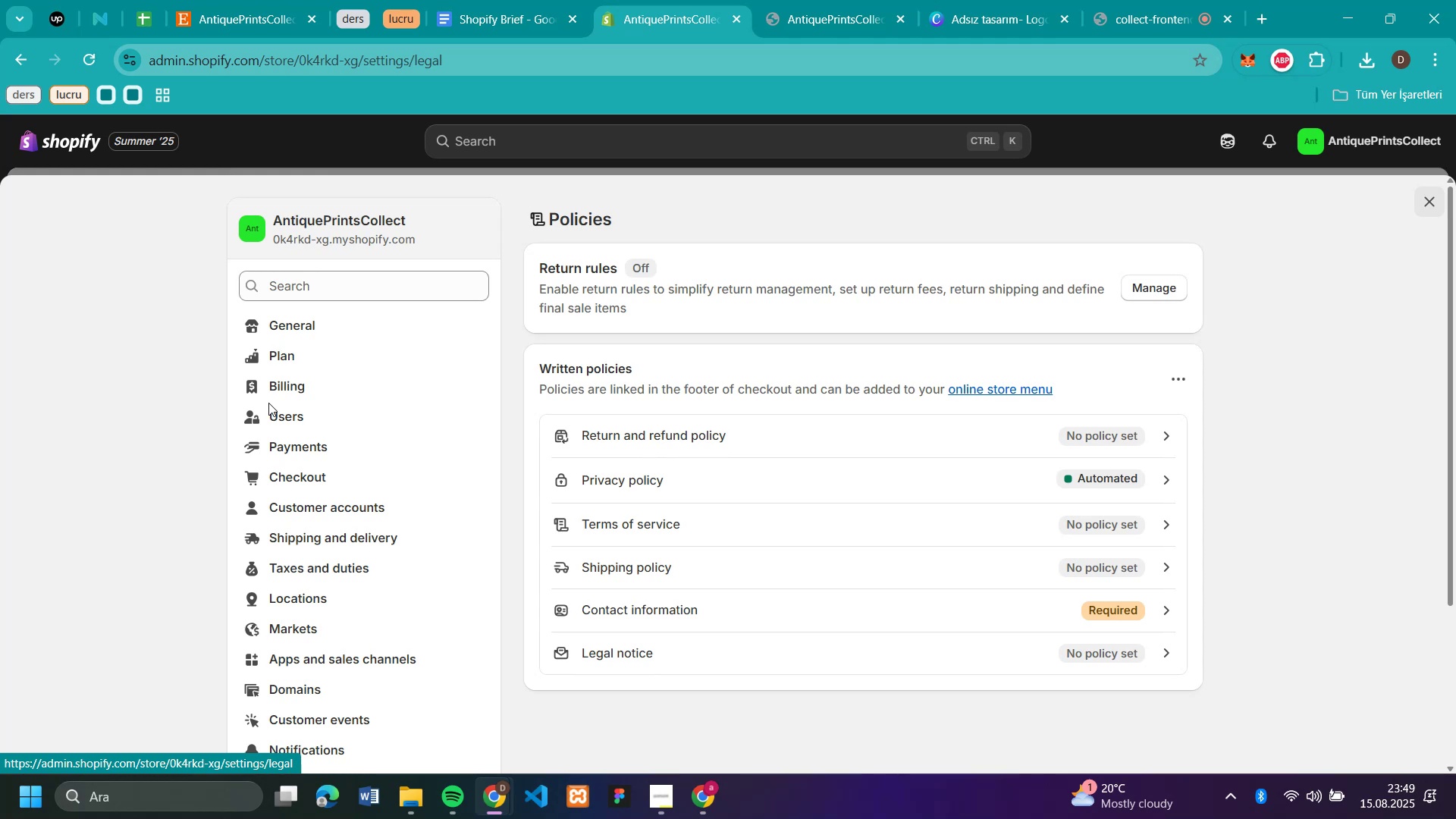 
wait(56.54)
 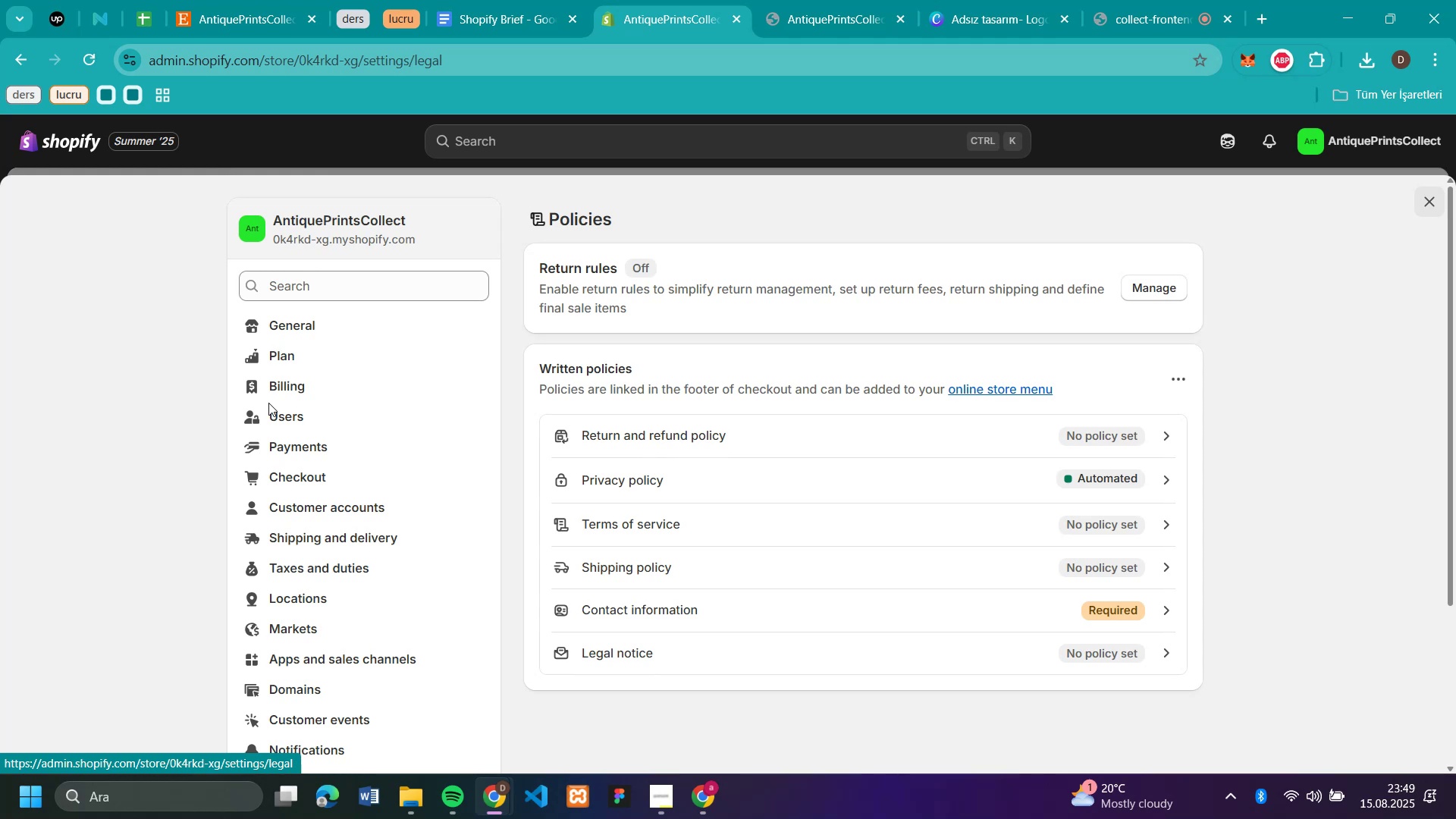 
left_click([613, 427])
 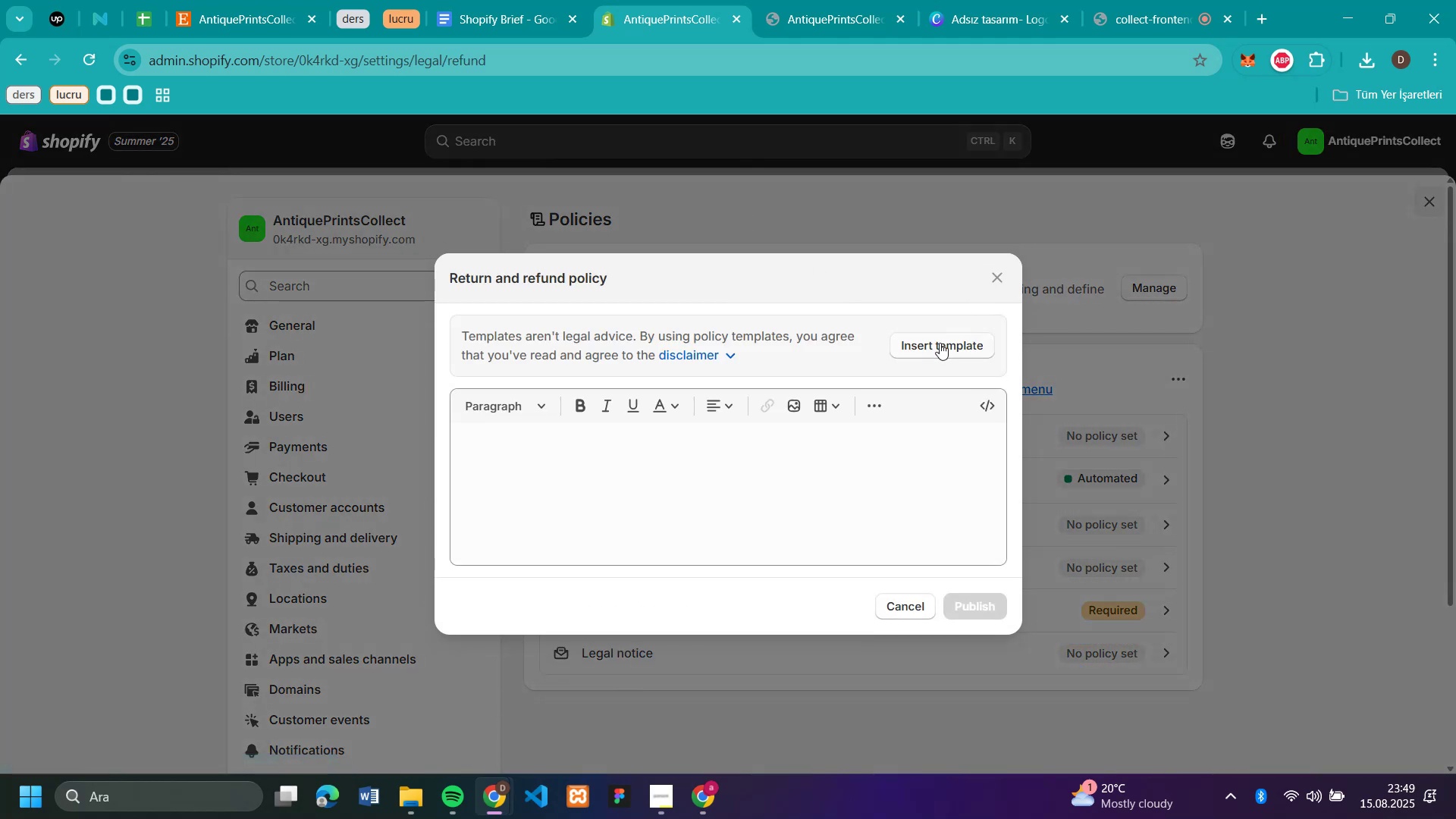 
left_click([940, 343])
 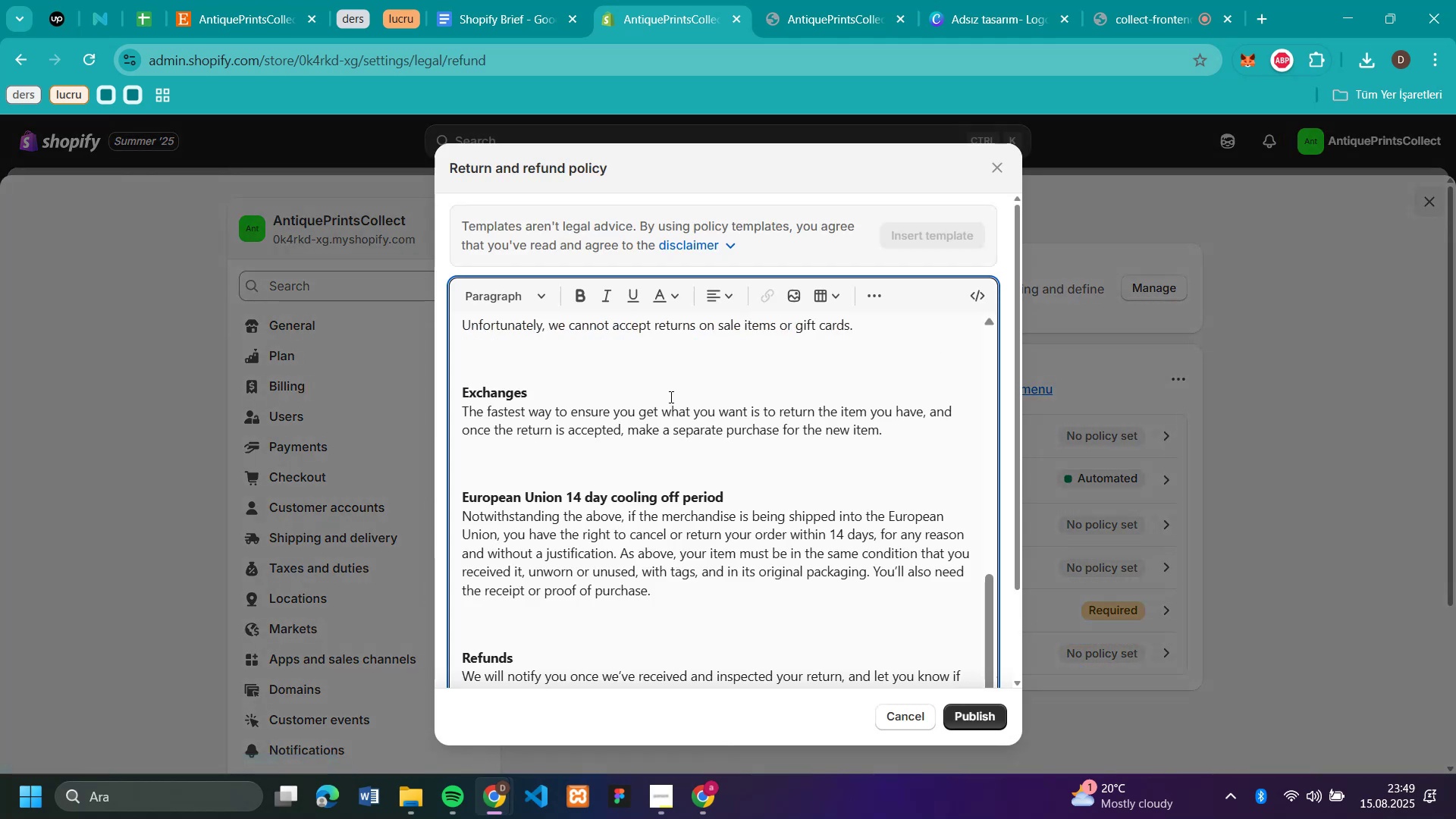 
scroll: coordinate [697, 521], scroll_direction: down, amount: 13.0
 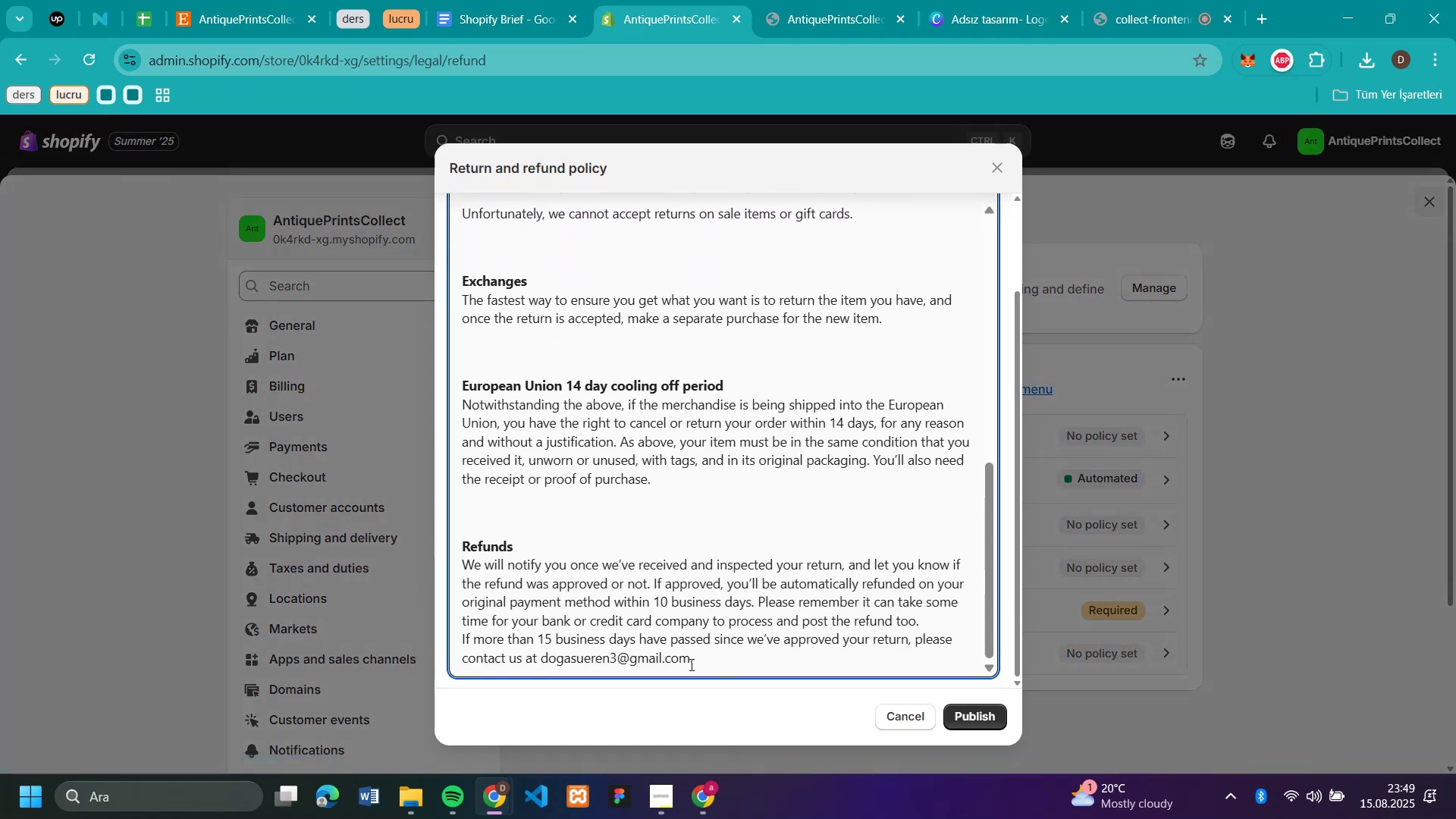 
left_click_drag(start_coordinate=[710, 658], to_coordinate=[528, 665])
 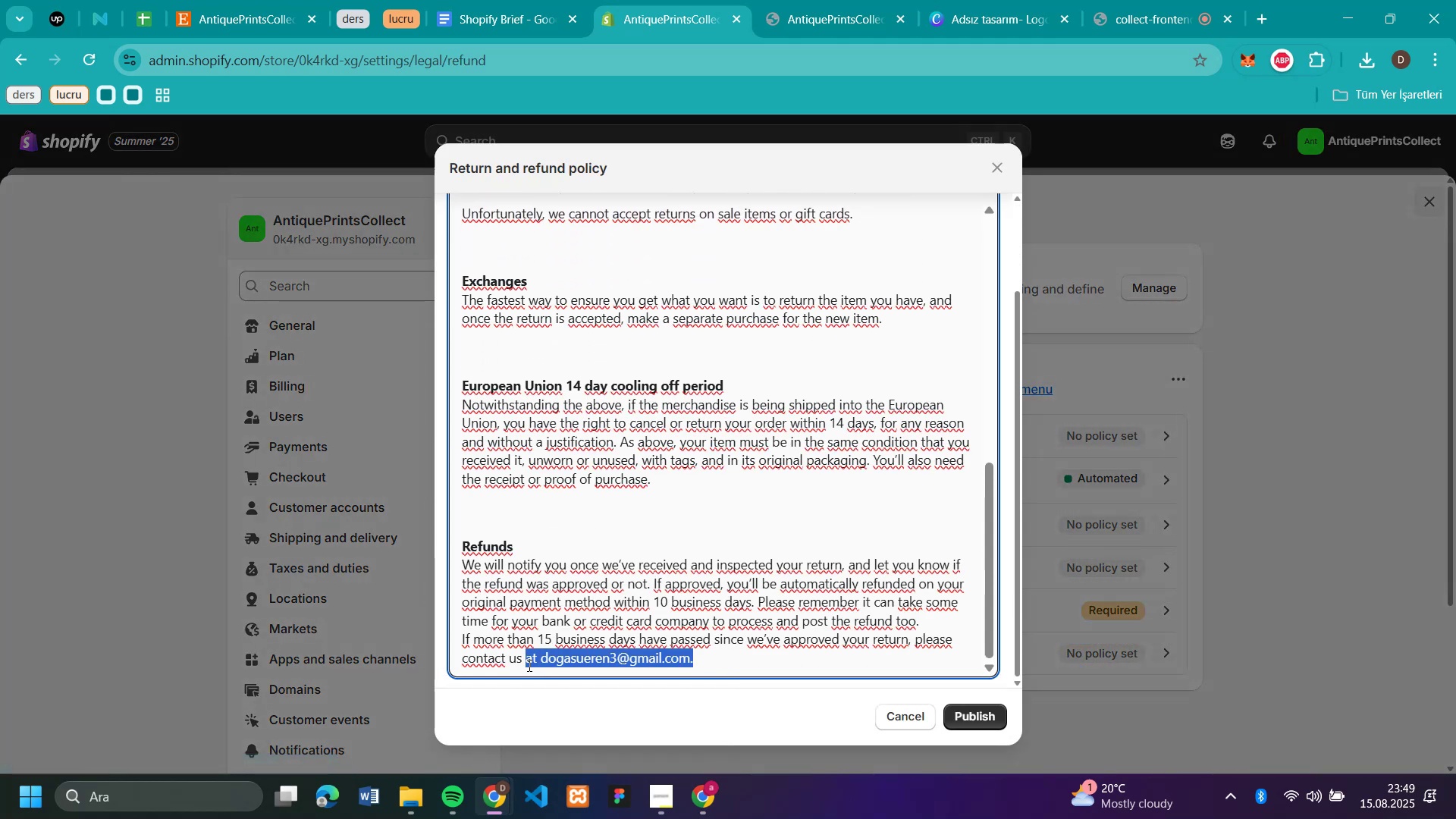 
key(Backspace)
 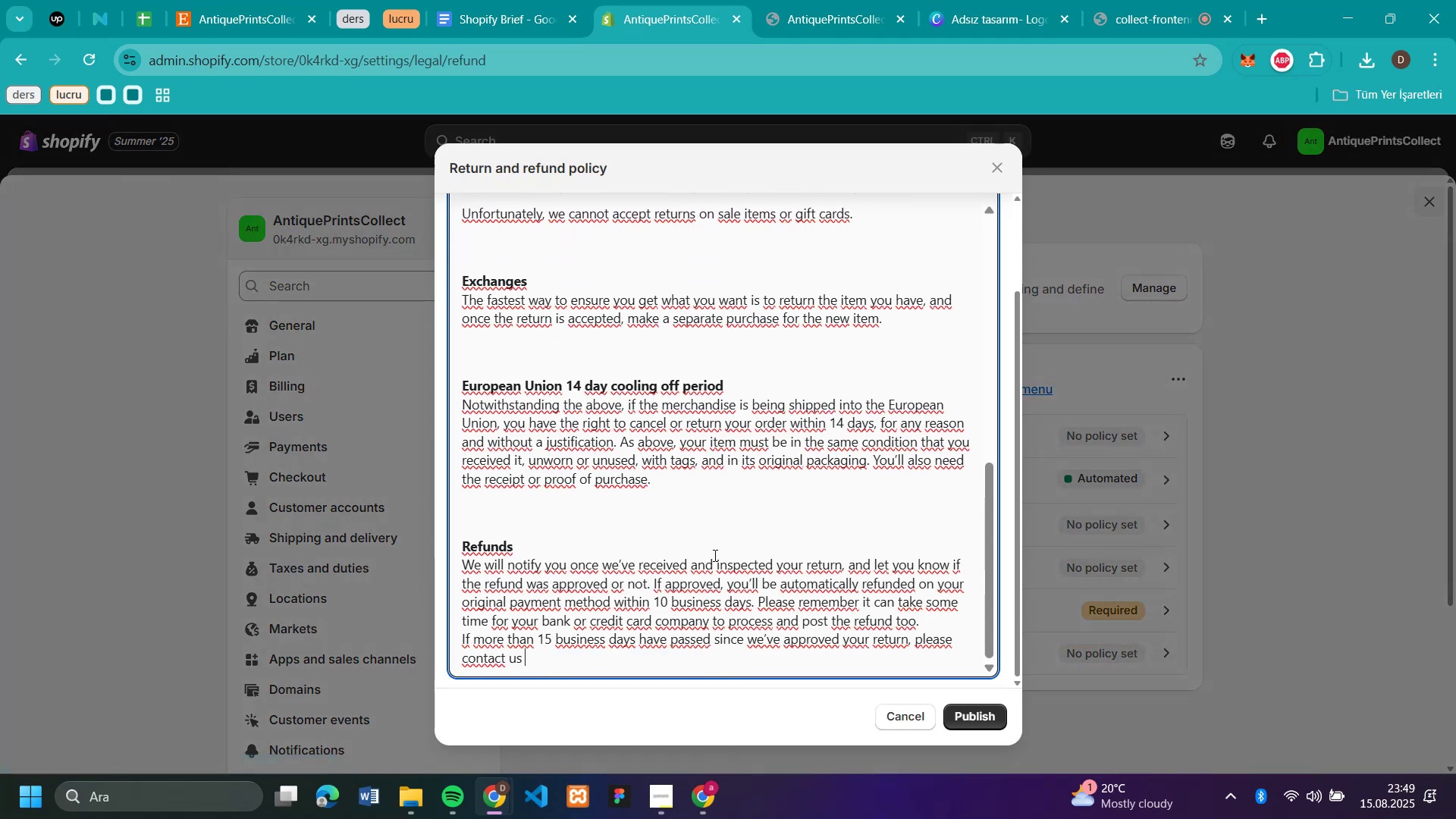 
scroll: coordinate [715, 544], scroll_direction: up, amount: 5.0
 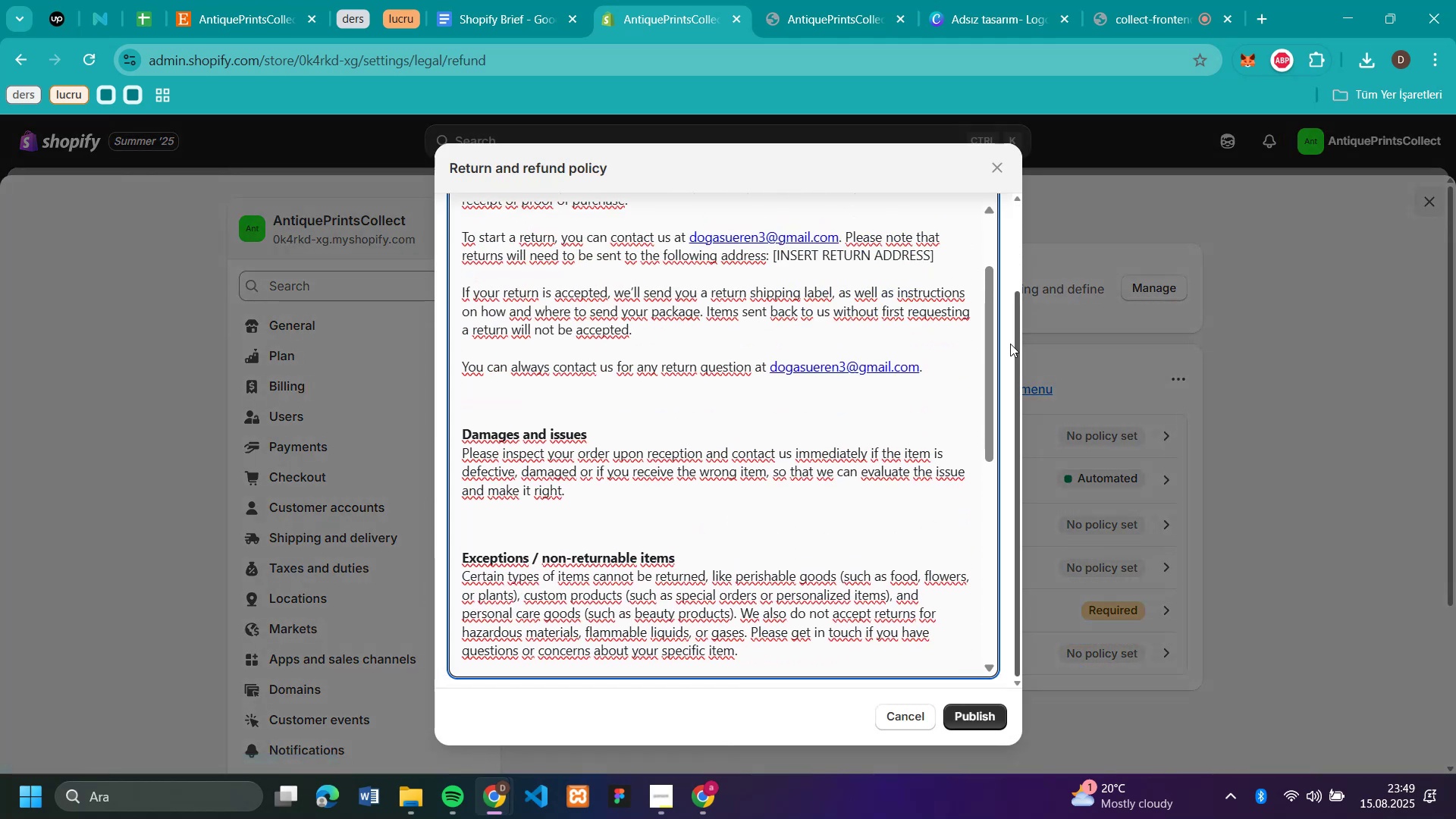 
left_click_drag(start_coordinate=[955, 366], to_coordinate=[754, 370])
 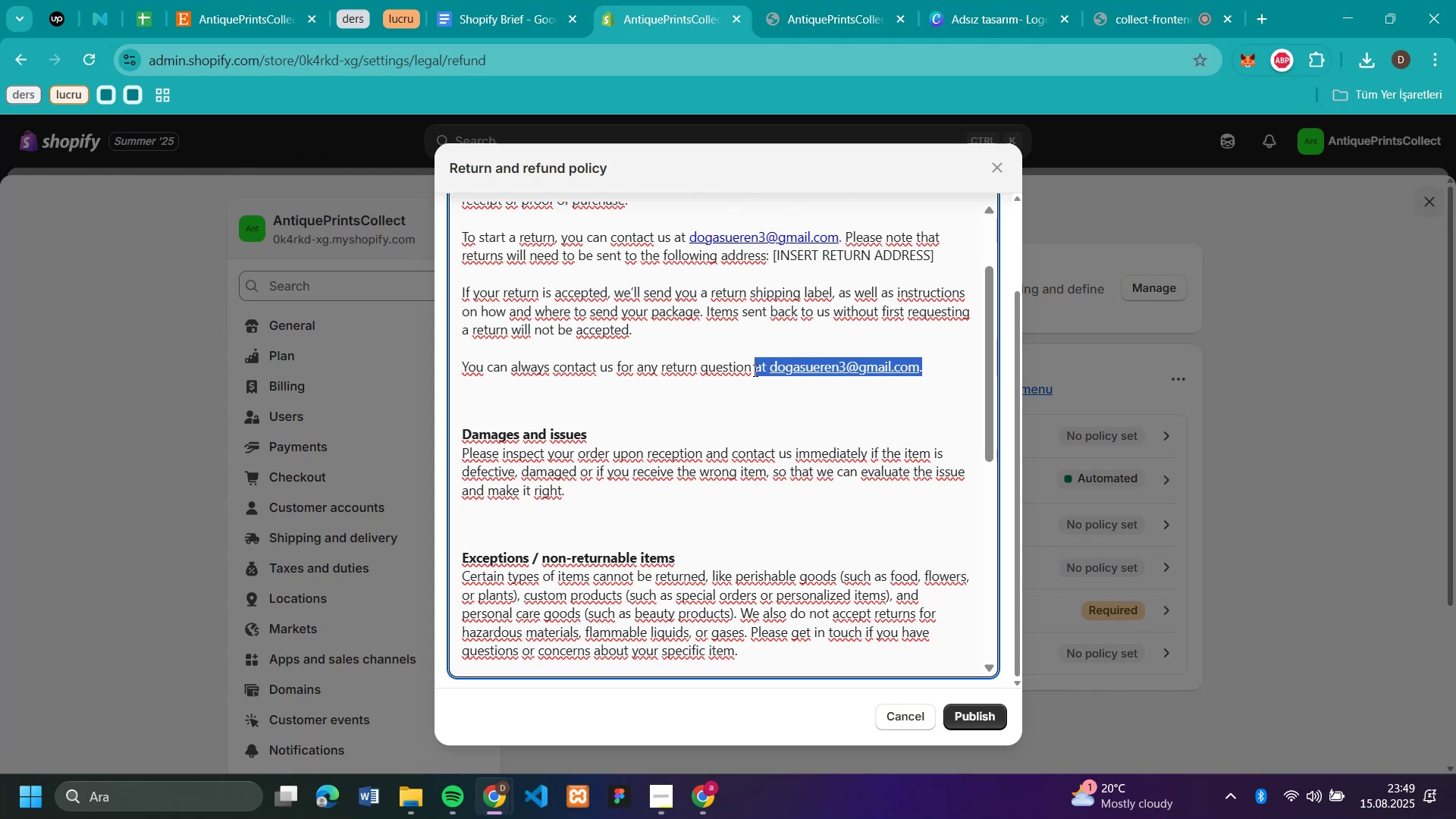 
key(Backspace)
 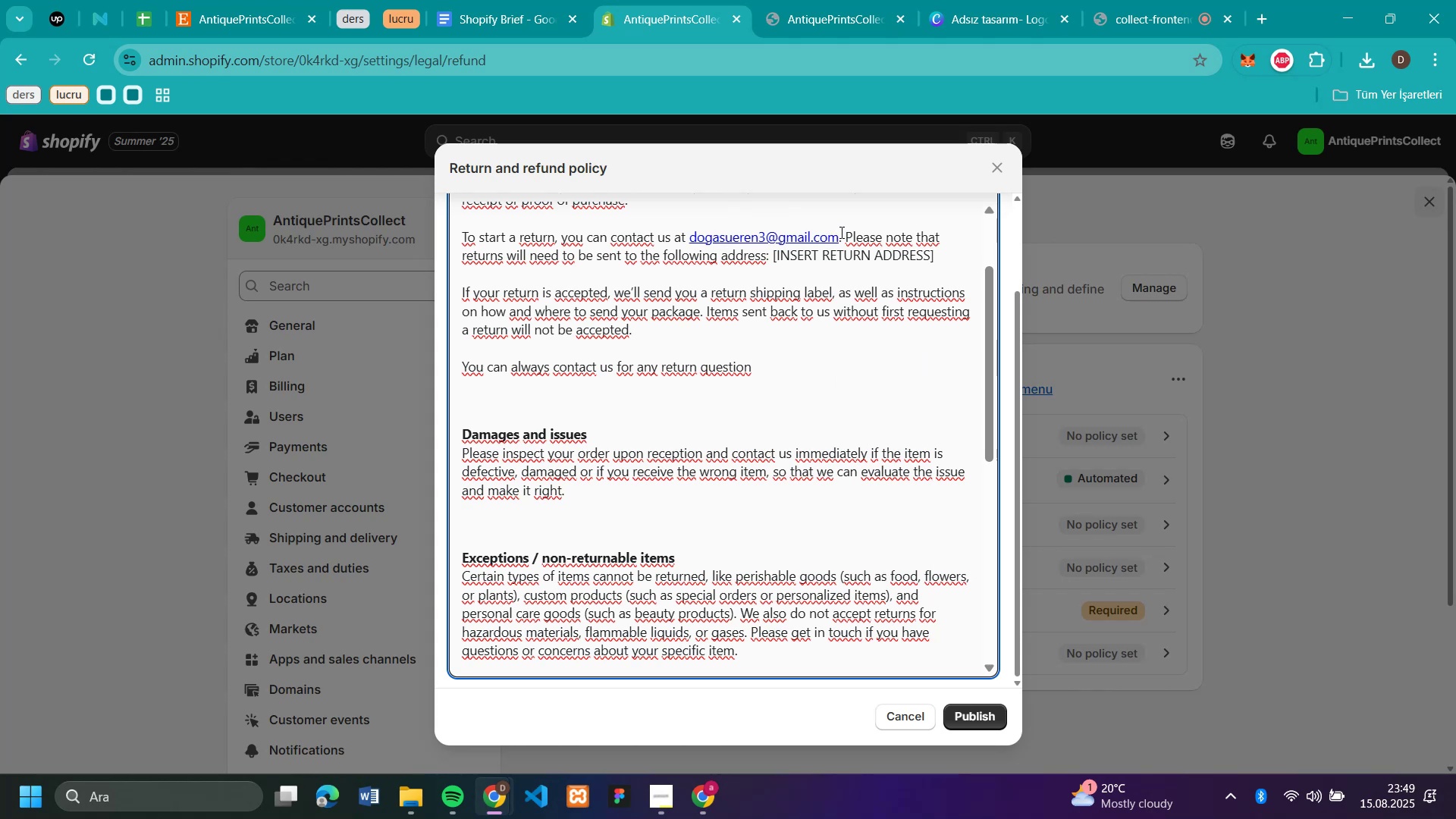 
left_click_drag(start_coordinate=[840, 232], to_coordinate=[677, 242])
 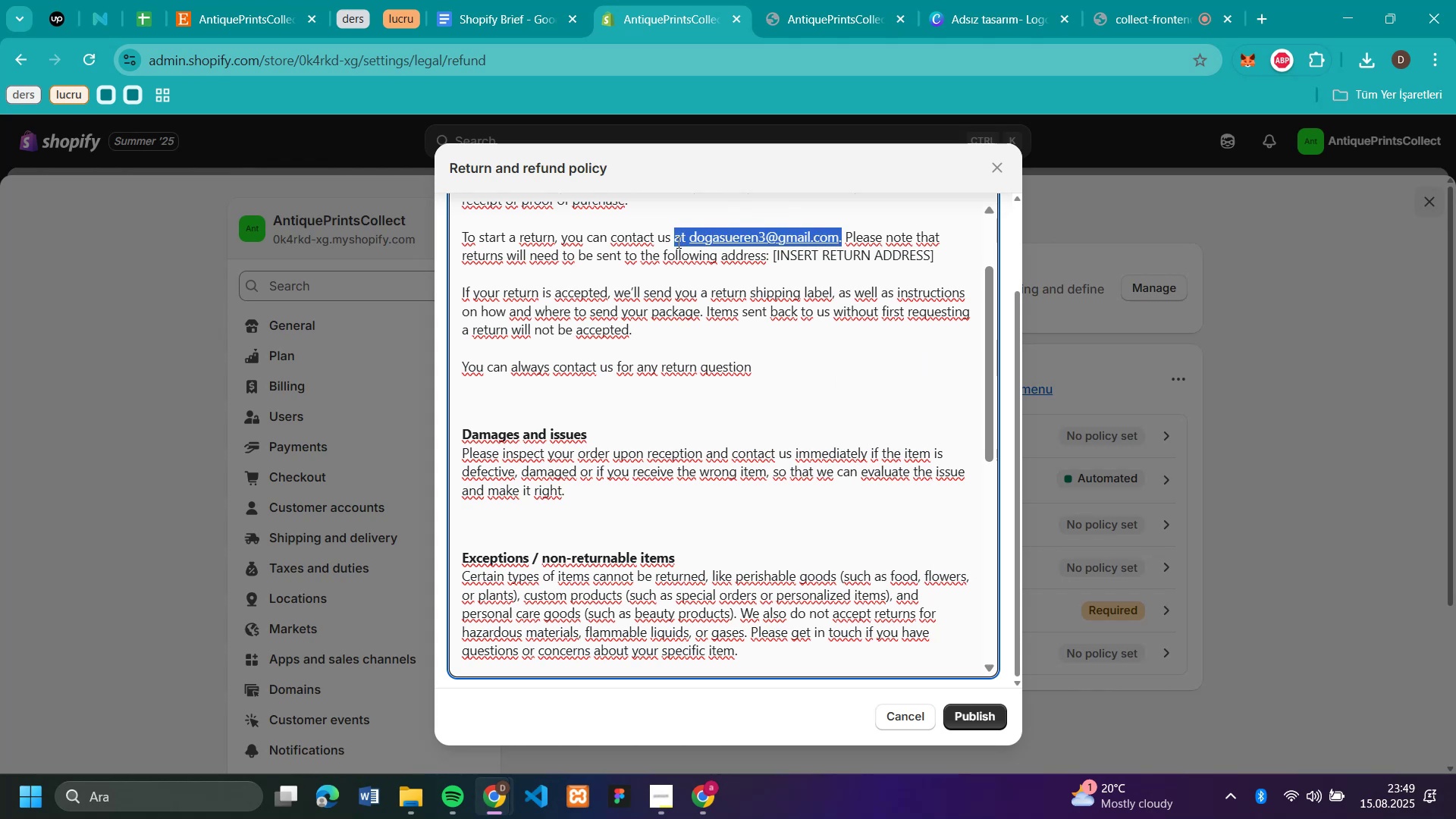 
key(Backspace)
 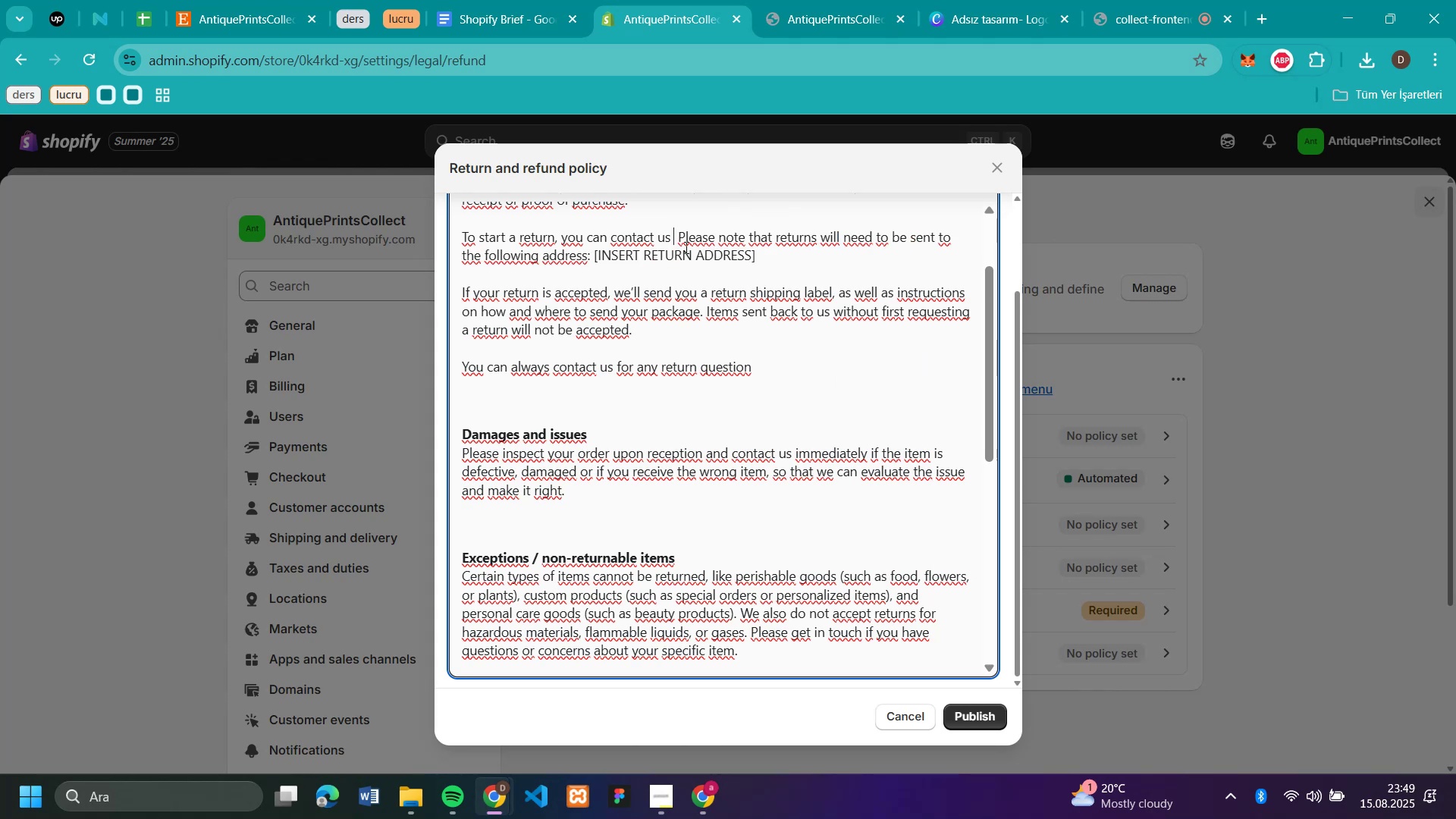 
scroll: coordinate [777, 307], scroll_direction: up, amount: 10.0
 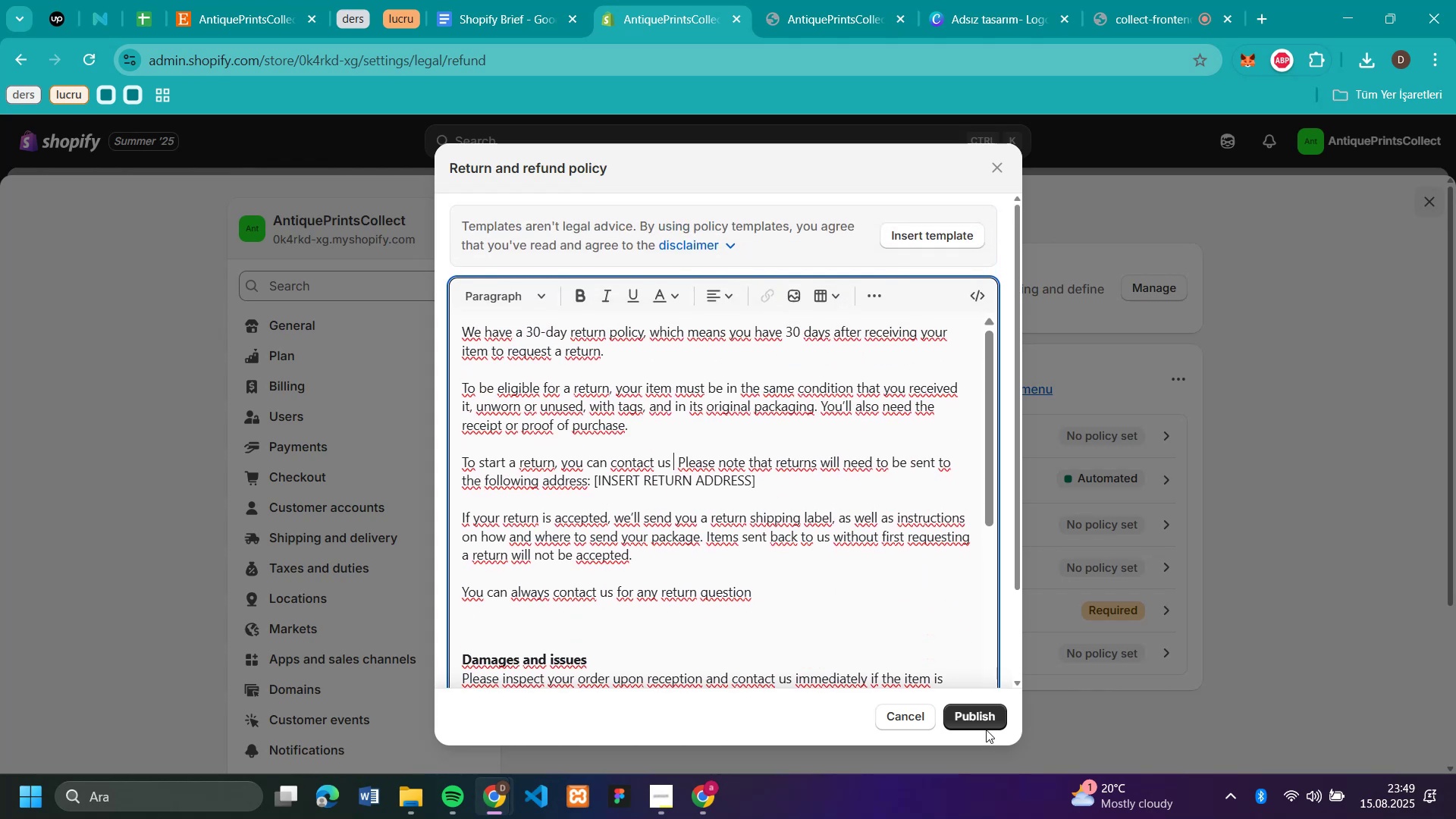 
left_click([983, 720])
 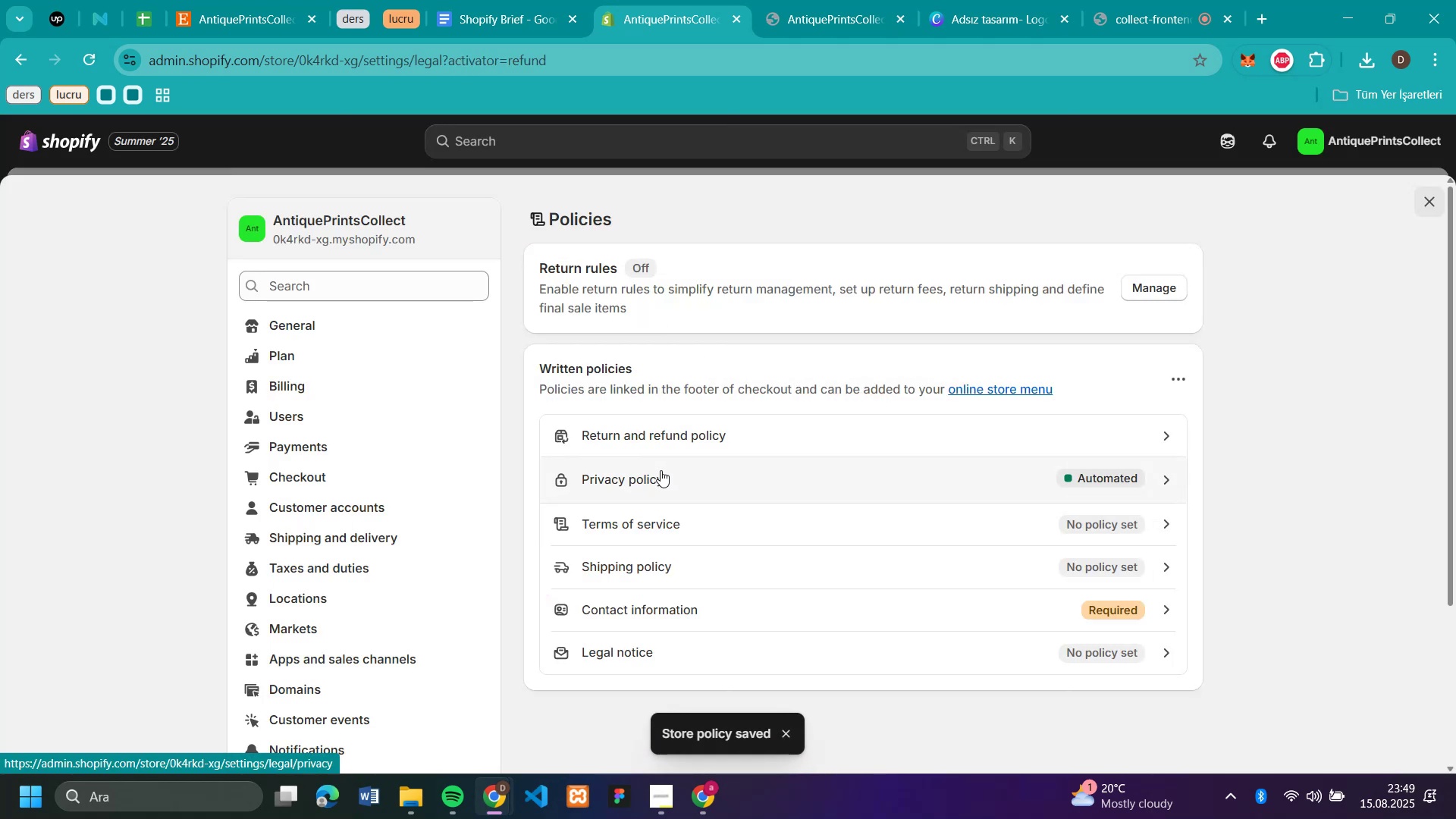 
left_click([661, 470])
 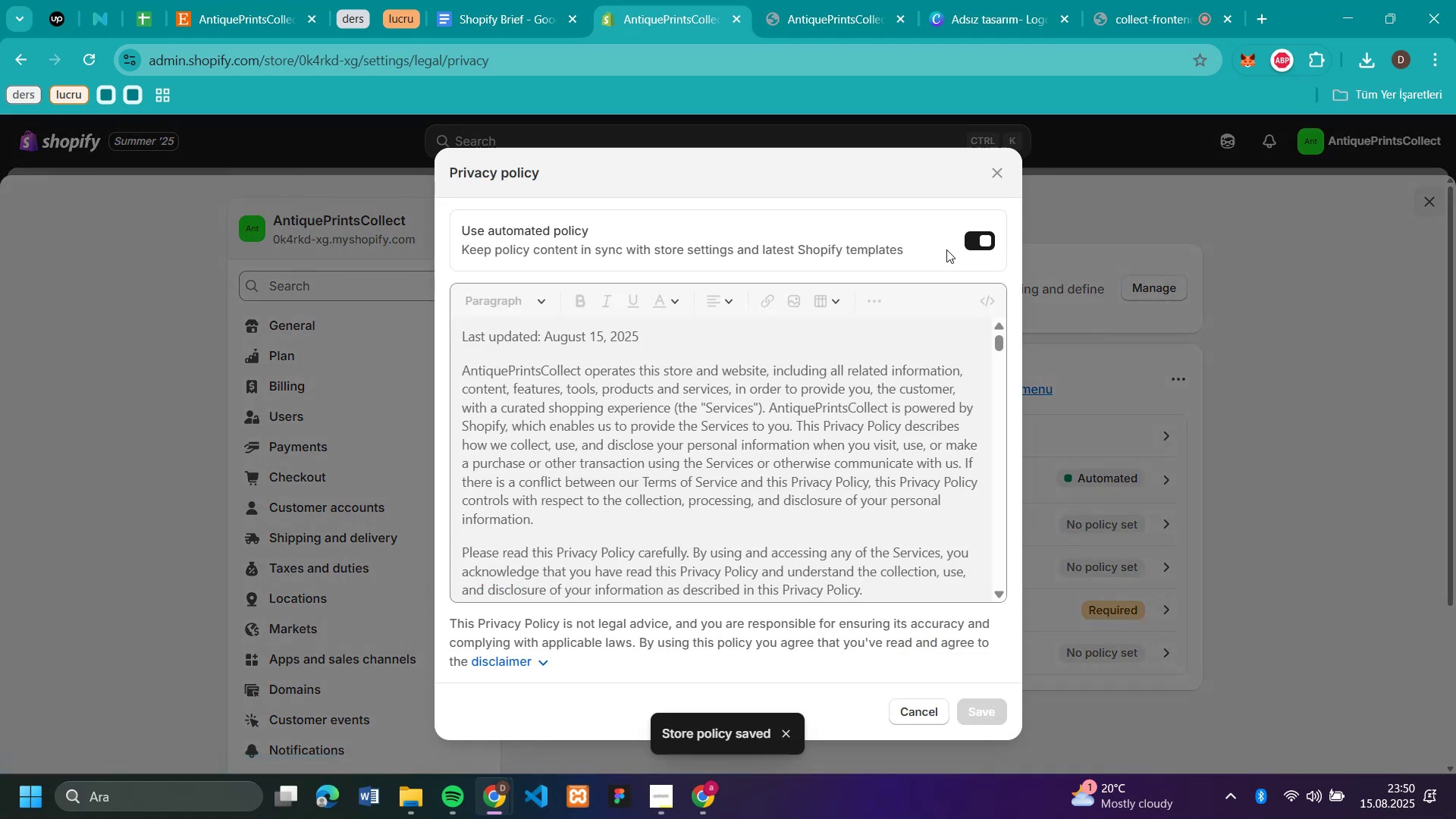 
left_click([961, 242])
 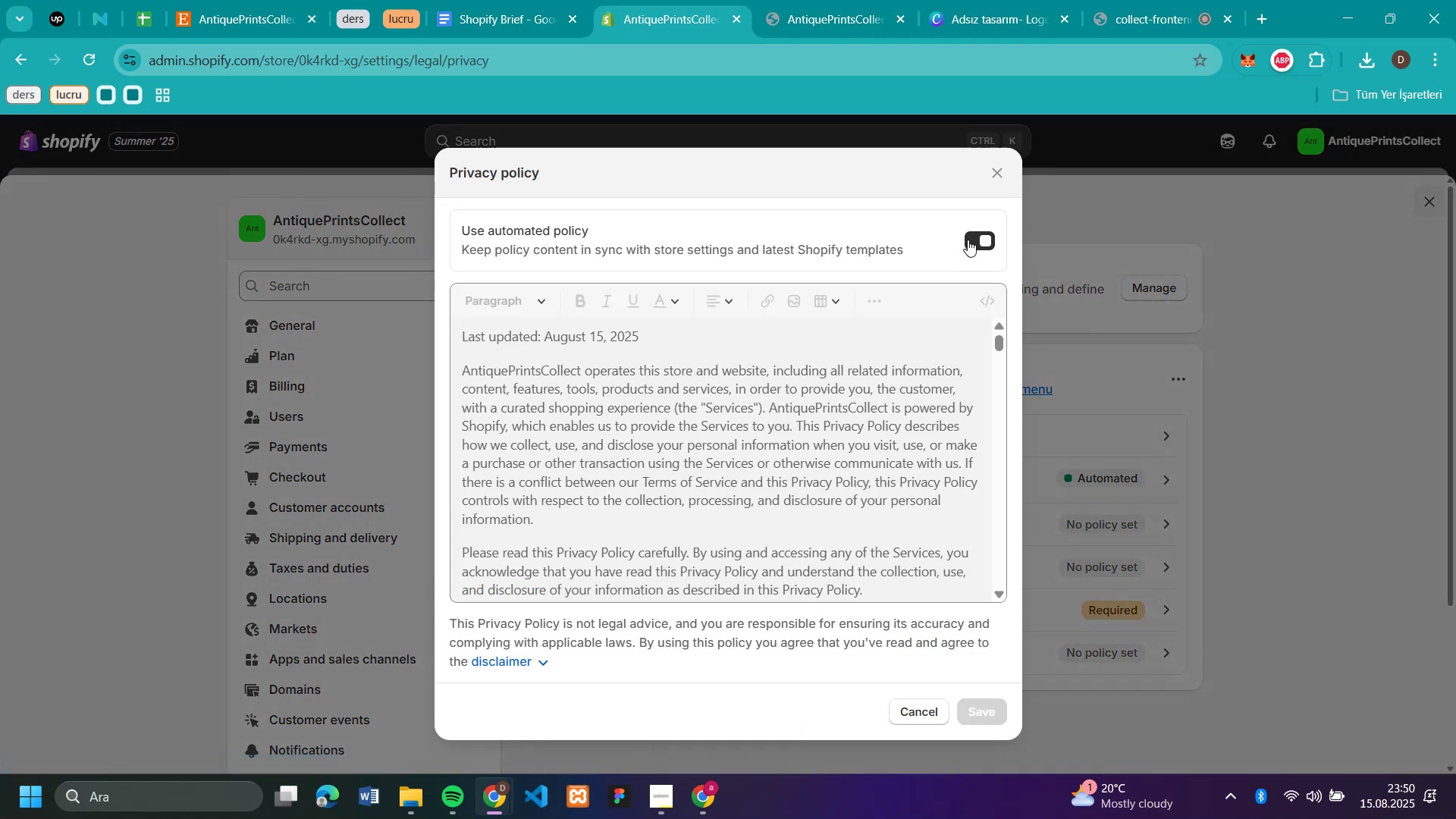 
left_click([969, 240])
 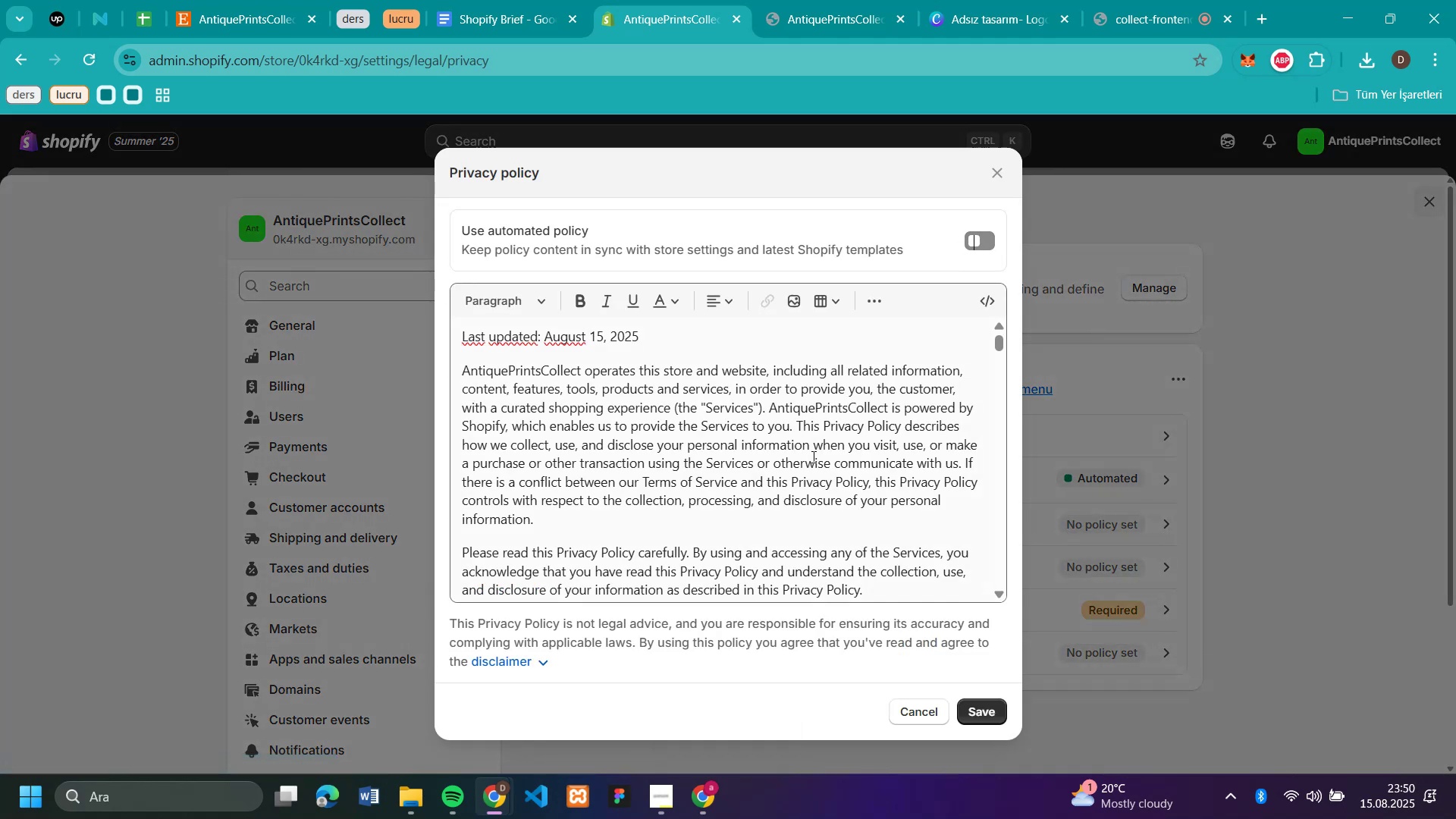 
scroll: coordinate [785, 485], scroll_direction: down, amount: 54.0
 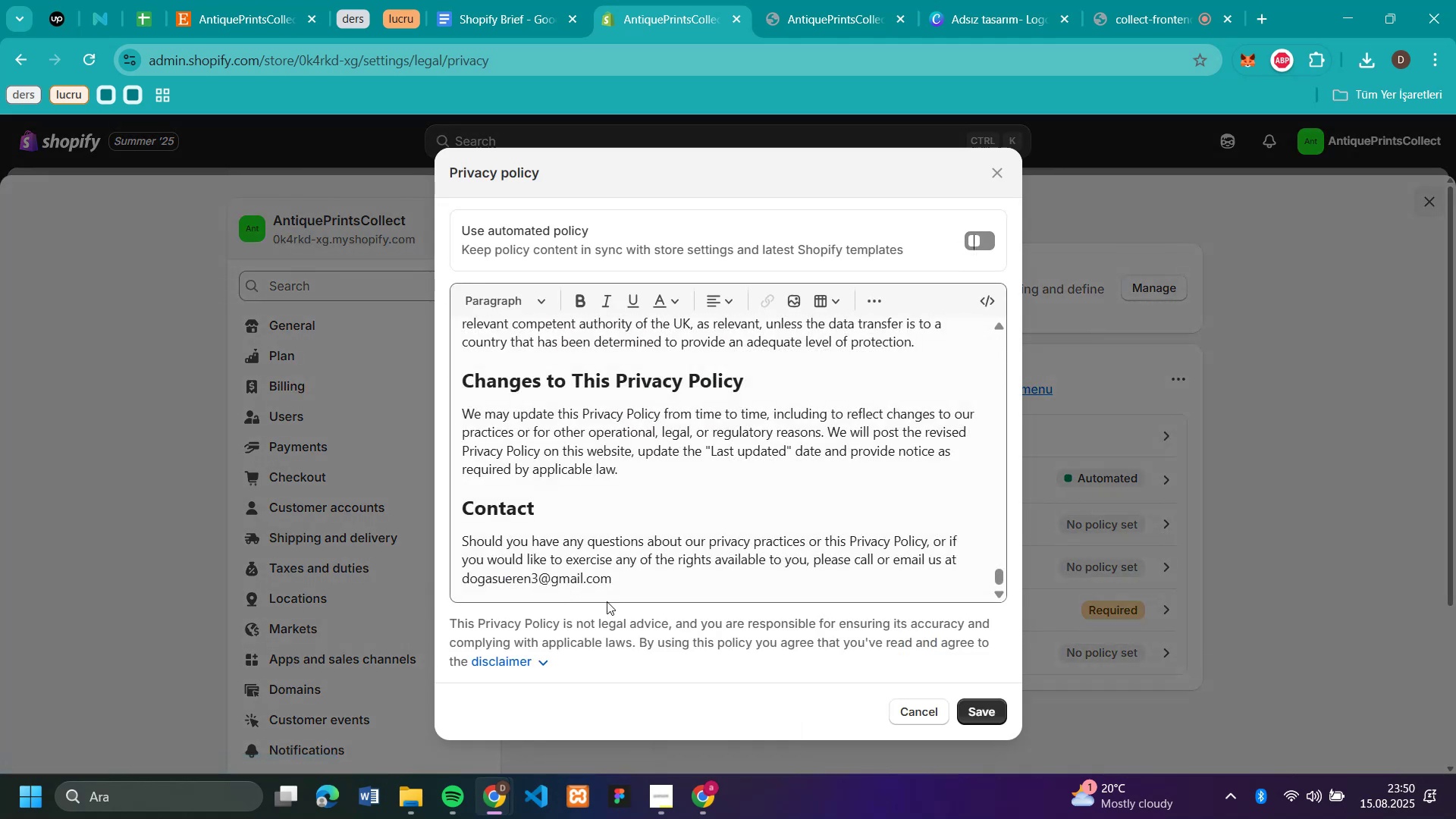 
left_click_drag(start_coordinate=[631, 582], to_coordinate=[445, 579])
 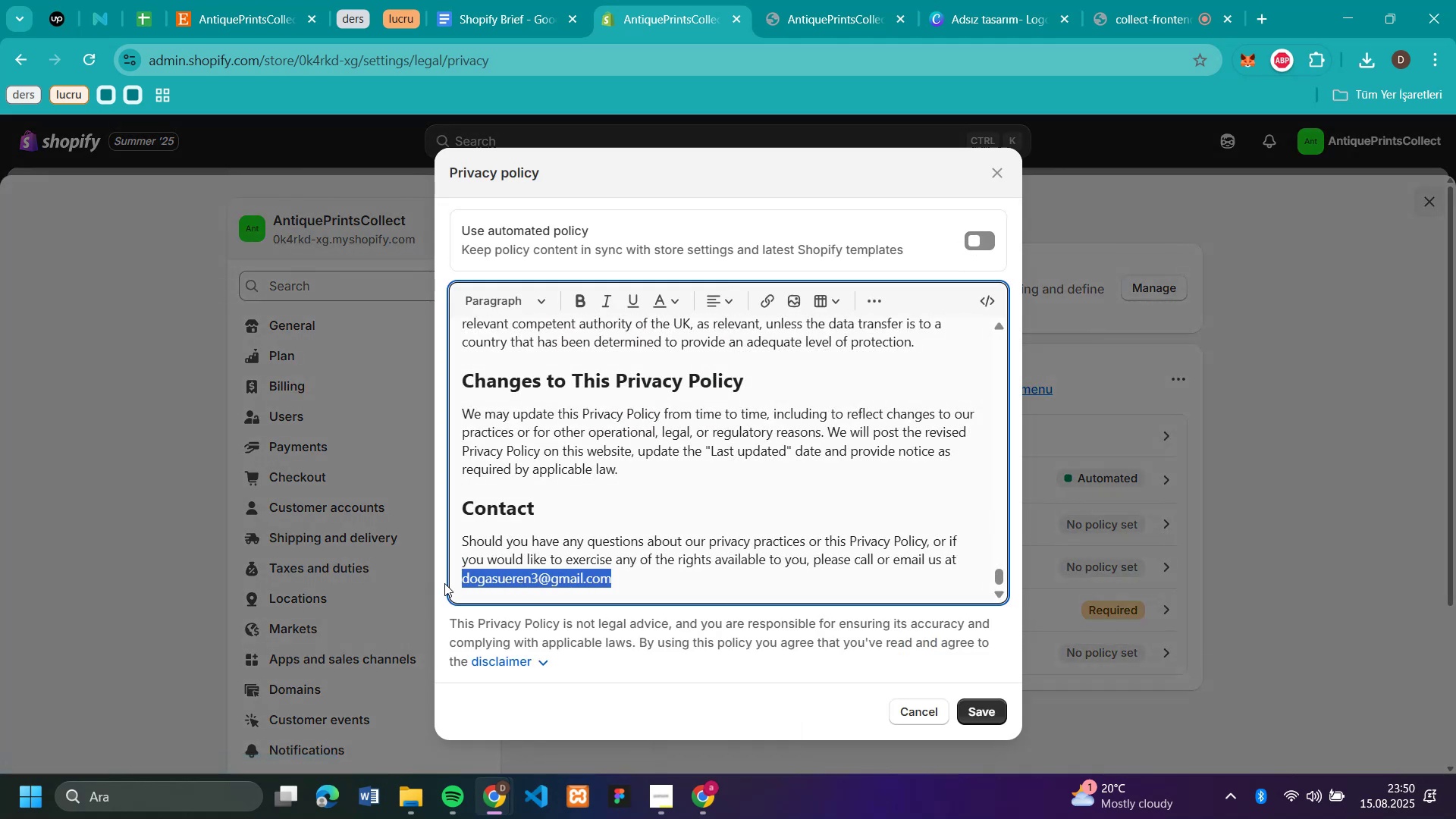 
key(Backspace)
 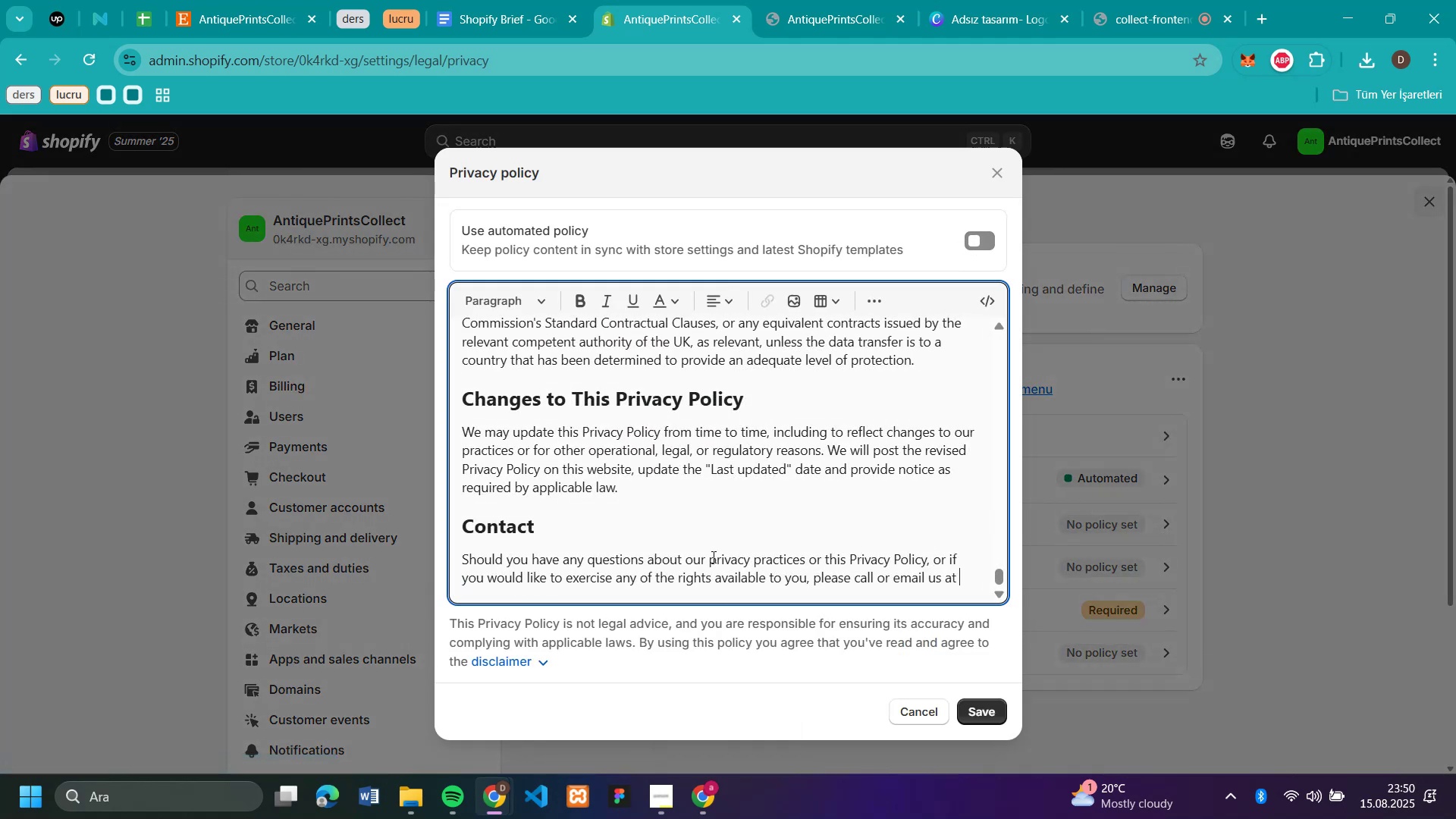 
scroll: coordinate [802, 507], scroll_direction: up, amount: 47.0
 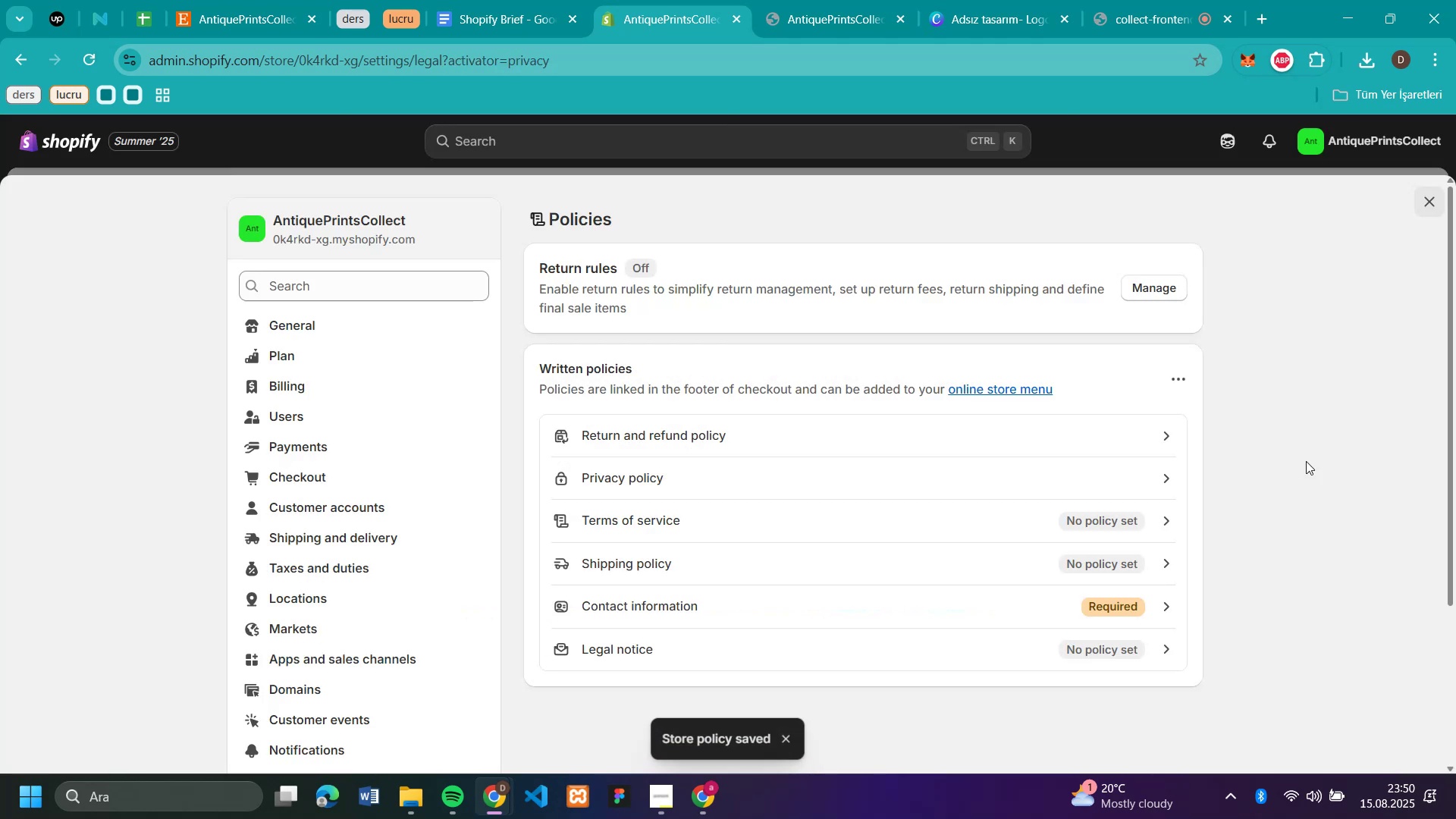 
left_click([764, 532])
 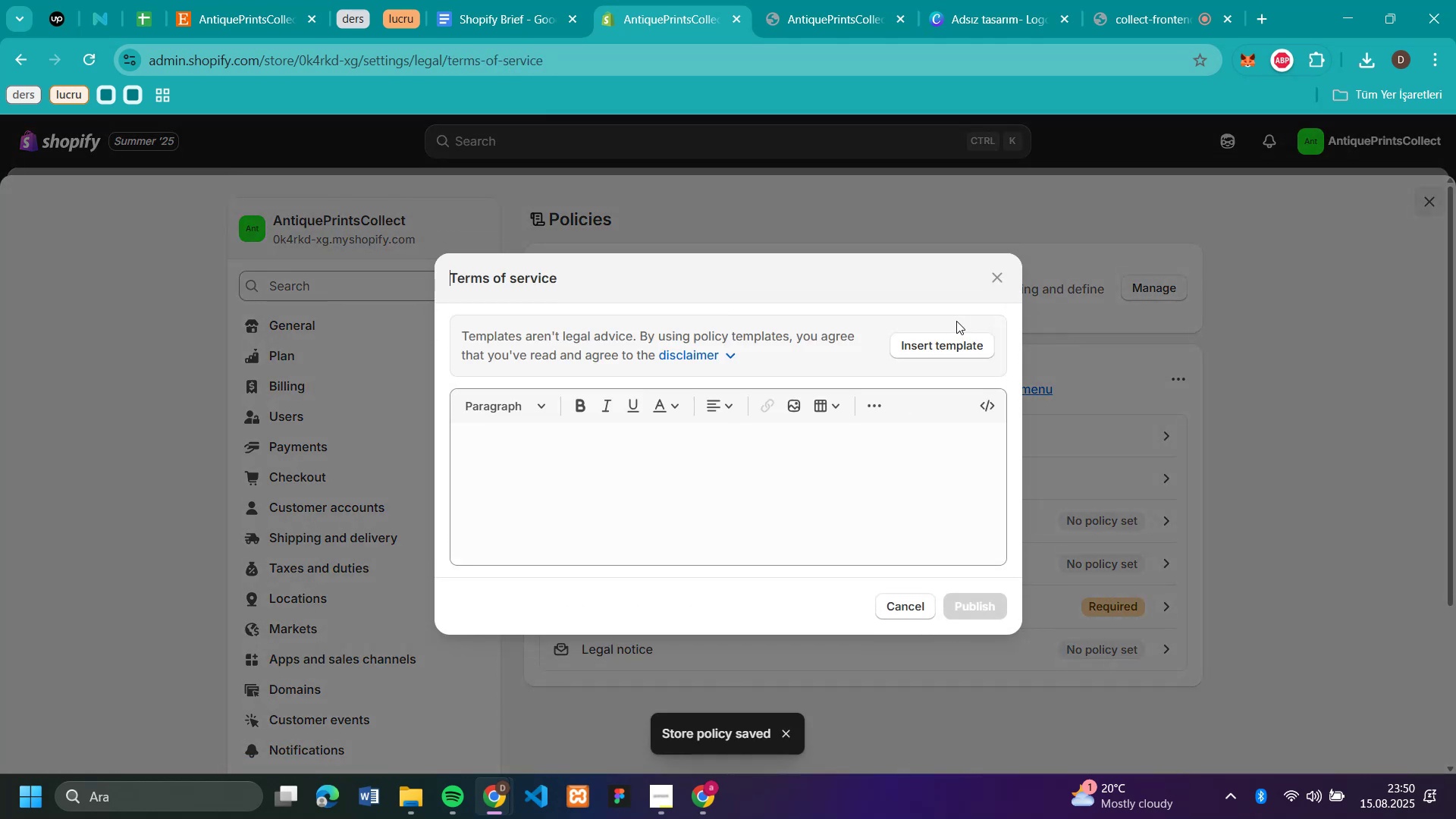 
left_click([949, 343])
 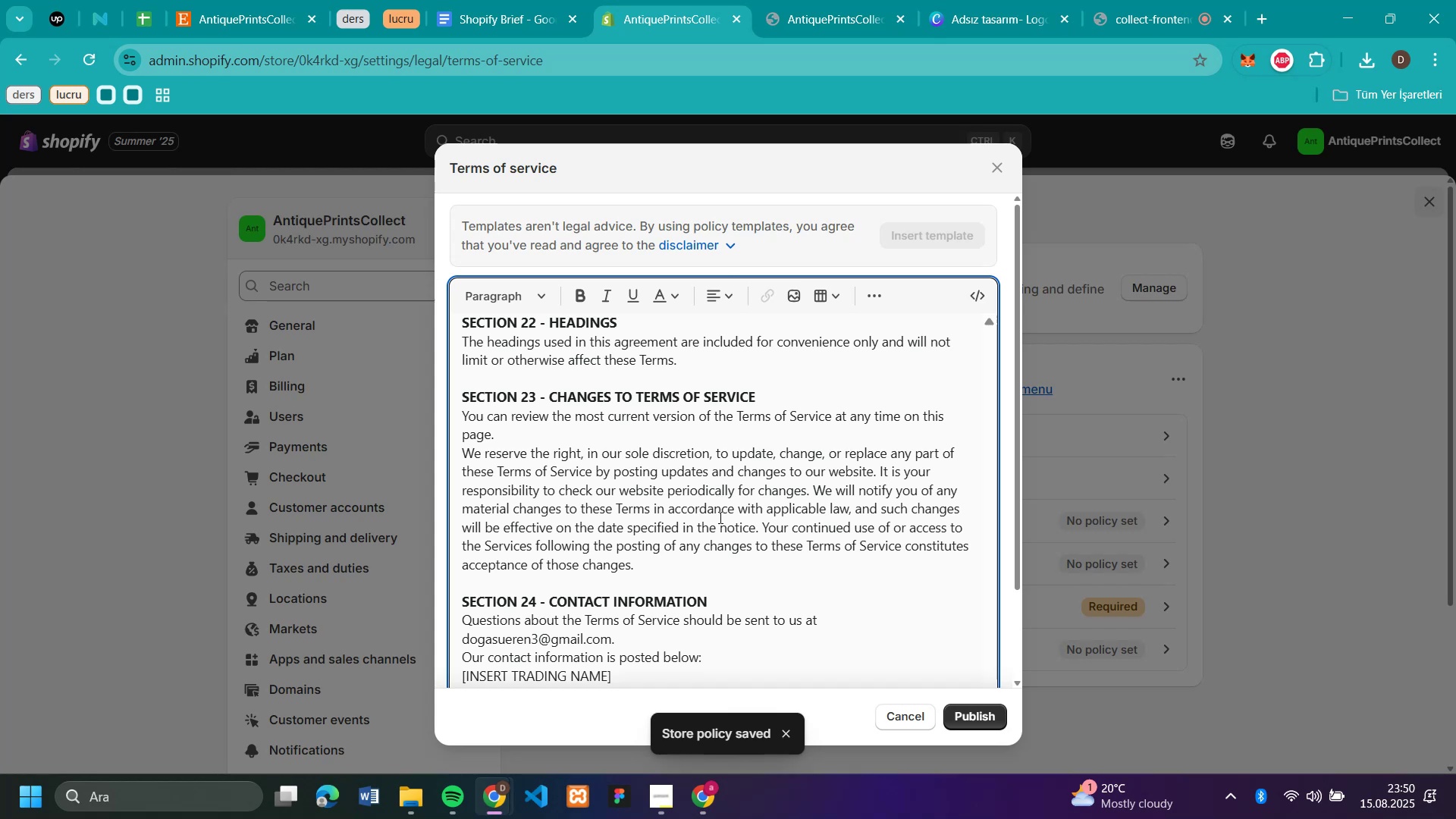 
scroll: coordinate [653, 629], scroll_direction: down, amount: 10.0
 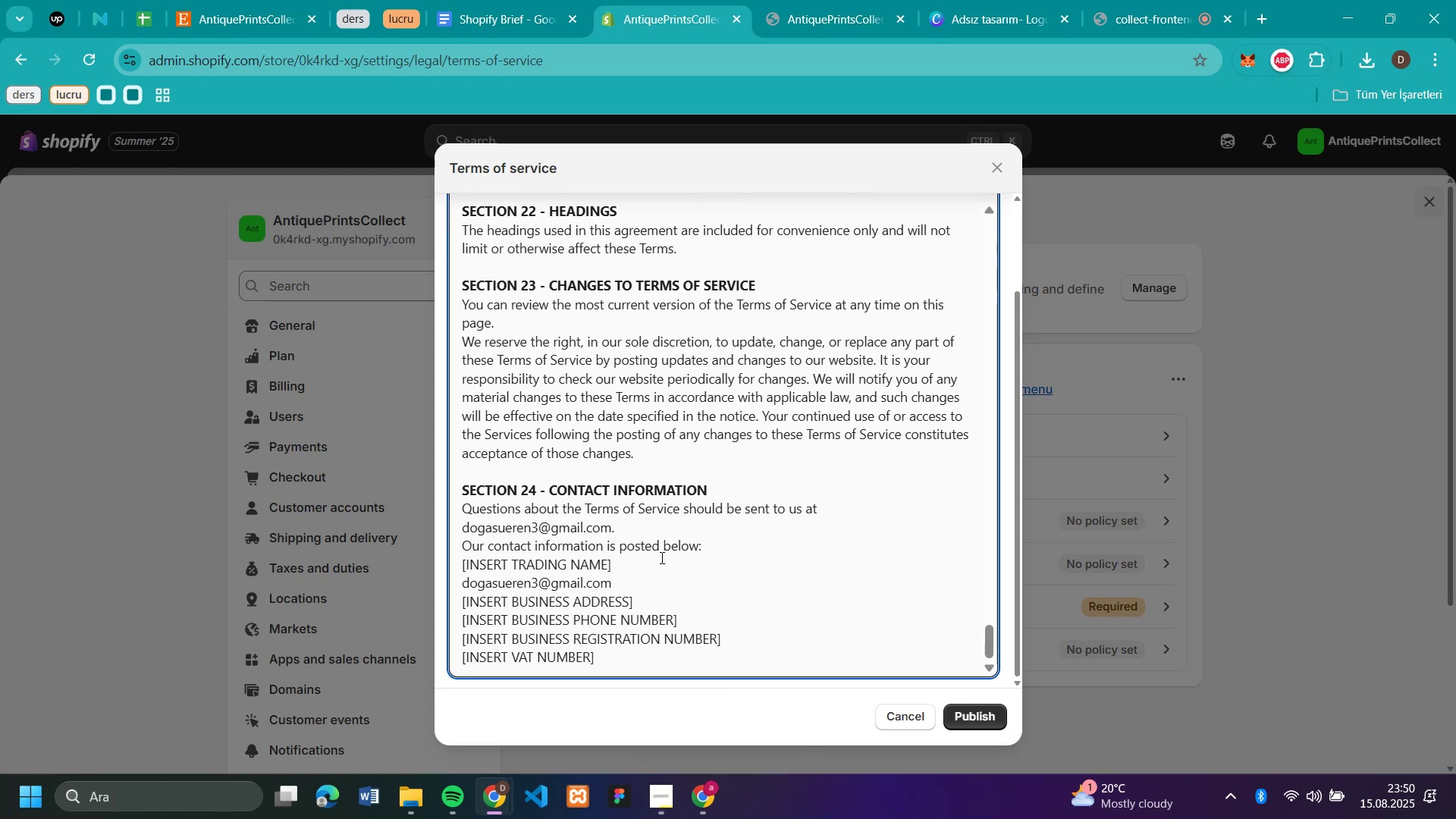 
left_click_drag(start_coordinate=[651, 566], to_coordinate=[604, 573])
 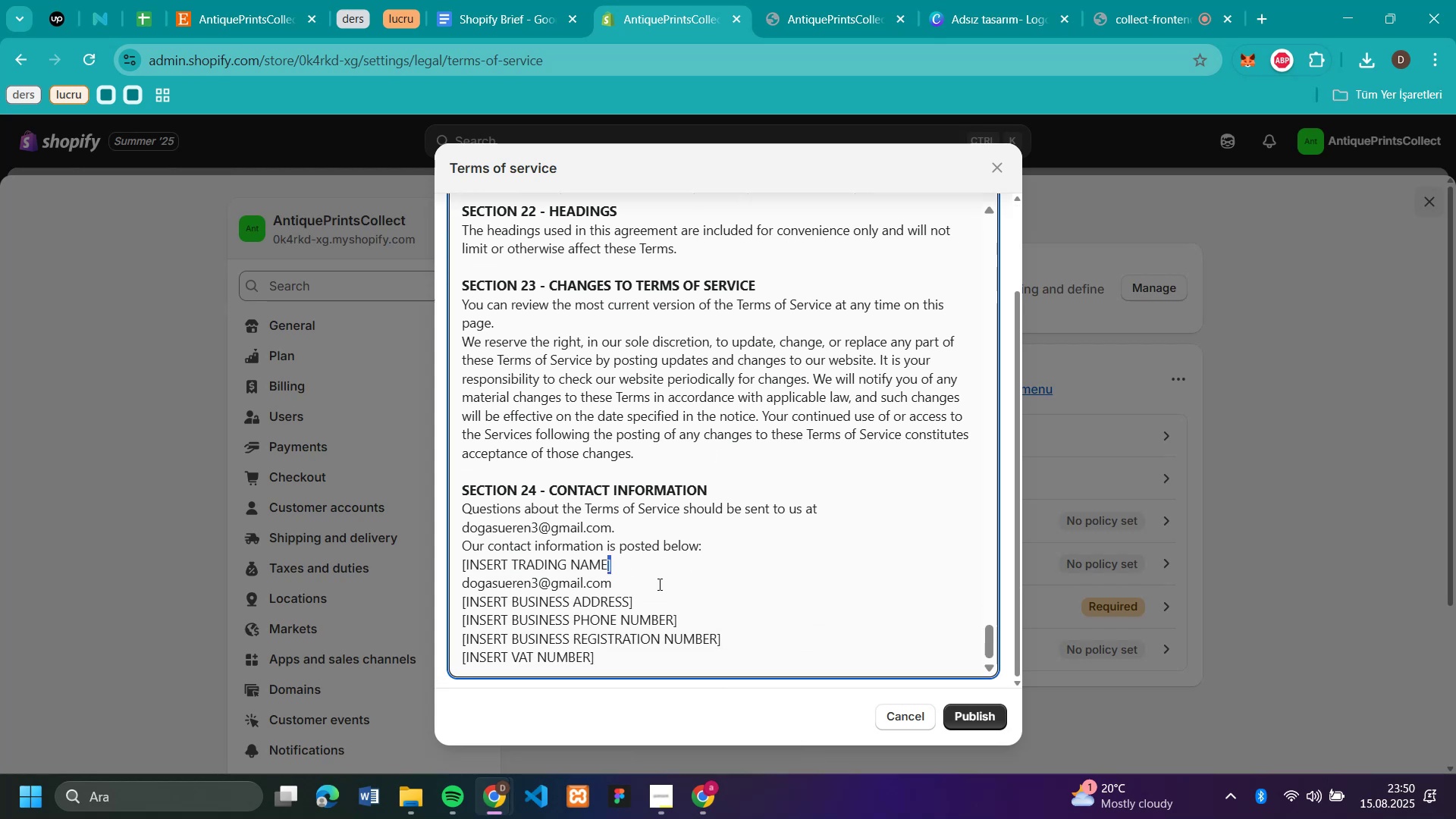 
left_click([658, 584])
 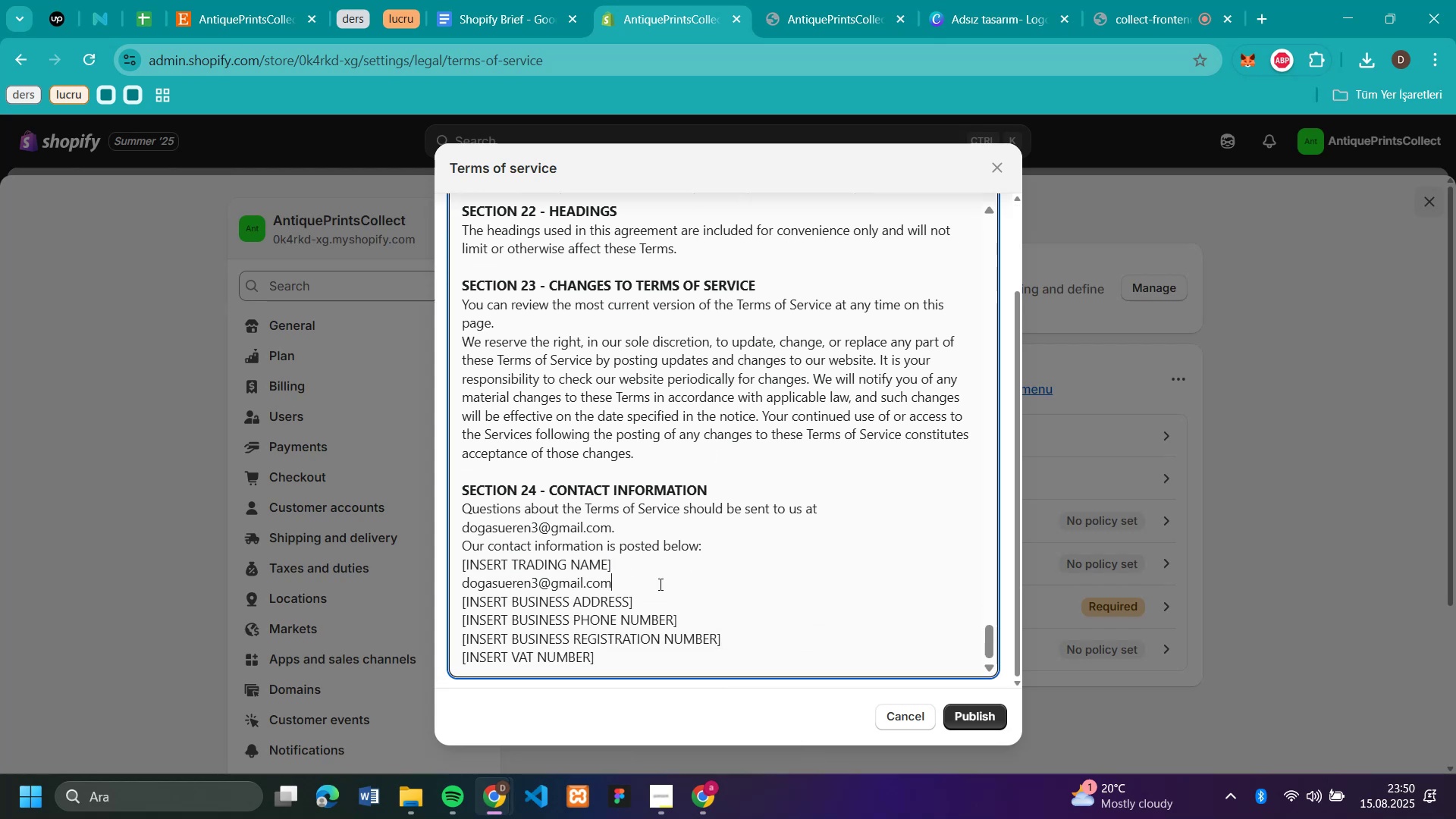 
left_click_drag(start_coordinate=[659, 584], to_coordinate=[441, 576])
 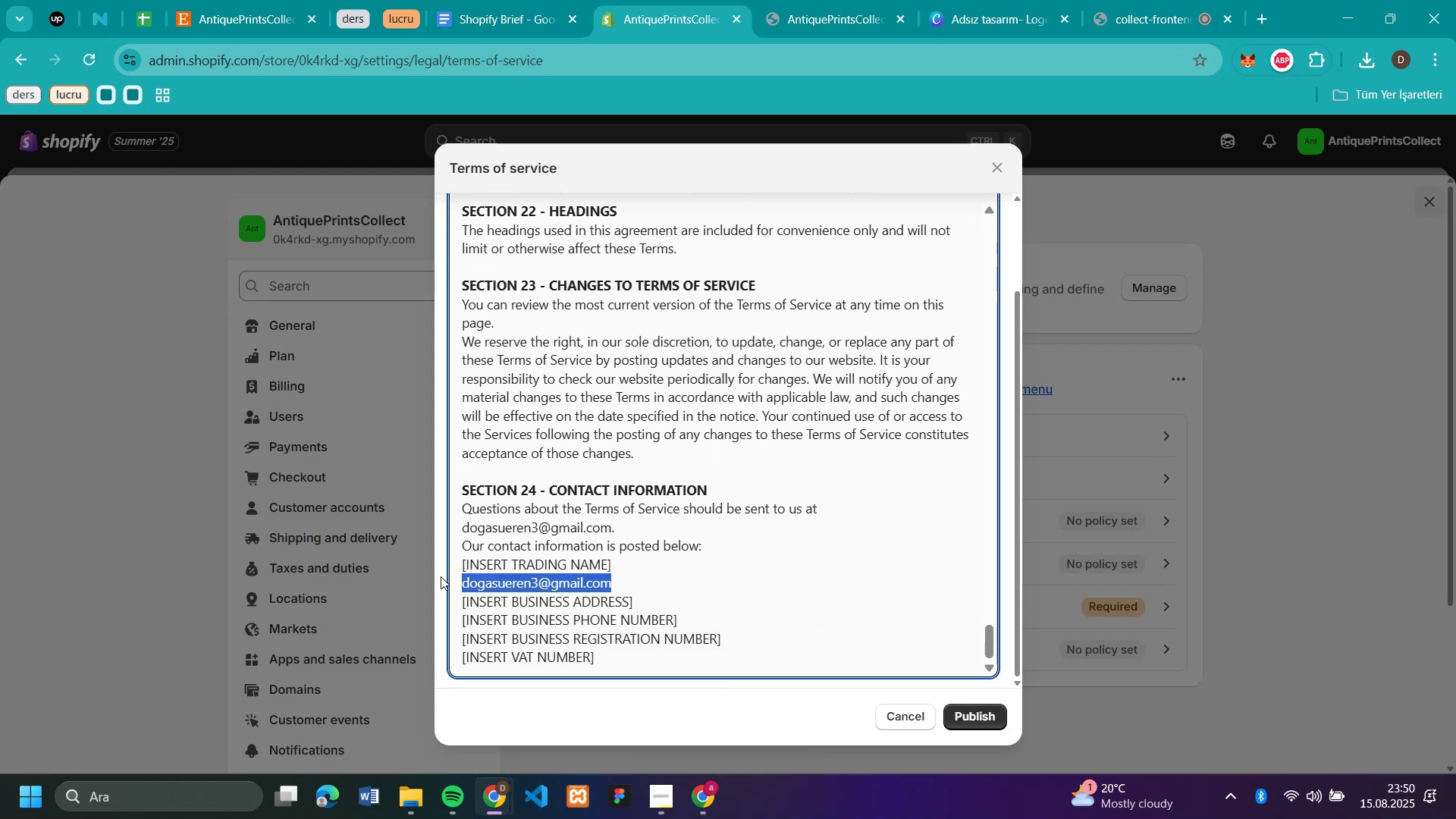 
key(Backspace)
 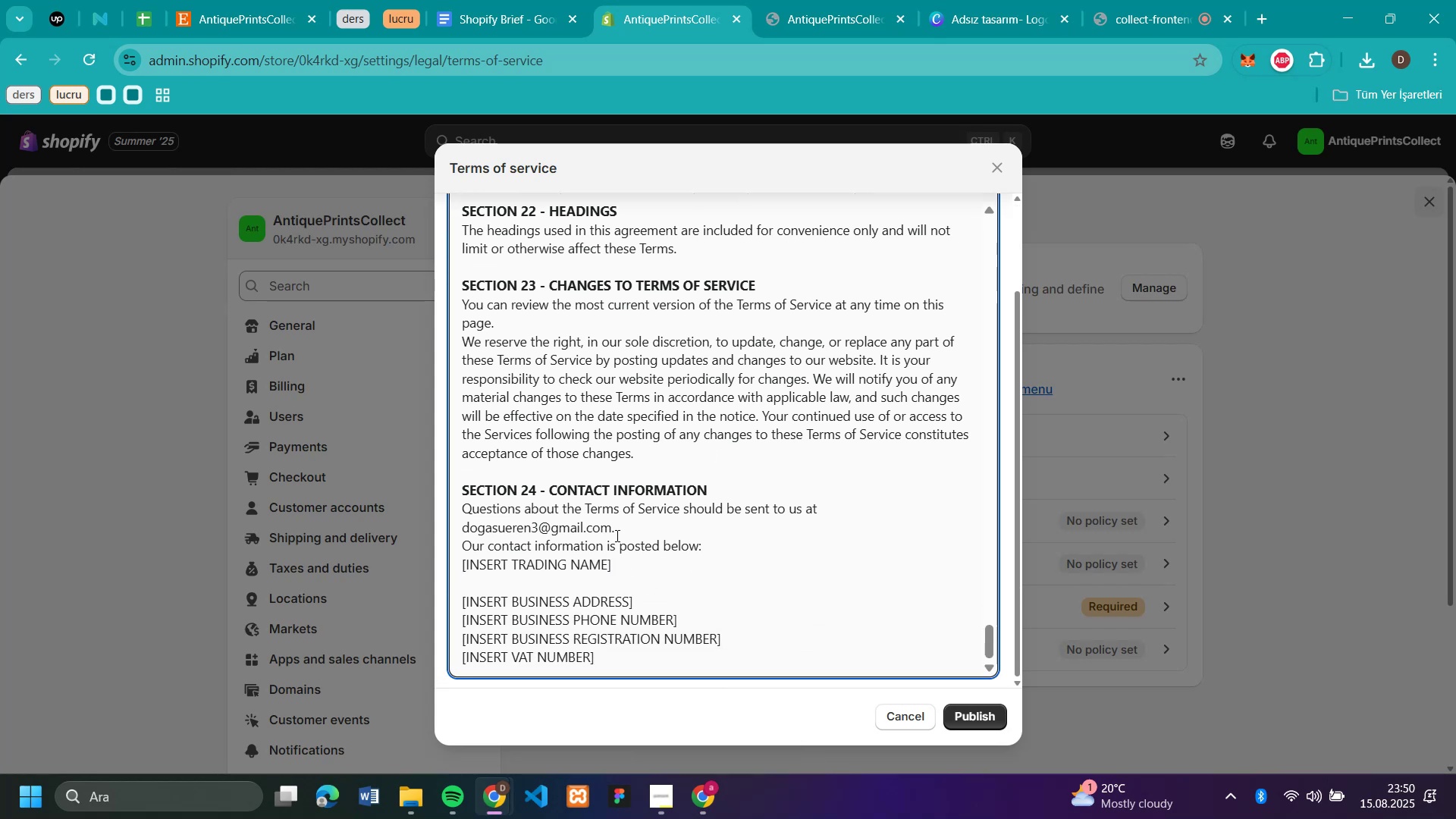 
left_click_drag(start_coordinate=[621, 531], to_coordinate=[372, 529])
 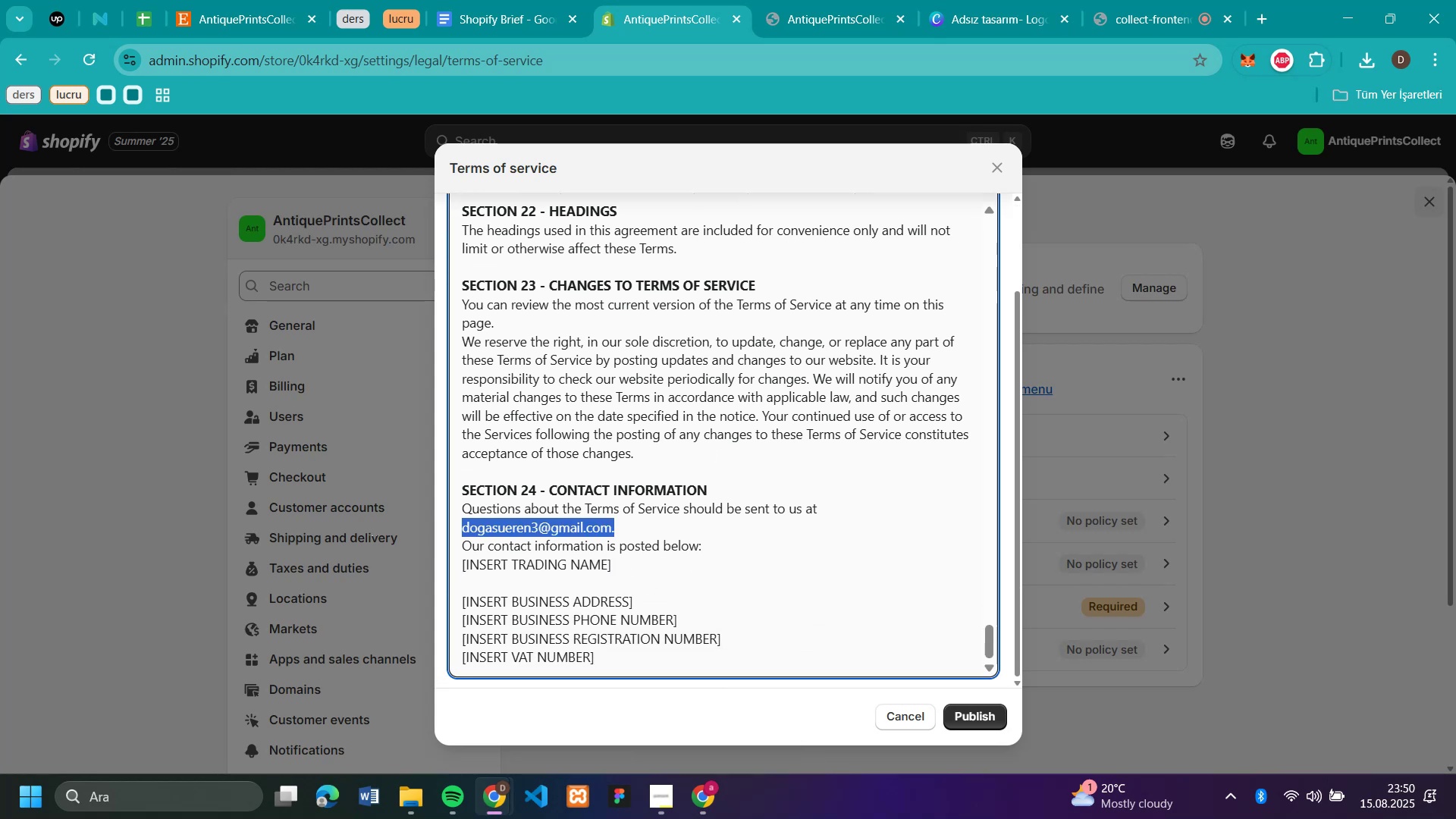 
key(Backspace)
 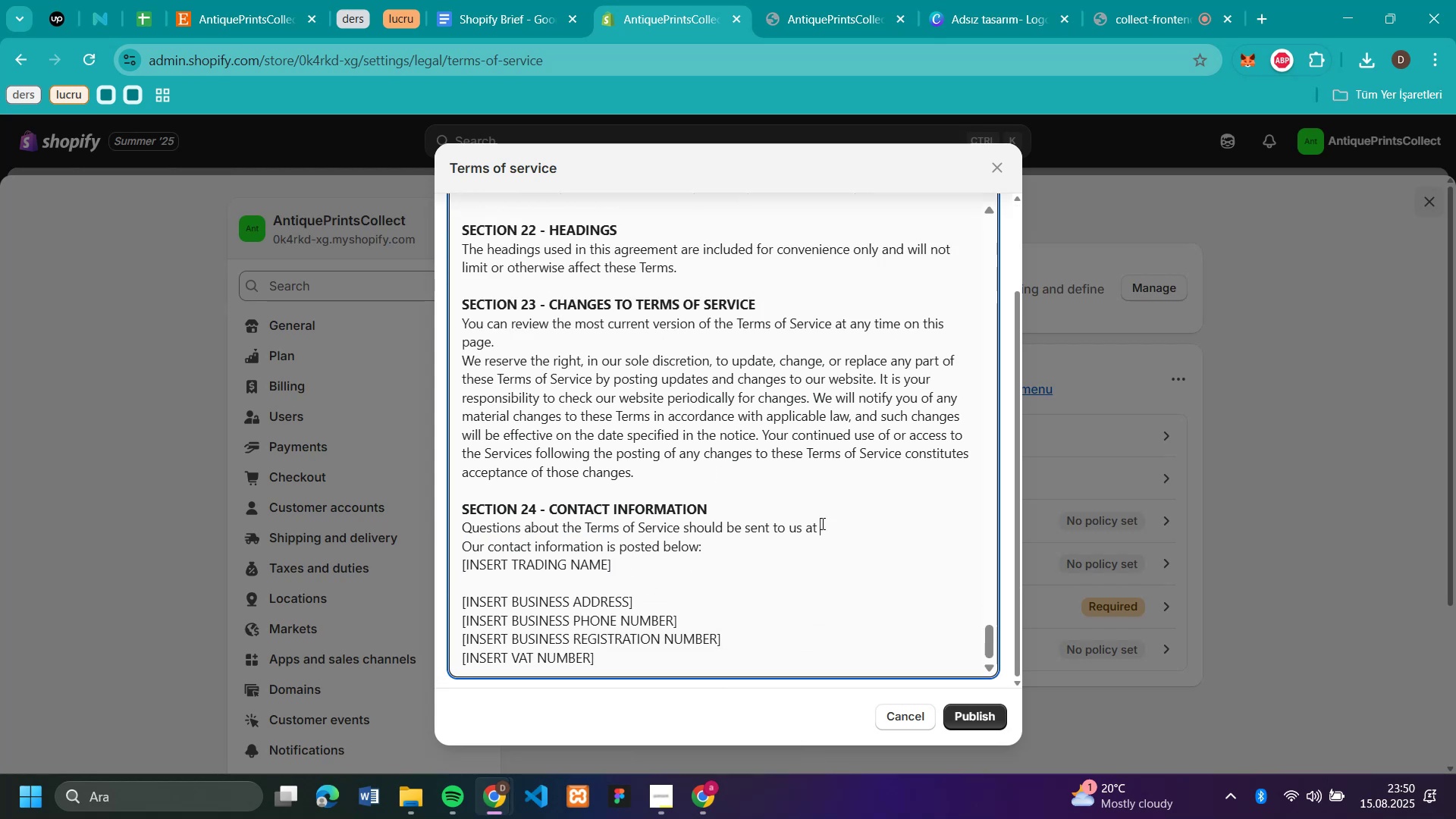 
scroll: coordinate [852, 520], scroll_direction: up, amount: 8.0
 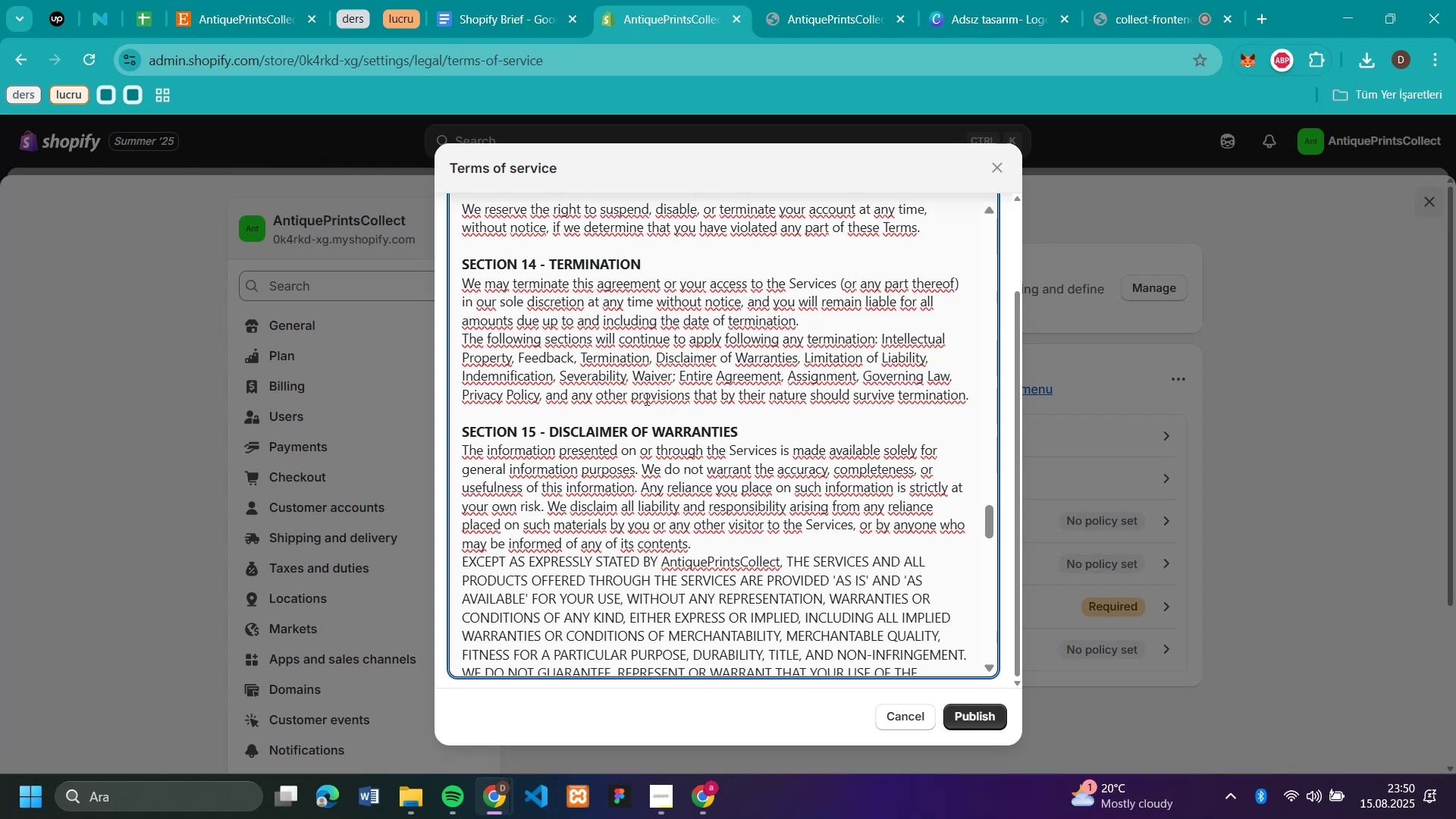 
wait(15.52)
 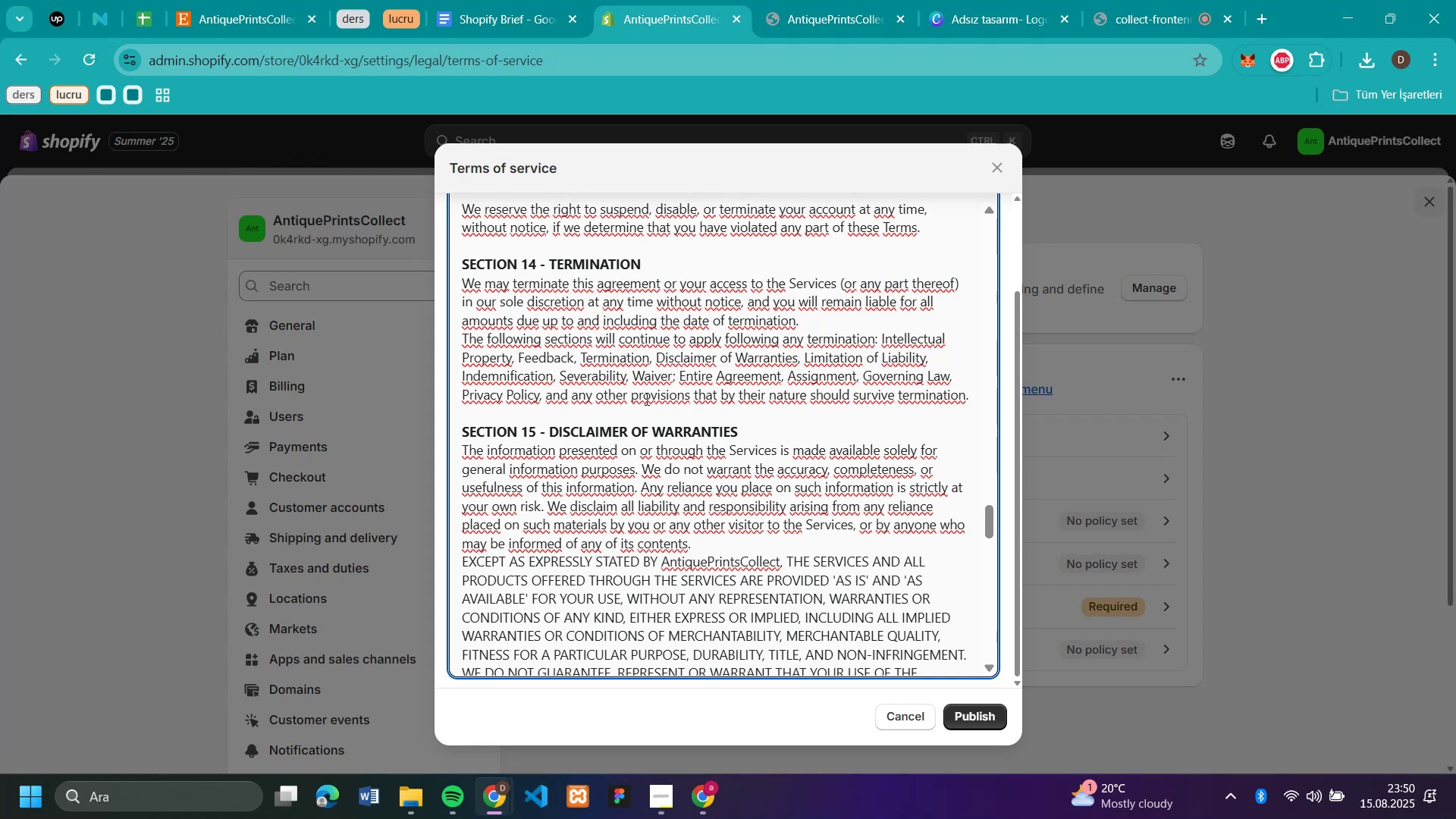 
scroll: coordinate [744, 535], scroll_direction: up, amount: 10.0
 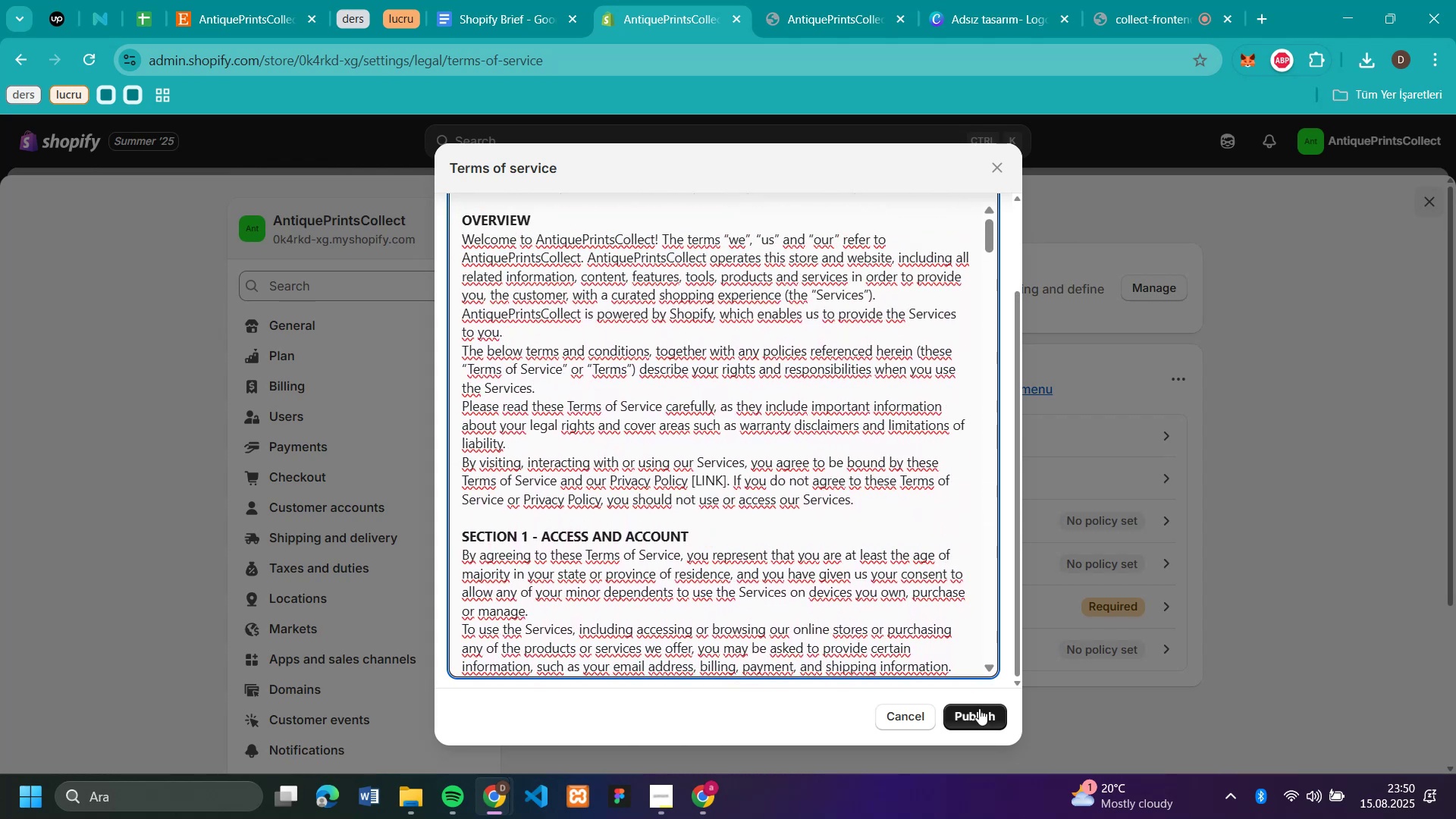 
left_click([982, 715])
 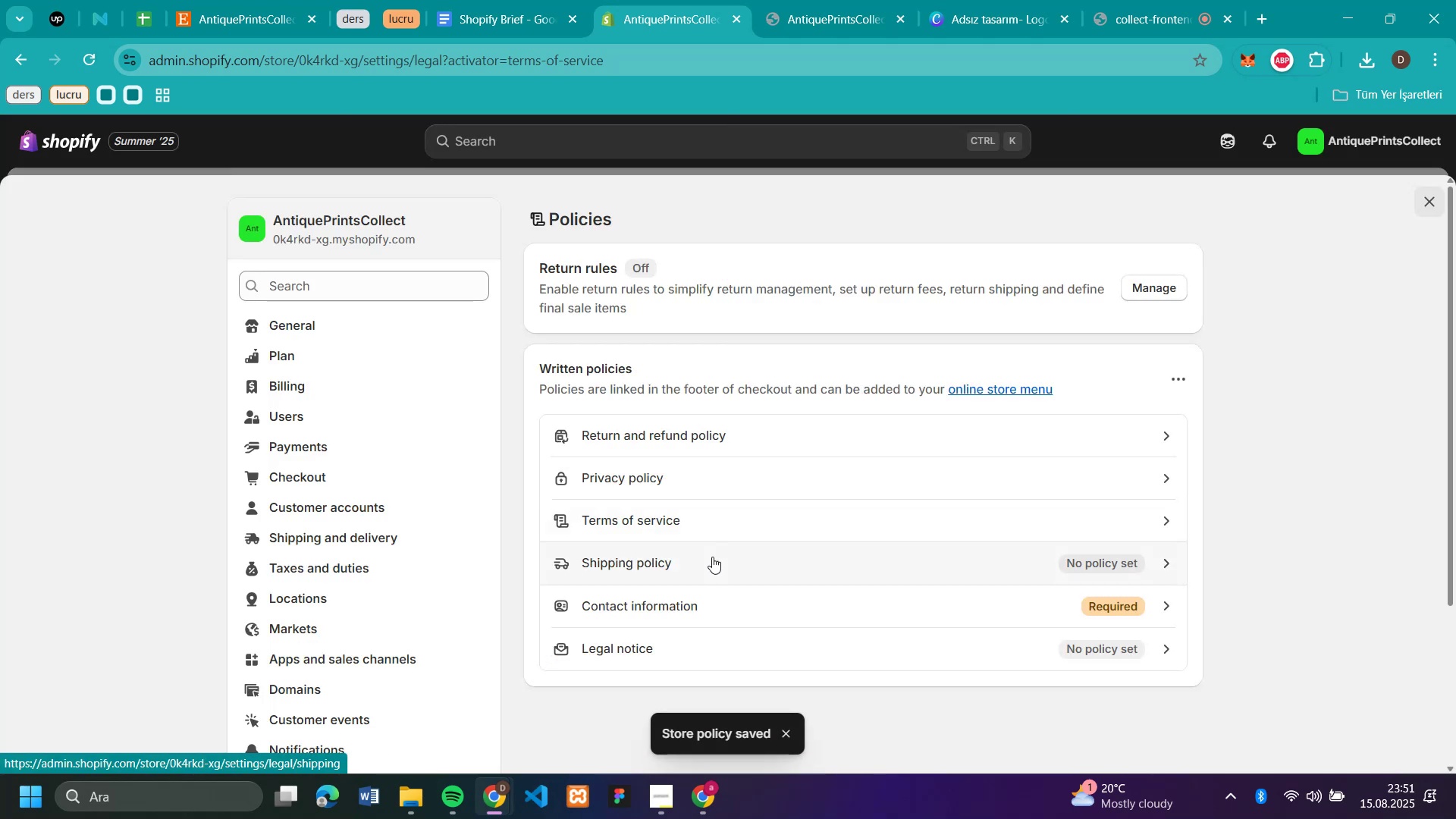 
left_click([689, 554])
 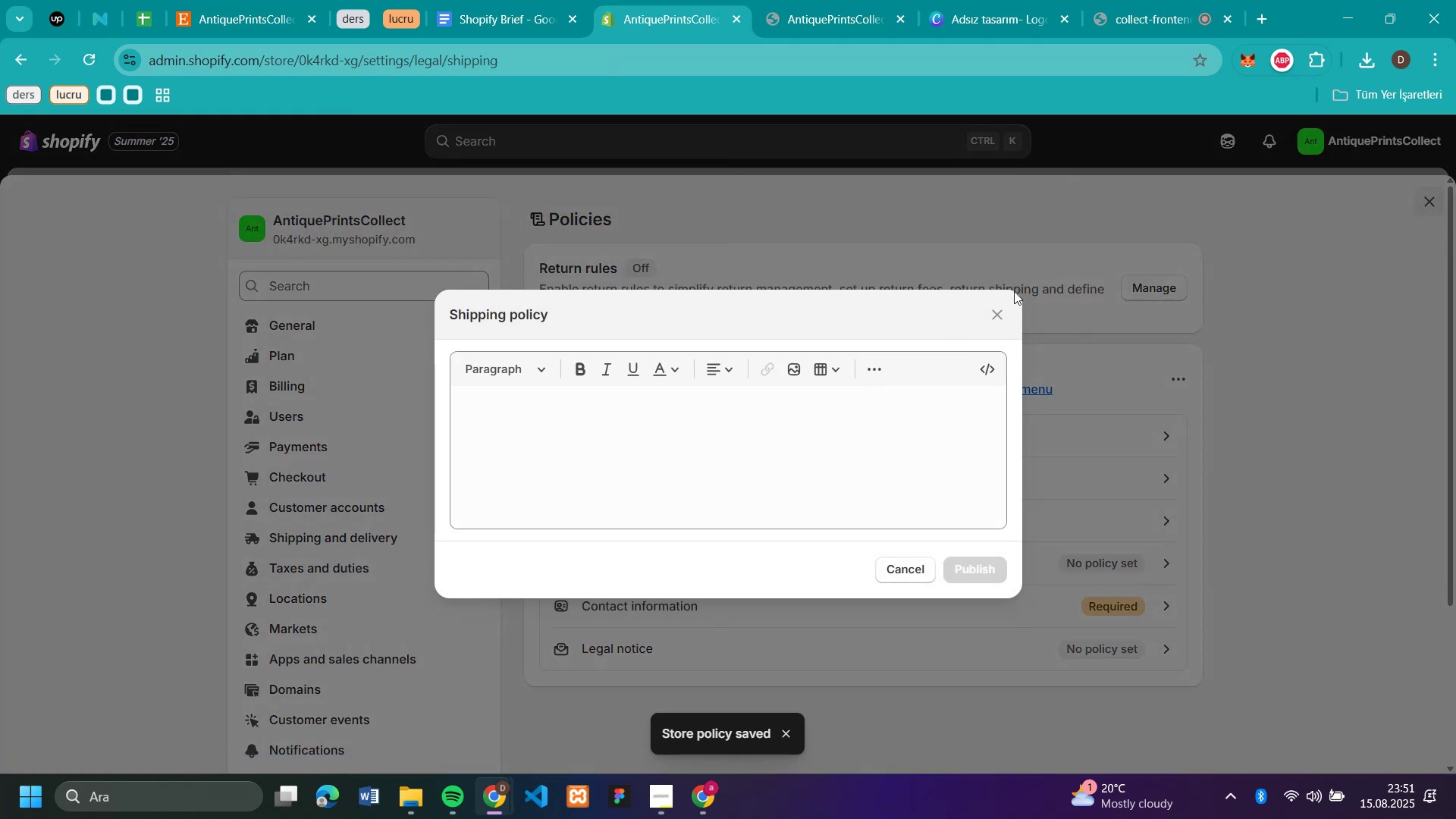 
left_click([1001, 312])
 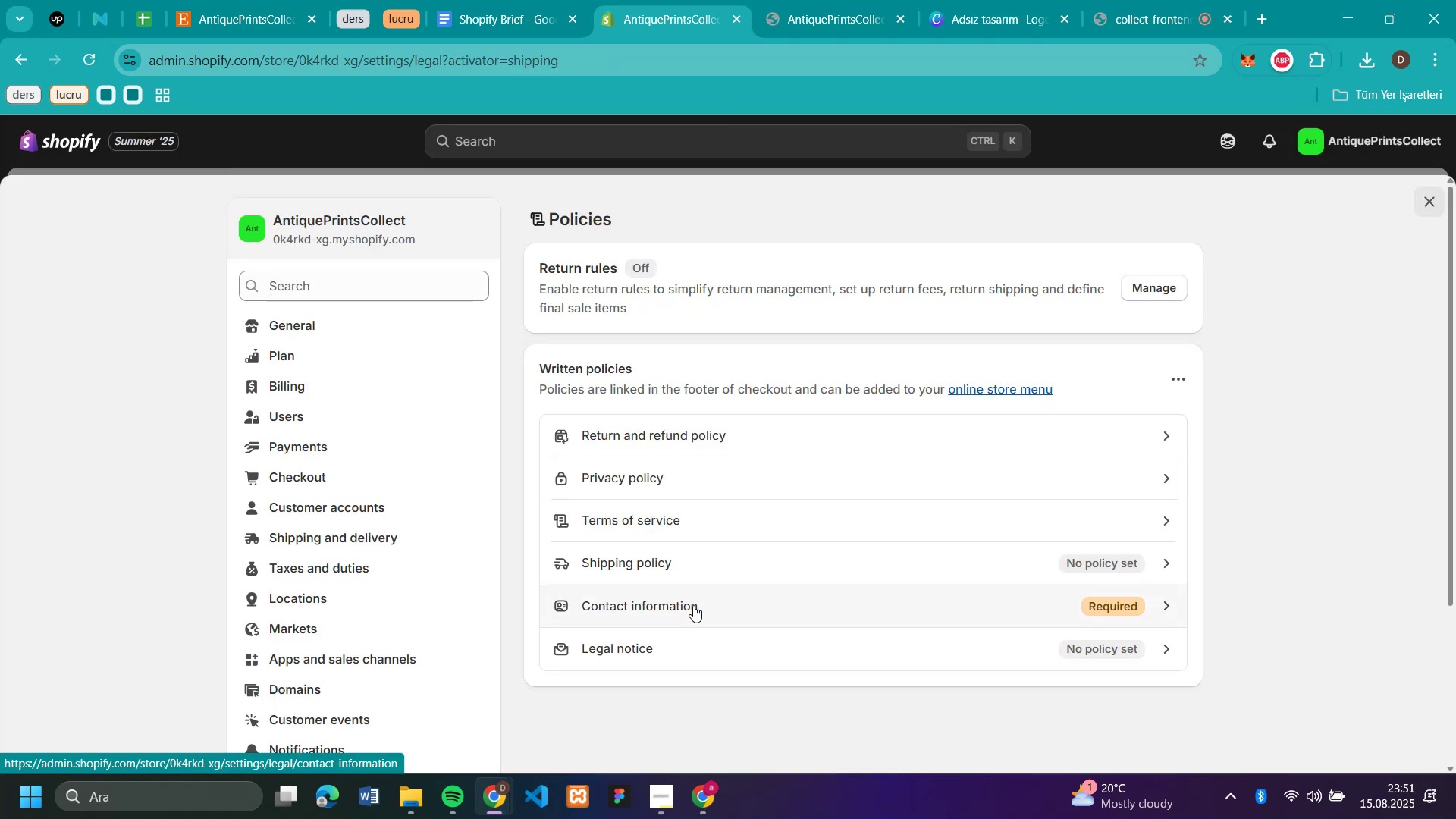 
scroll: coordinate [680, 502], scroll_direction: down, amount: 2.0
 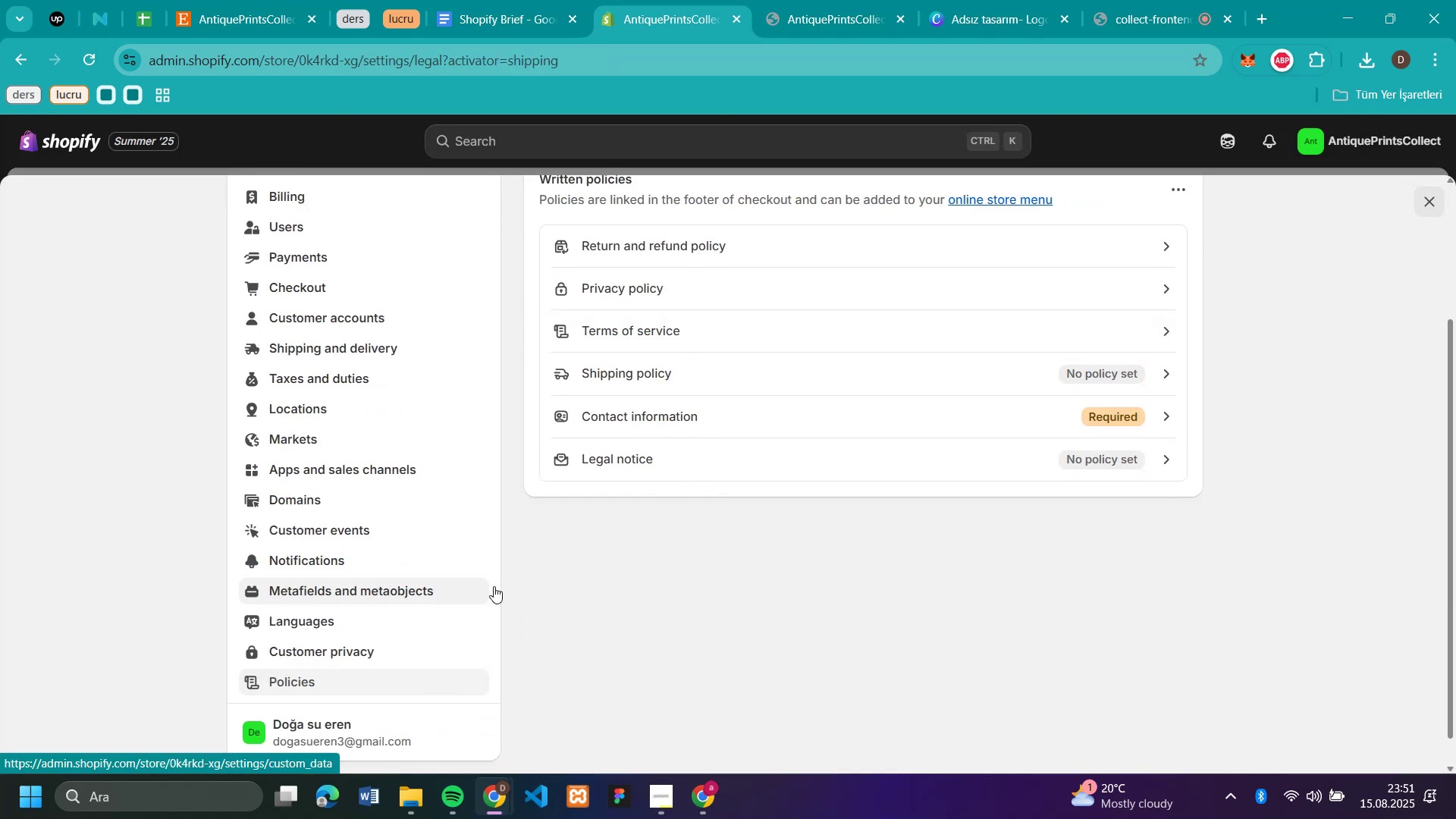 
scroll: coordinate [995, 293], scroll_direction: up, amount: 2.0
 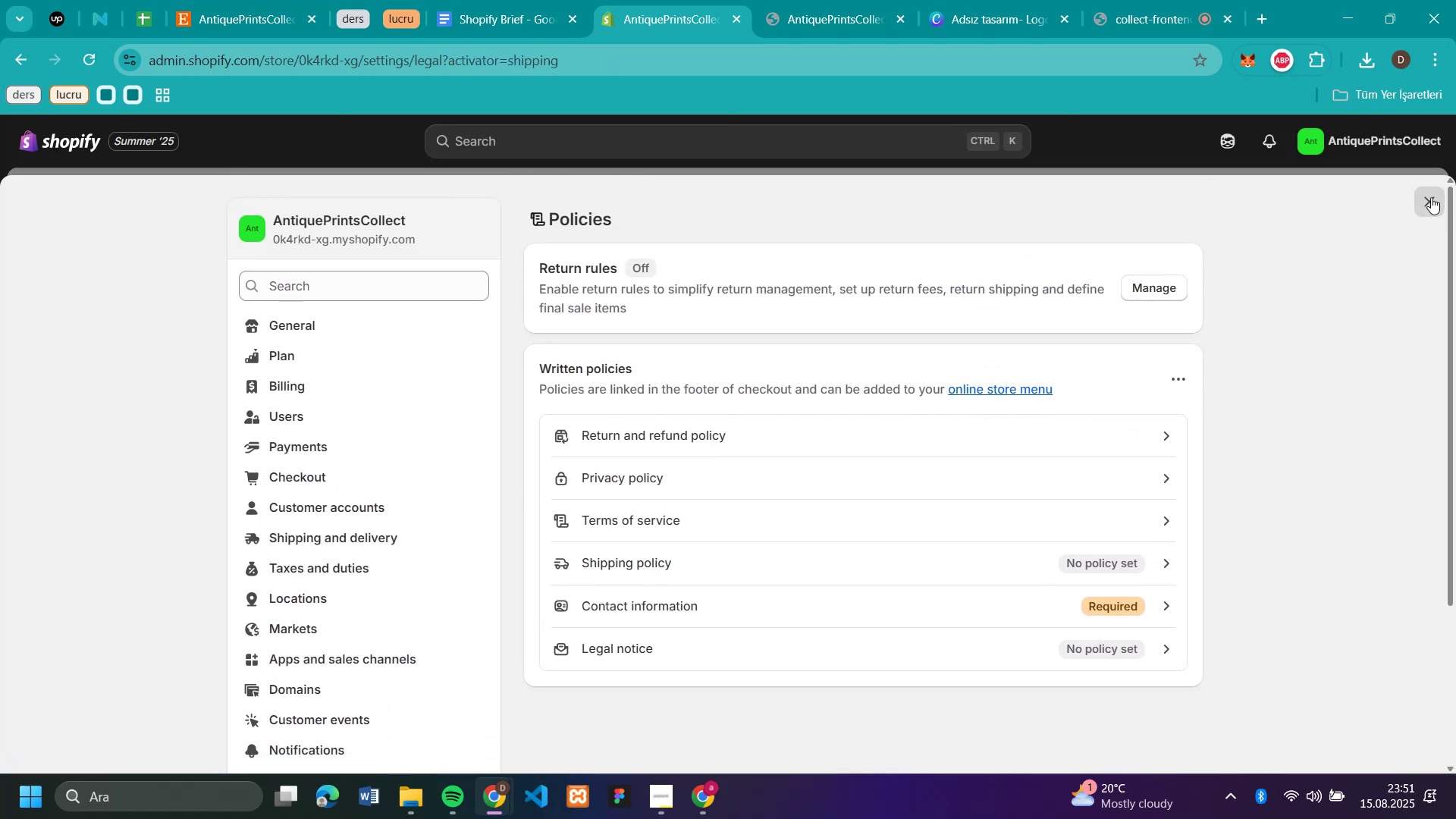 
left_click([1431, 197])
 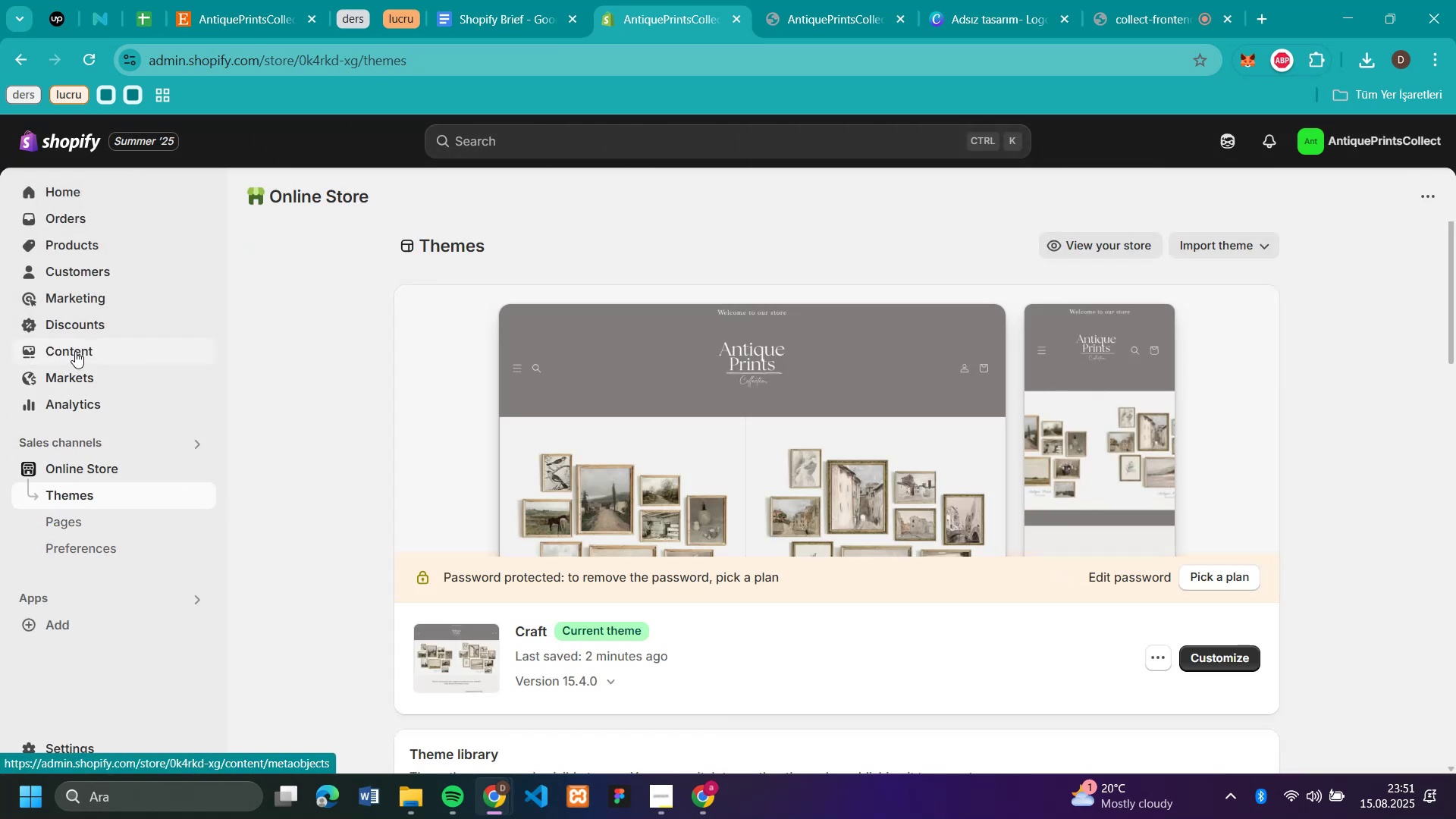 
wait(9.8)
 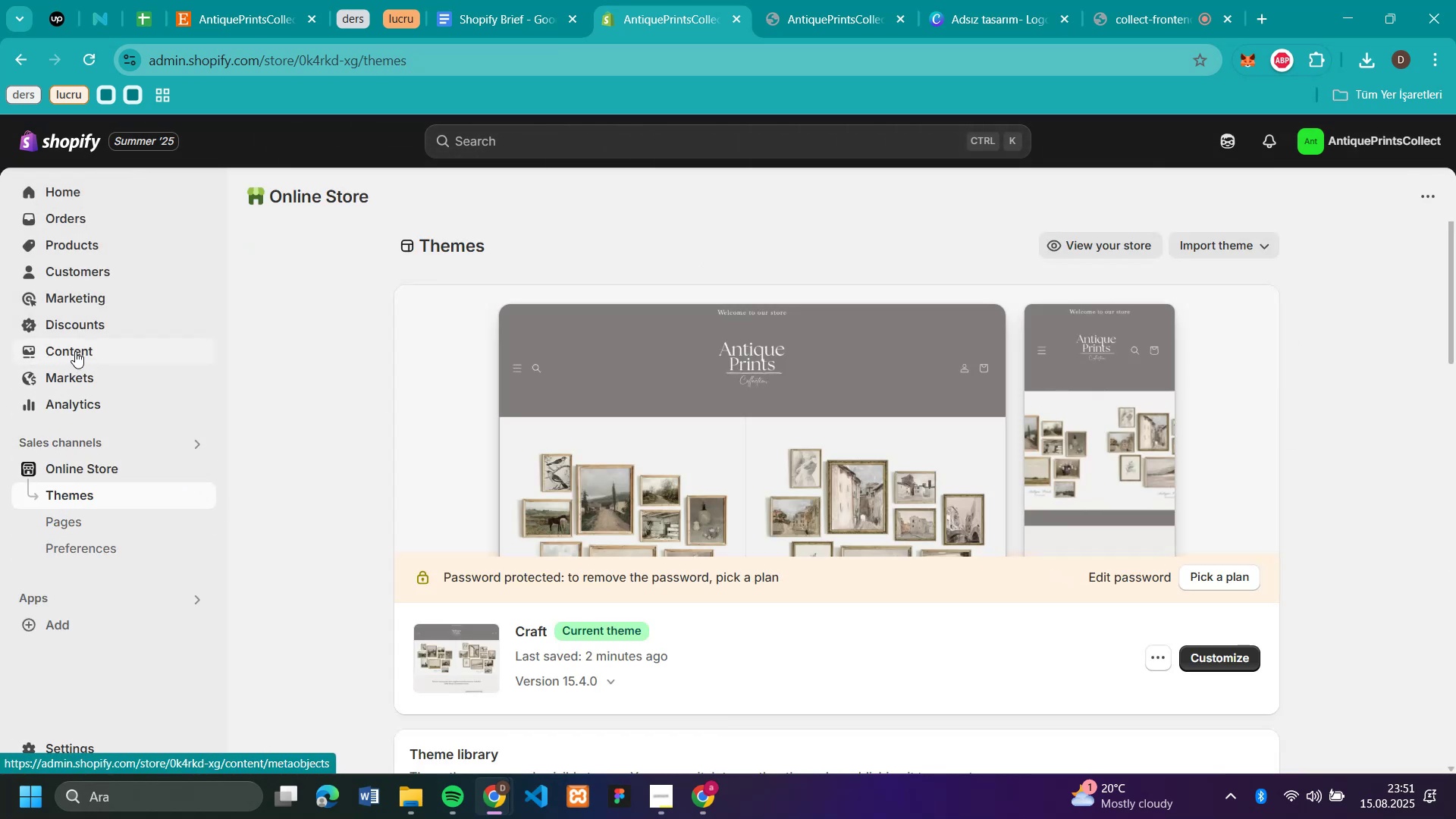 
left_click([92, 344])
 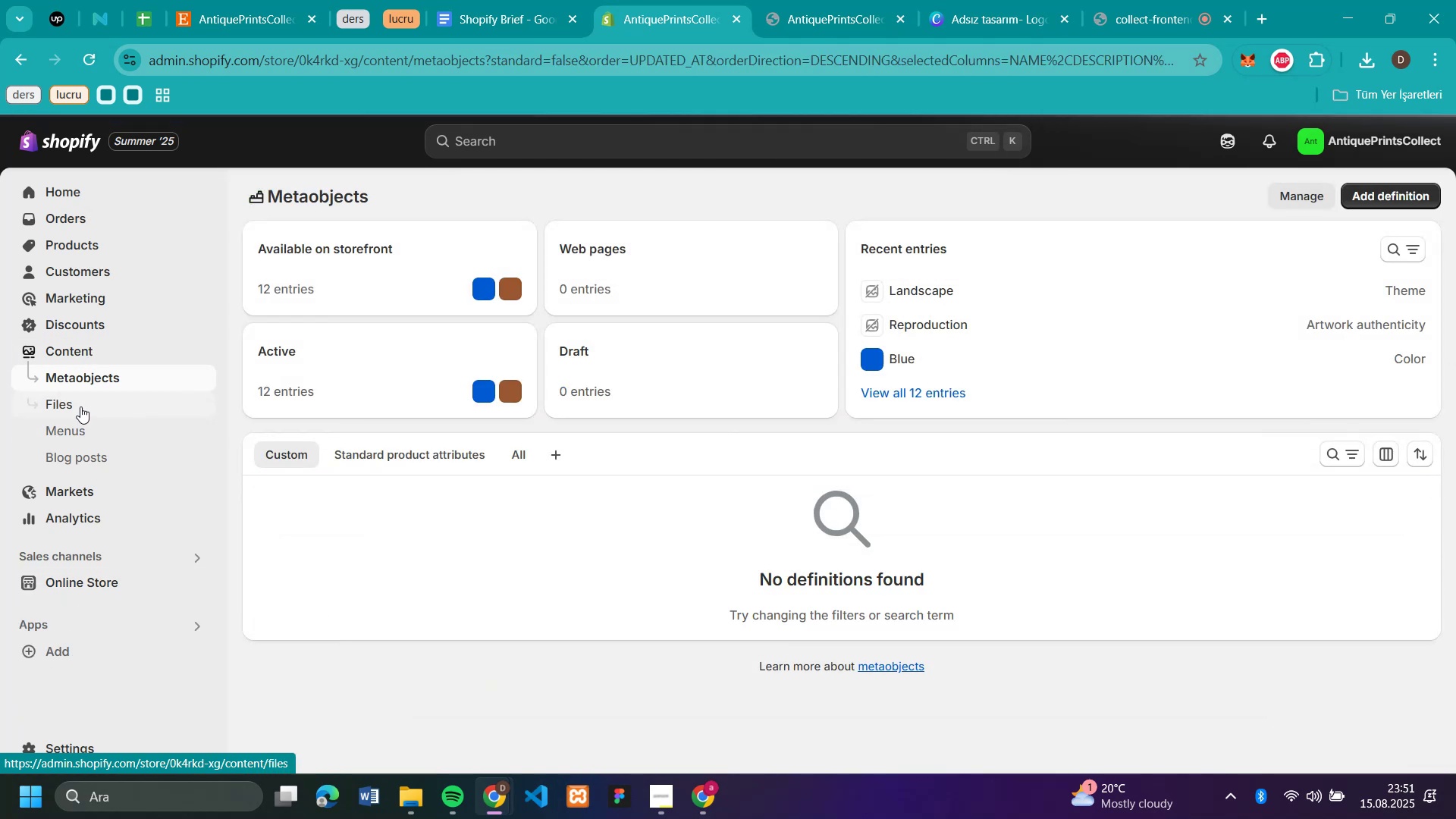 
left_click([80, 428])
 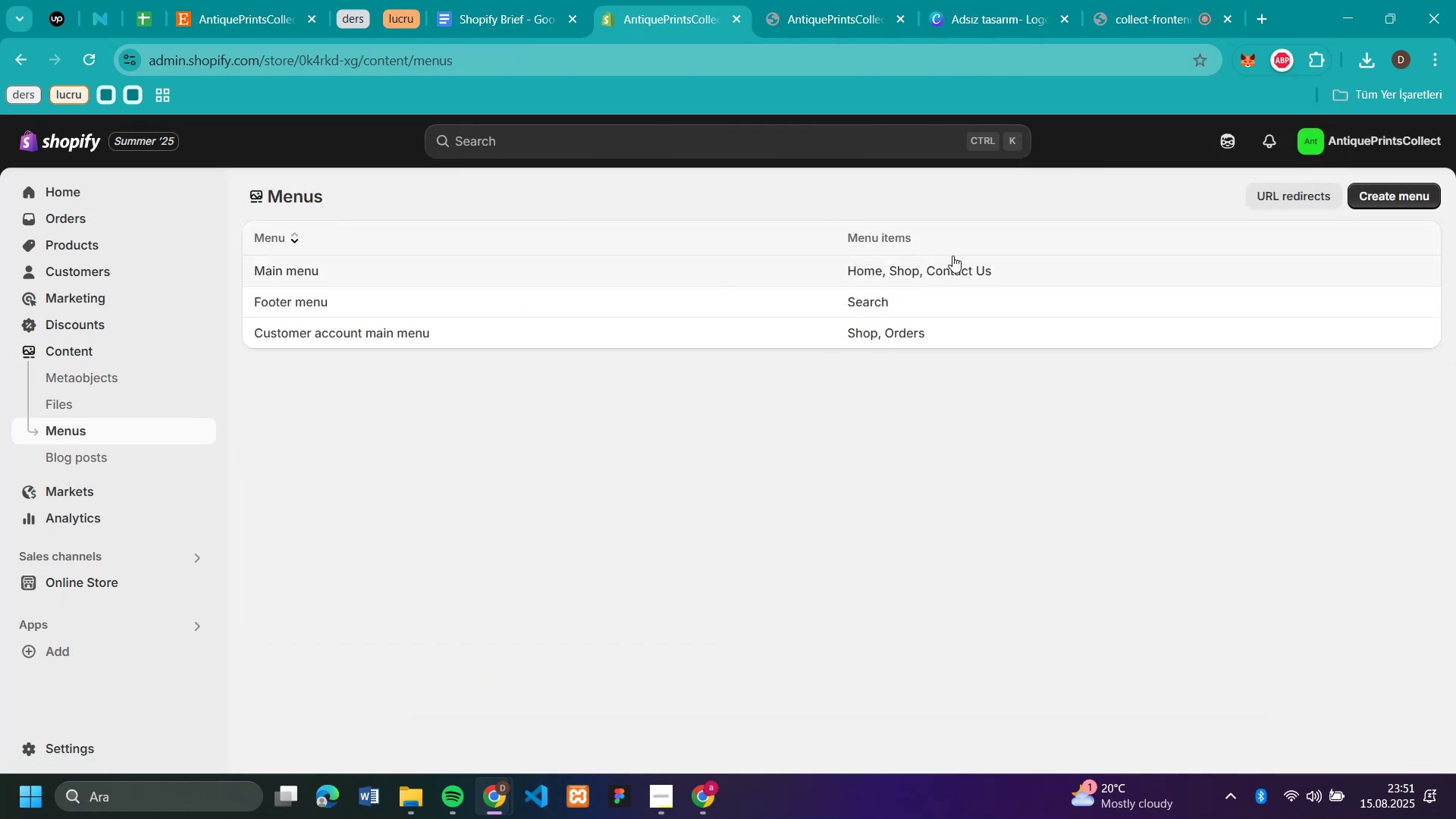 
left_click([952, 268])
 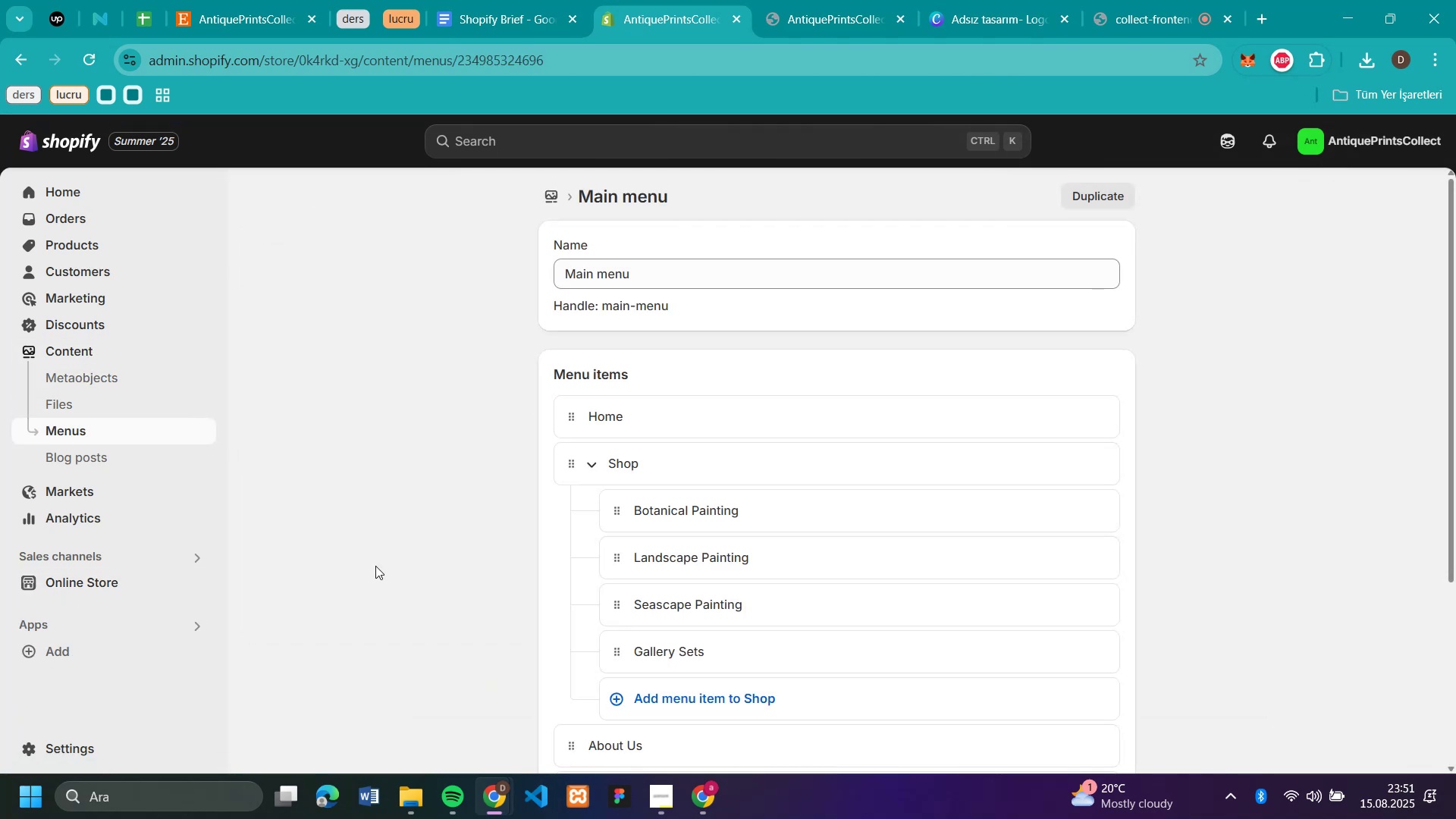 
scroll: coordinate [731, 546], scroll_direction: down, amount: 6.0
 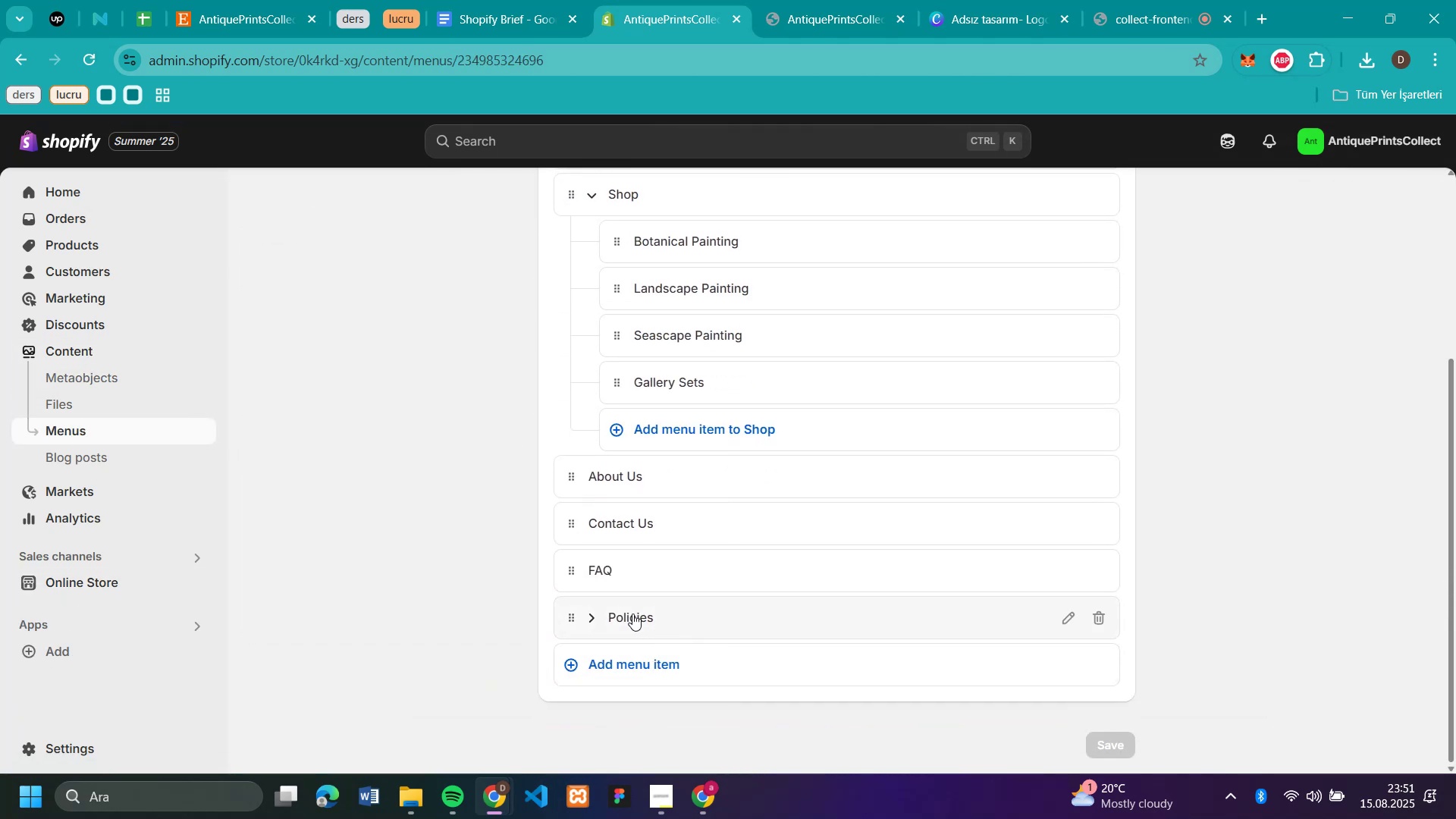 
left_click([587, 615])
 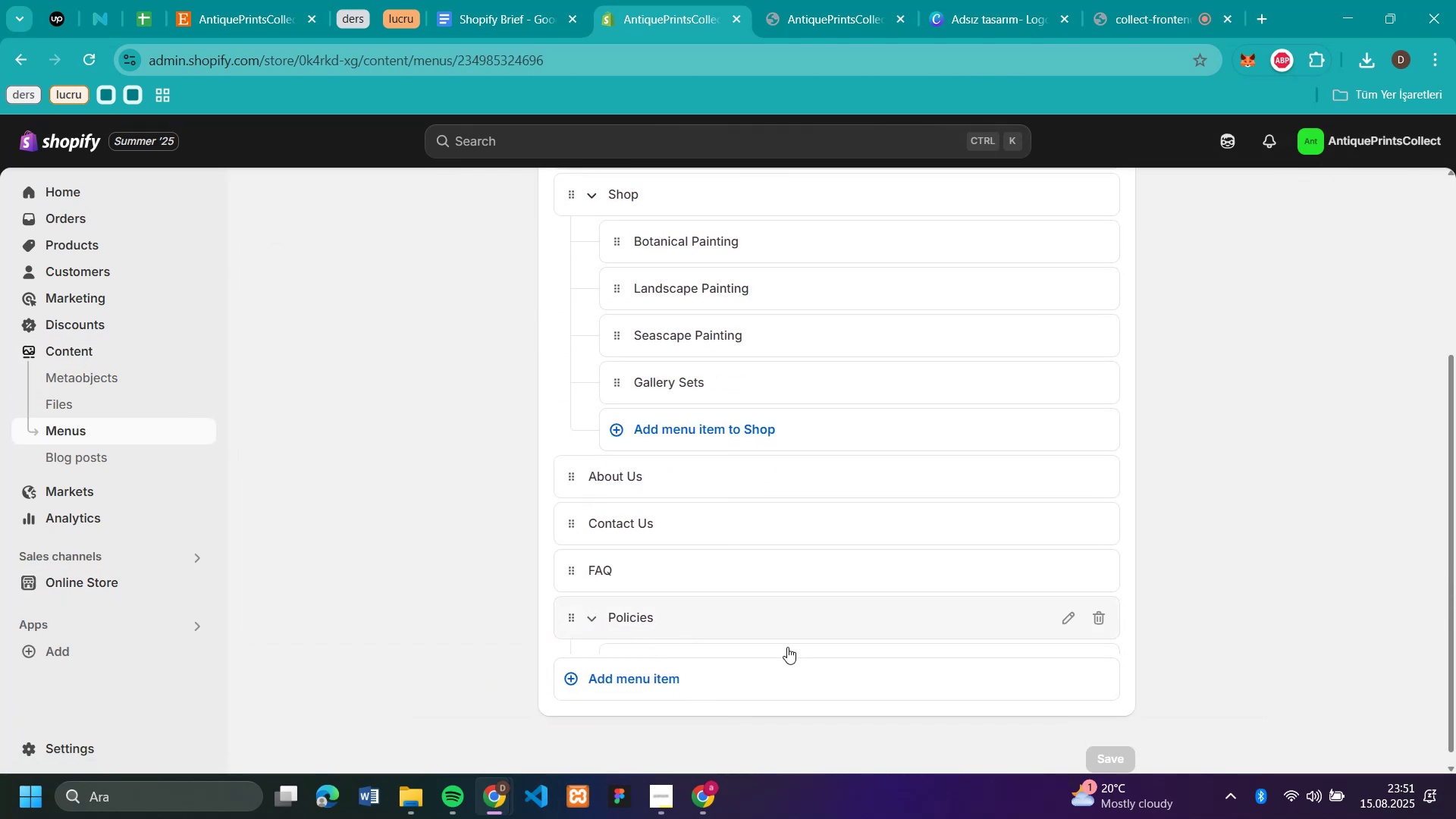 
scroll: coordinate [829, 538], scroll_direction: down, amount: 4.0
 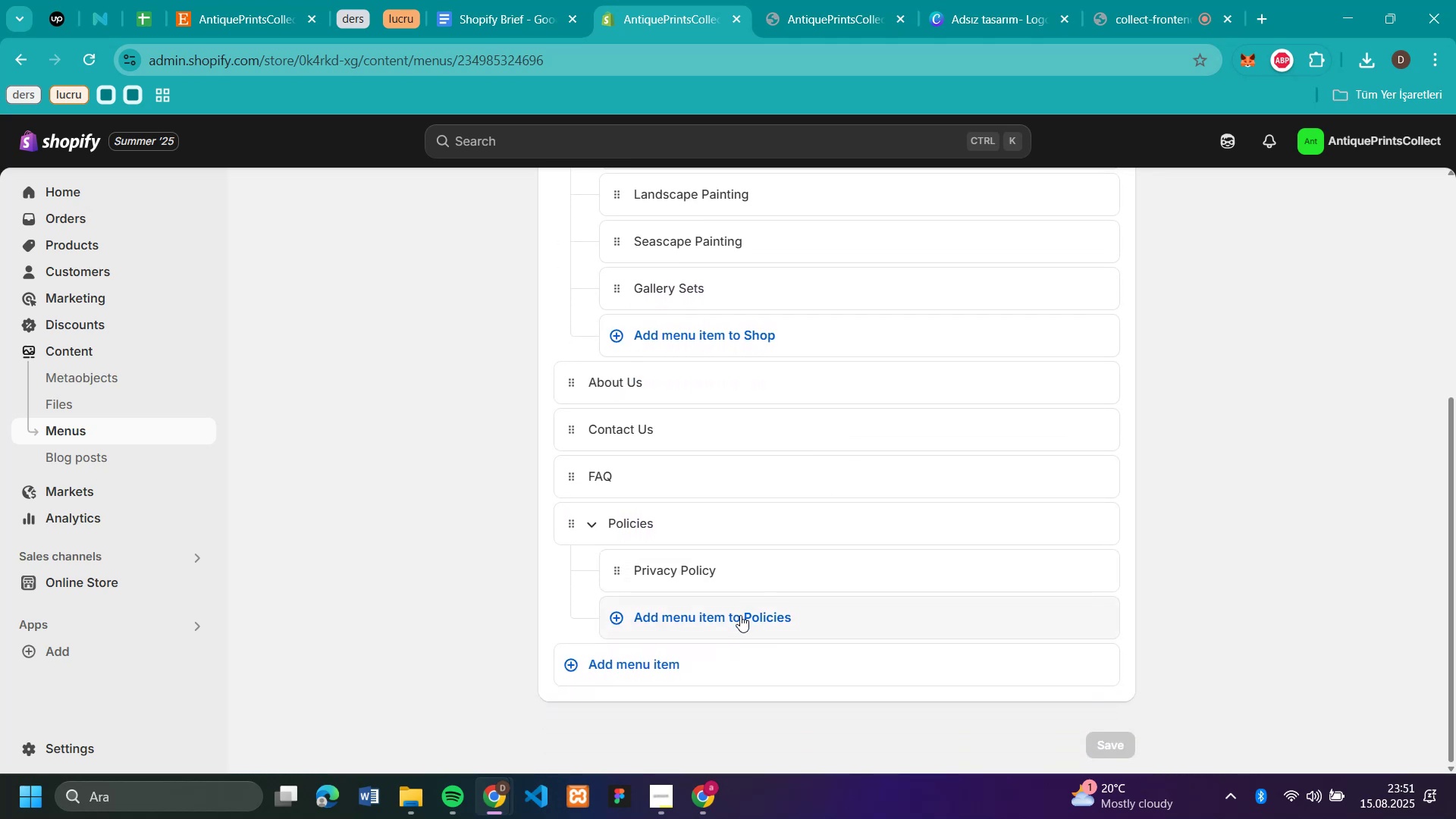 
left_click([740, 615])
 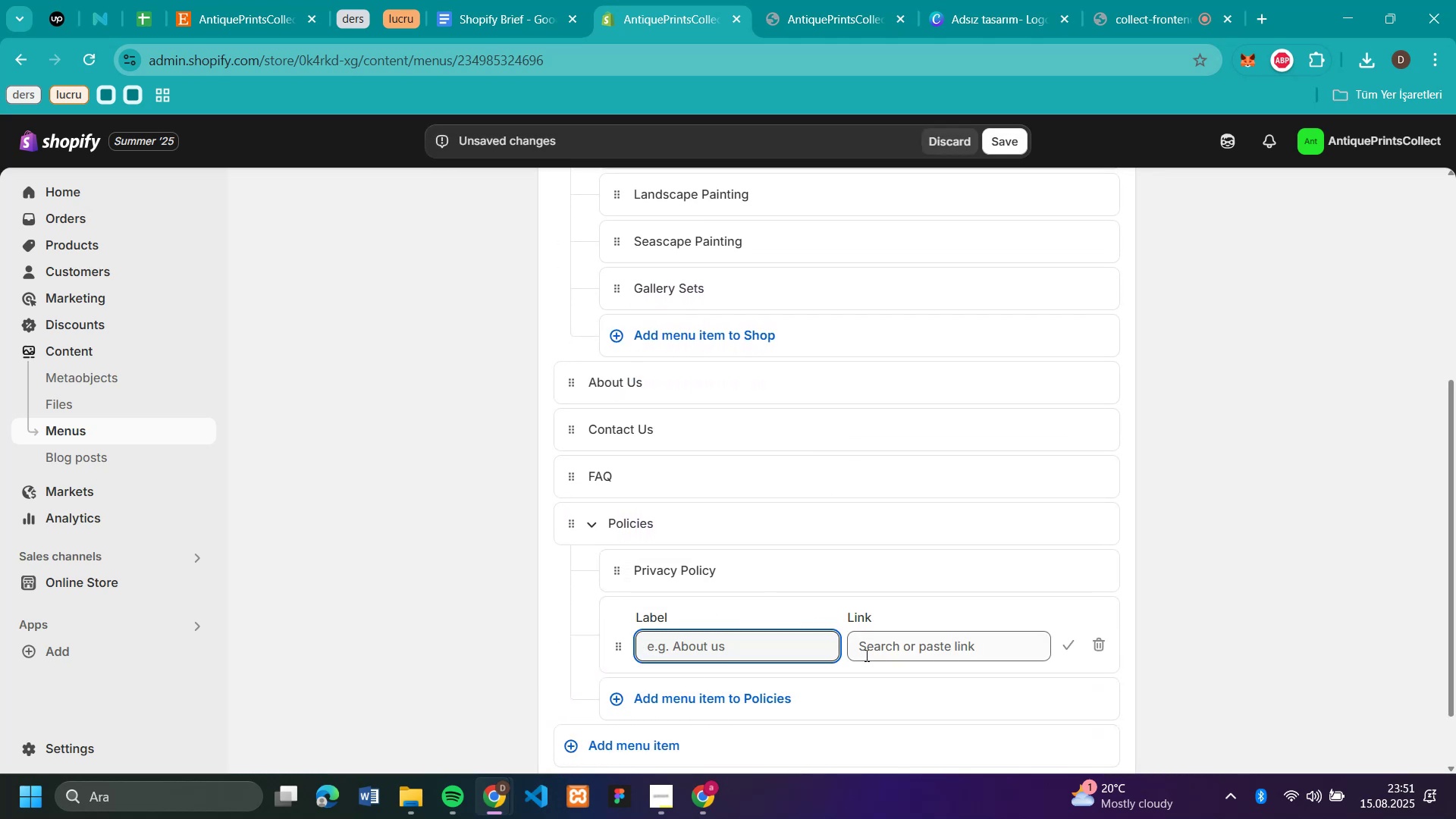 
left_click([877, 652])
 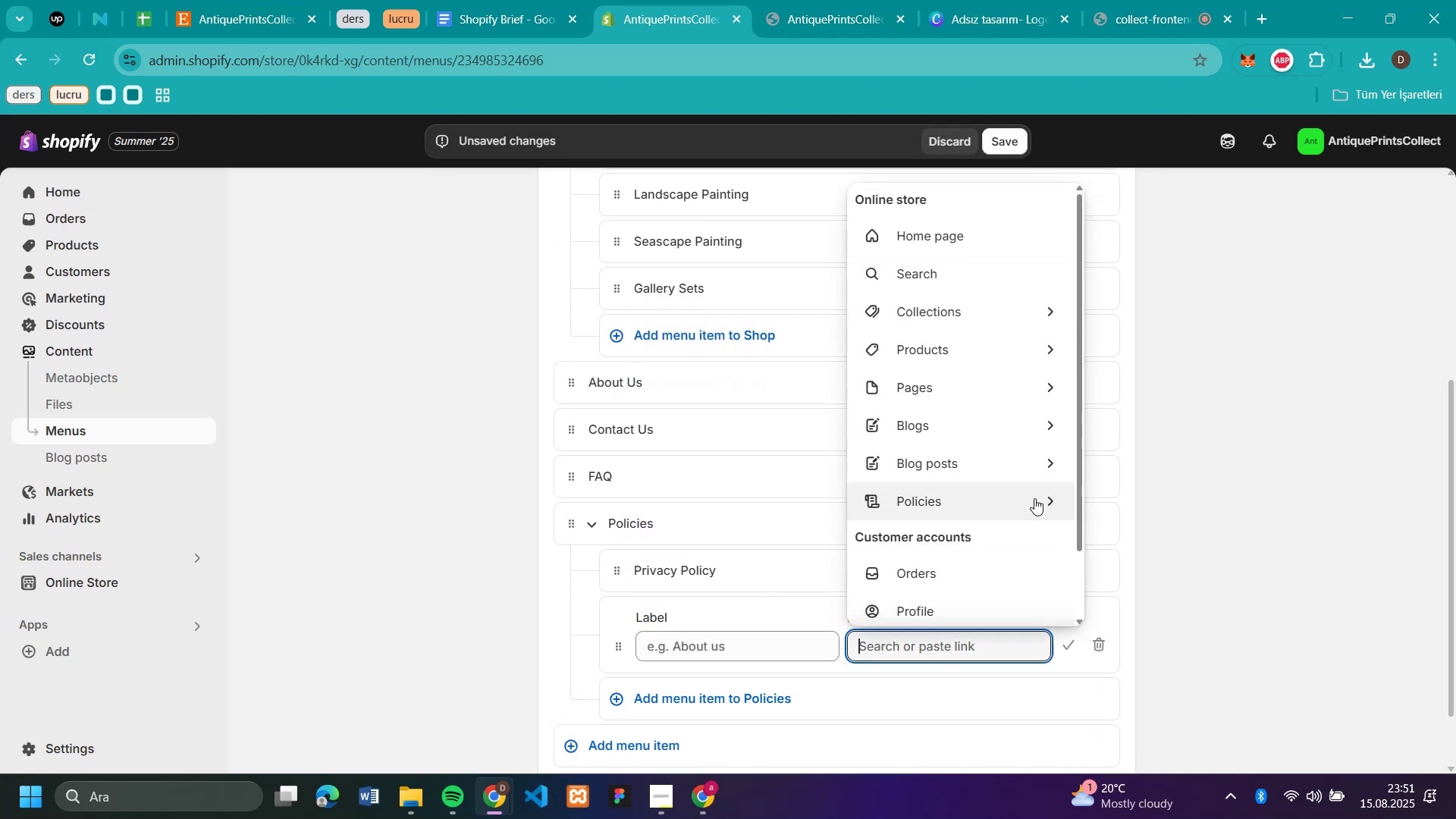 
left_click([1034, 498])
 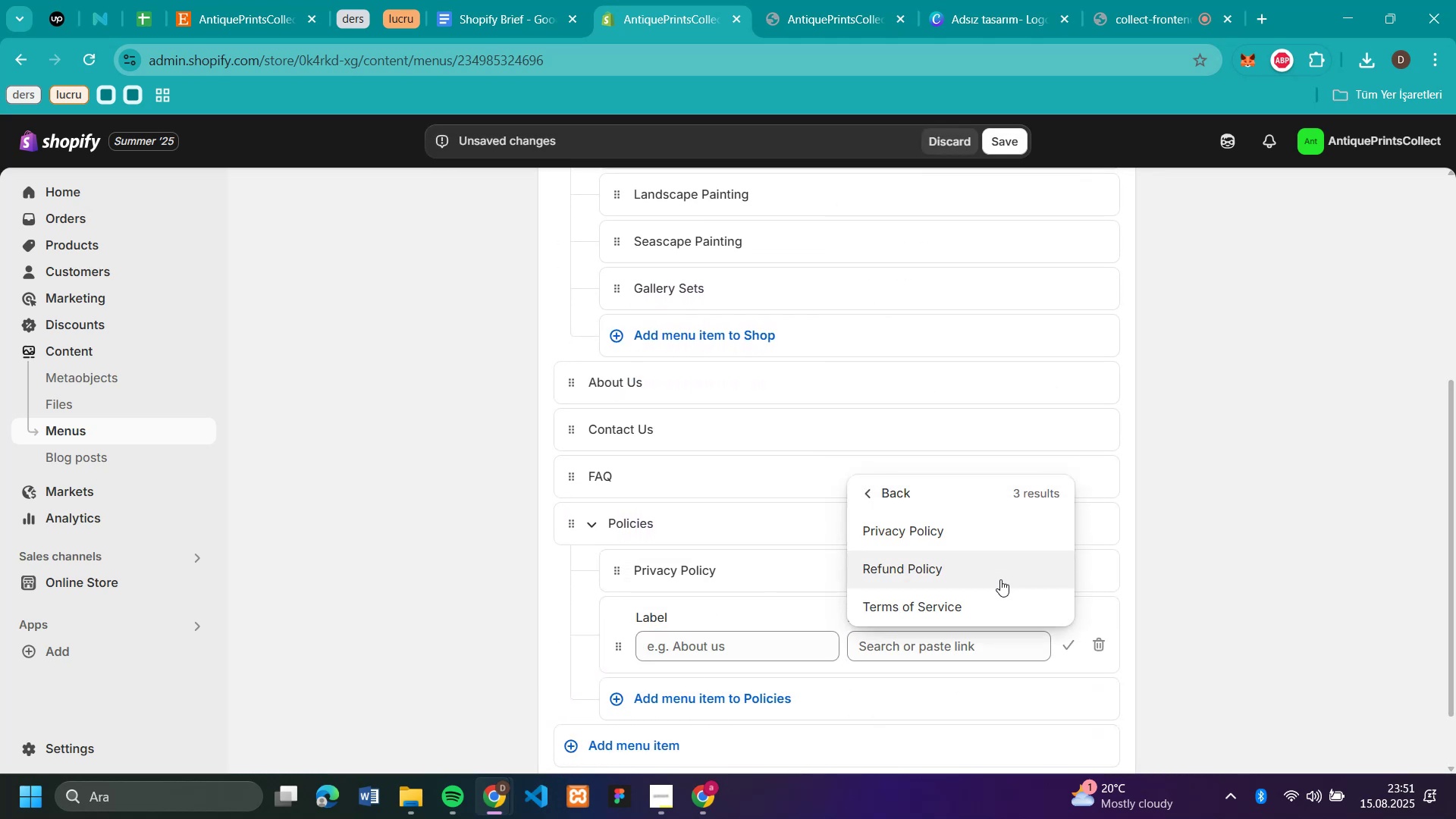 
left_click([1000, 579])
 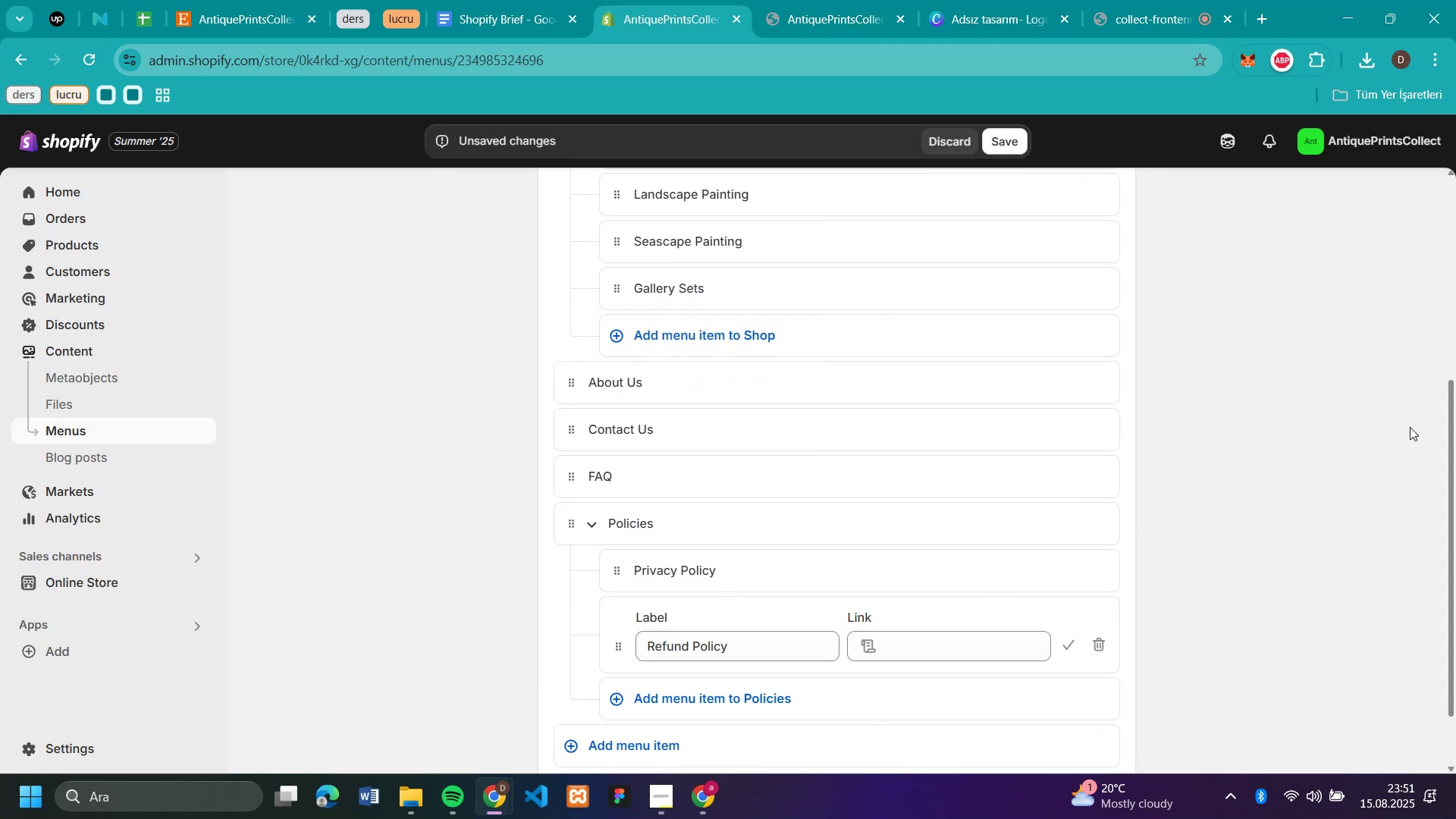 
scroll: coordinate [1349, 445], scroll_direction: down, amount: 2.0
 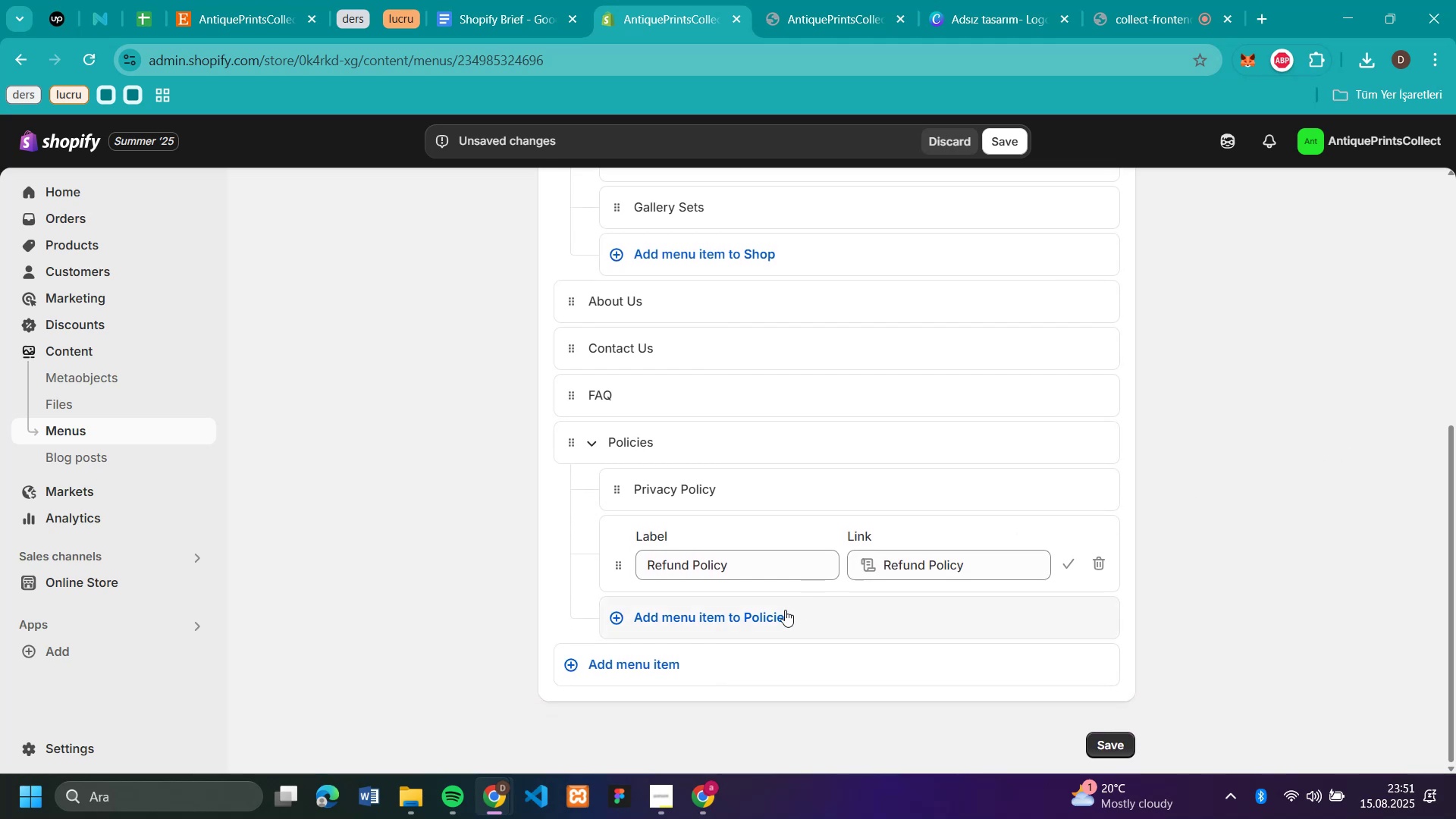 
left_click([785, 610])
 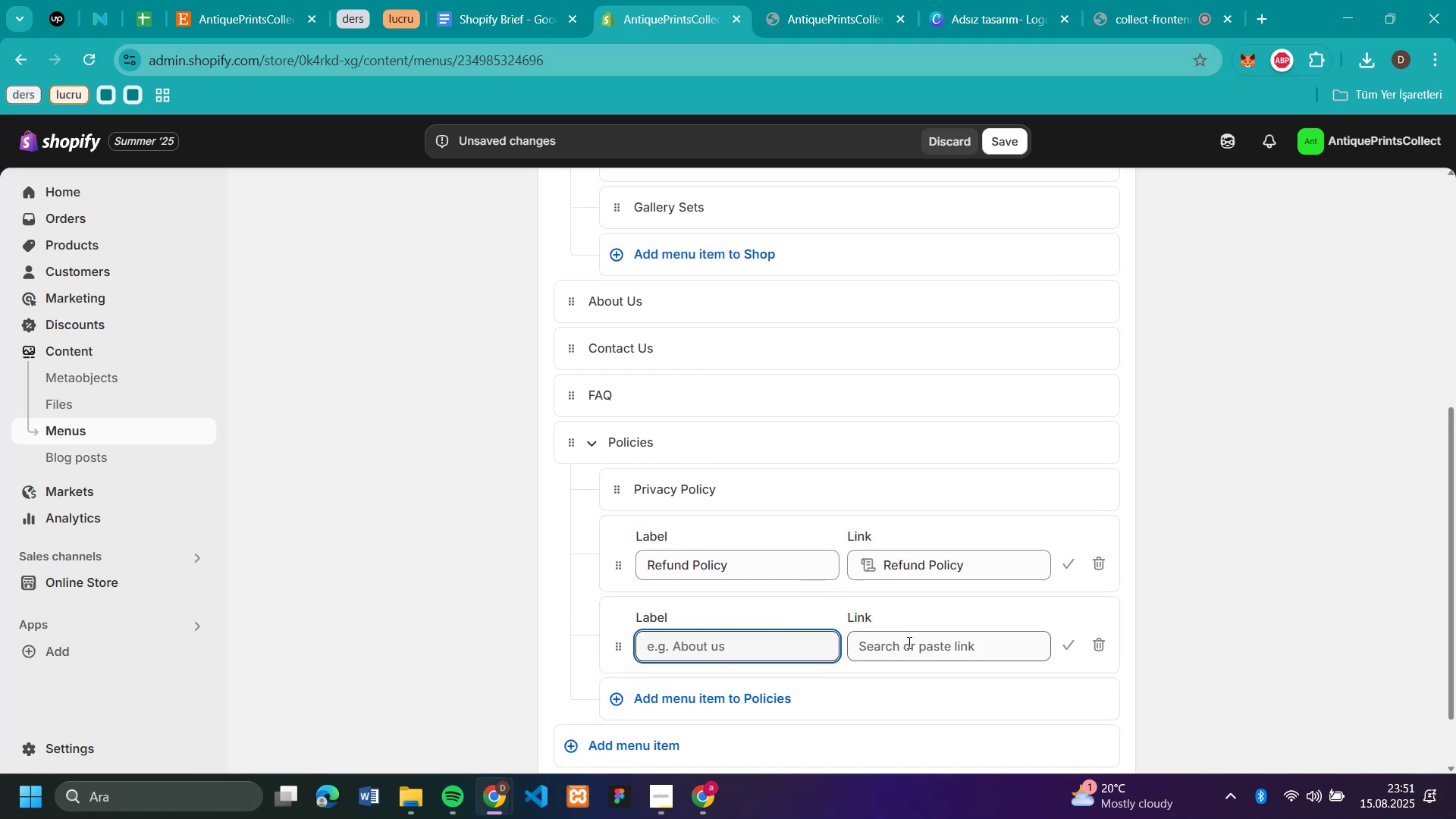 
left_click([908, 642])
 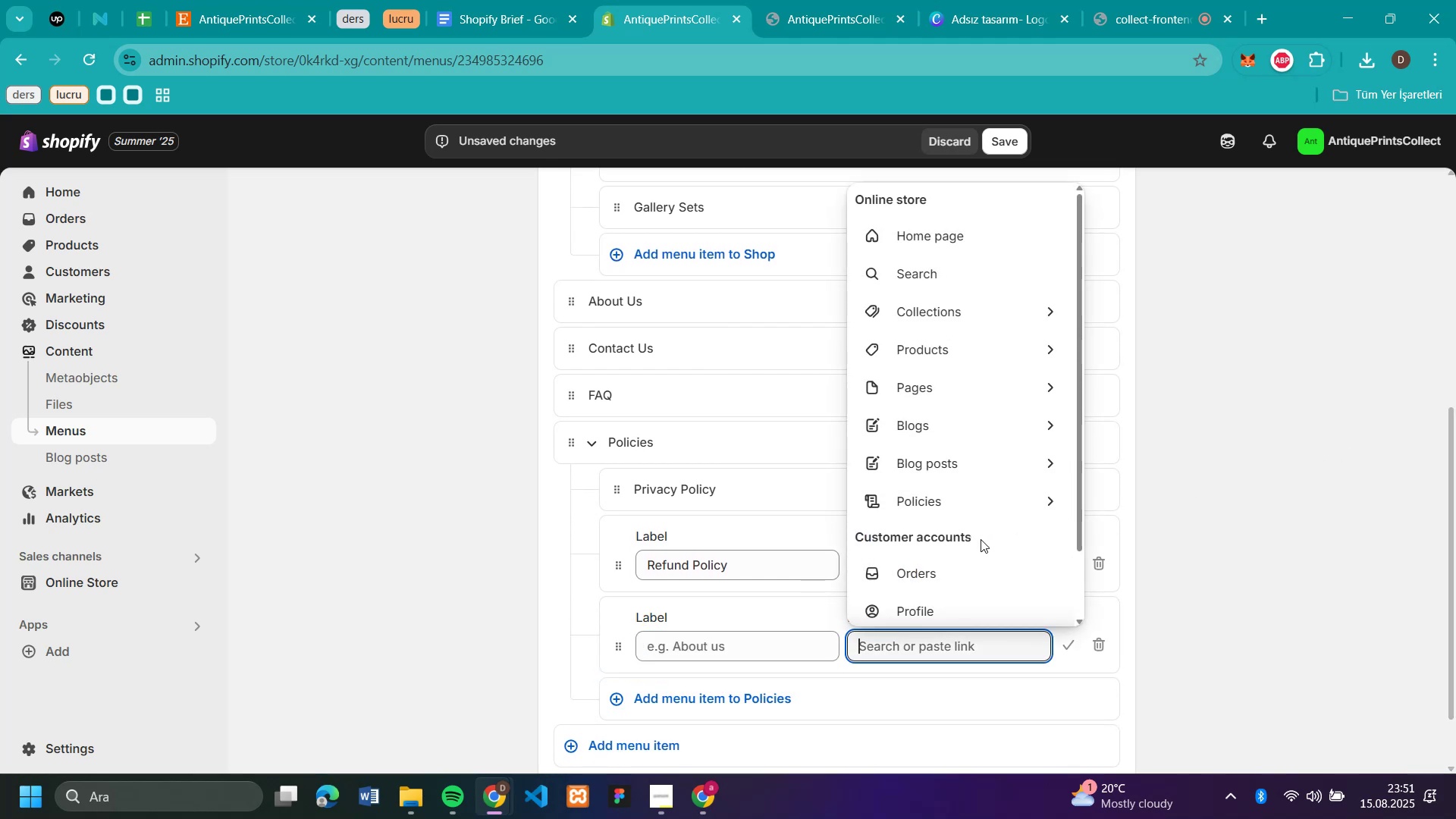 
left_click([989, 497])
 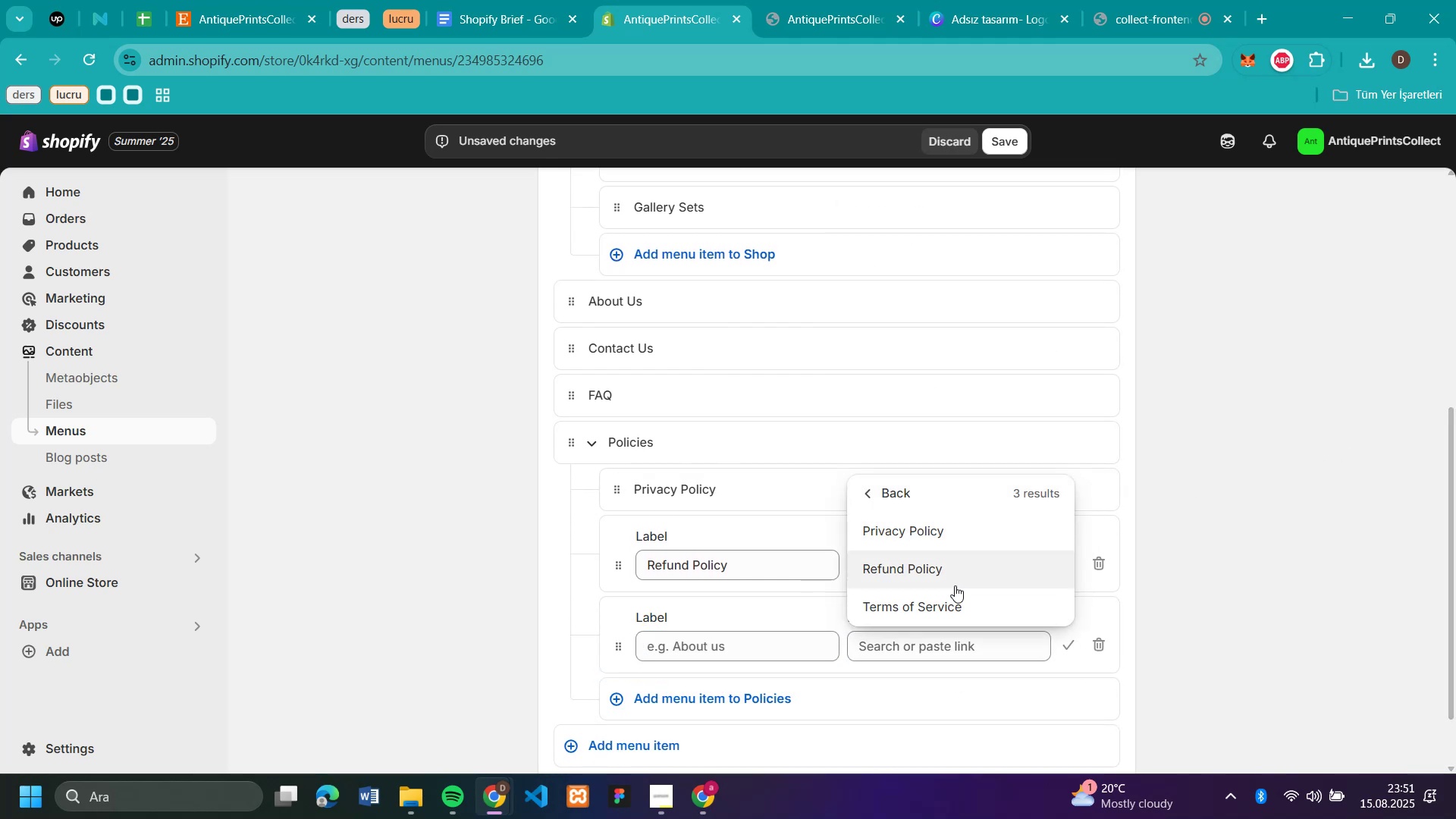 
left_click([949, 598])
 